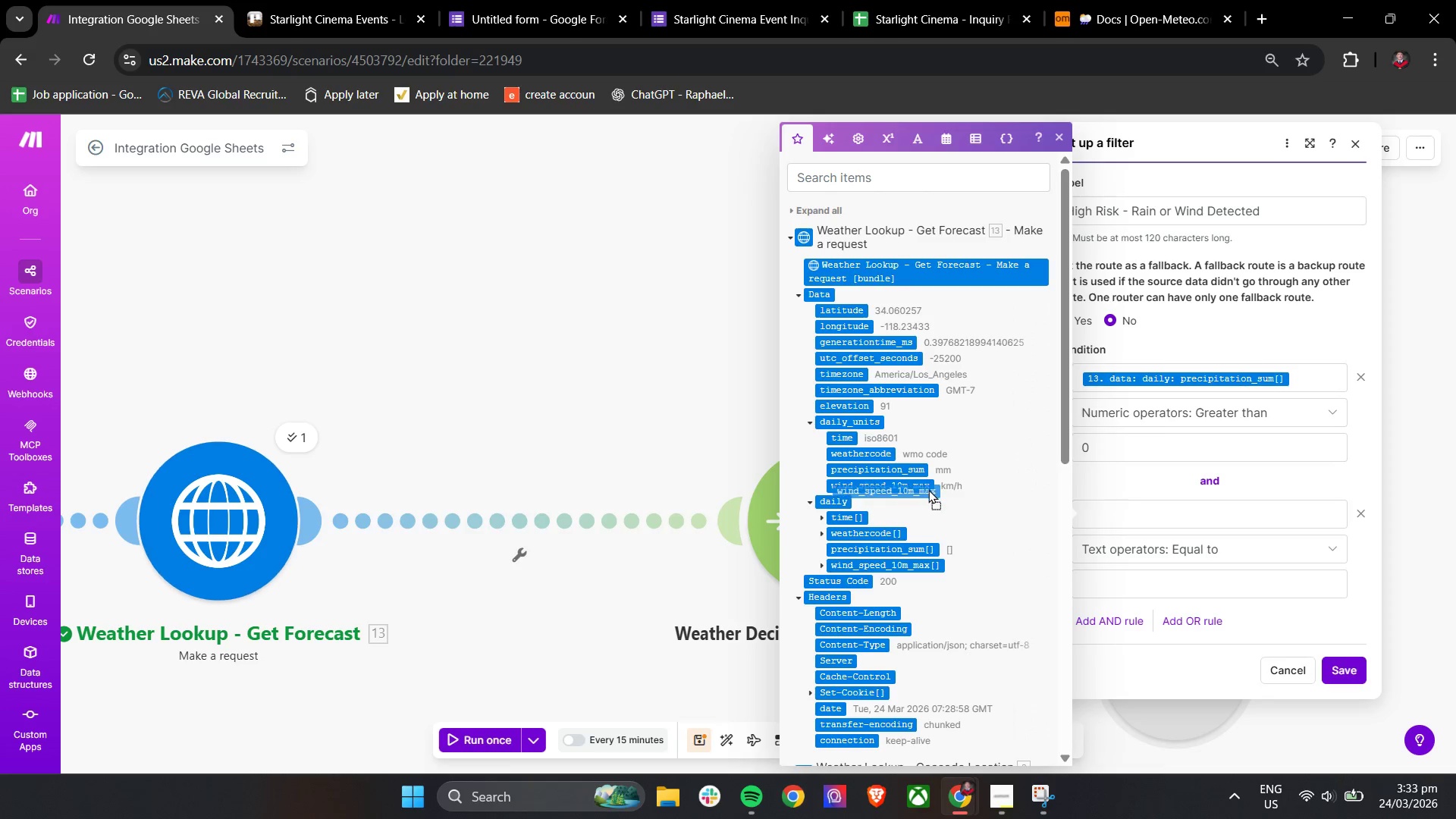 
left_click_drag(start_coordinate=[923, 564], to_coordinate=[1182, 517])
 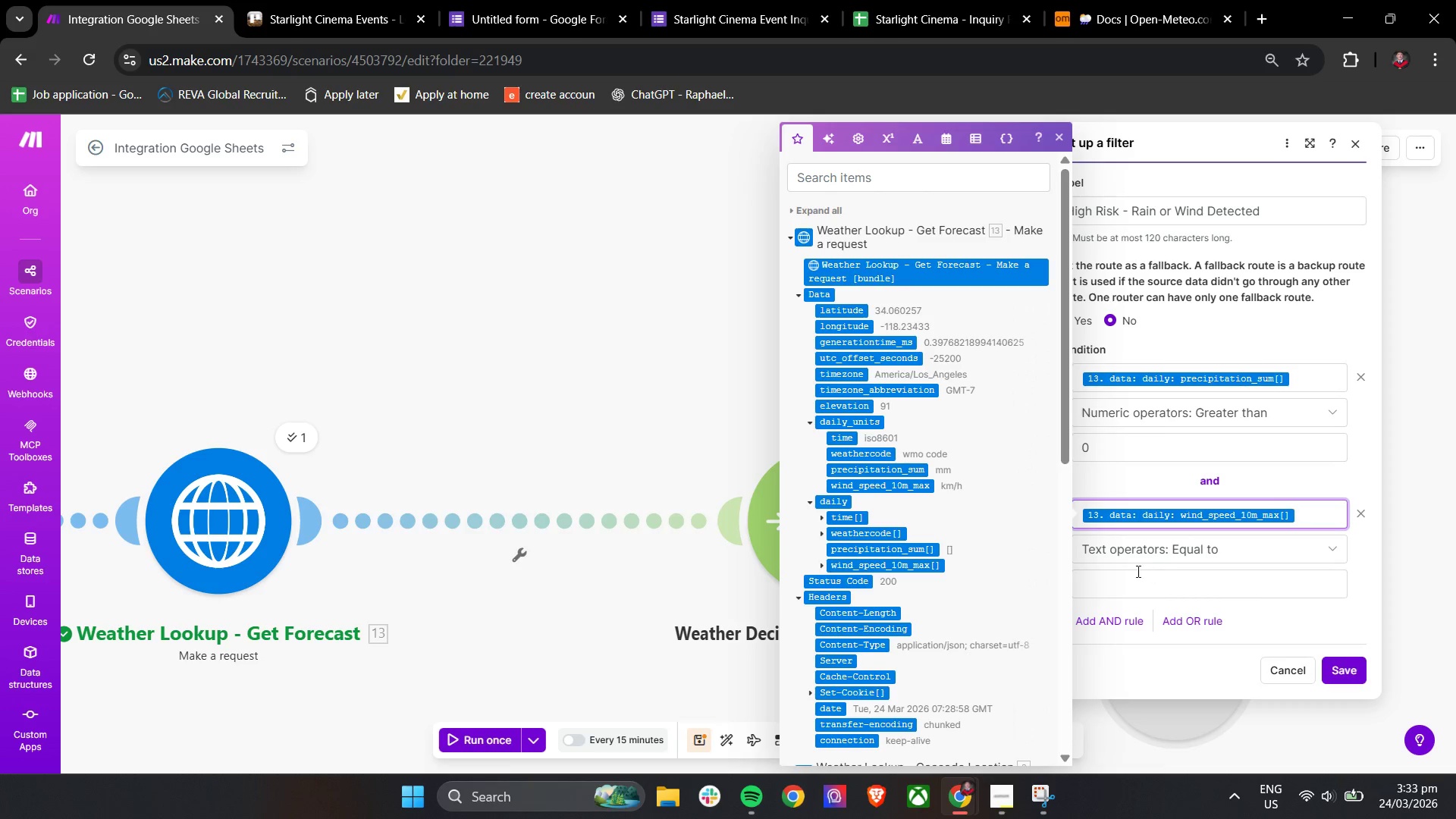 
left_click([1129, 579])
 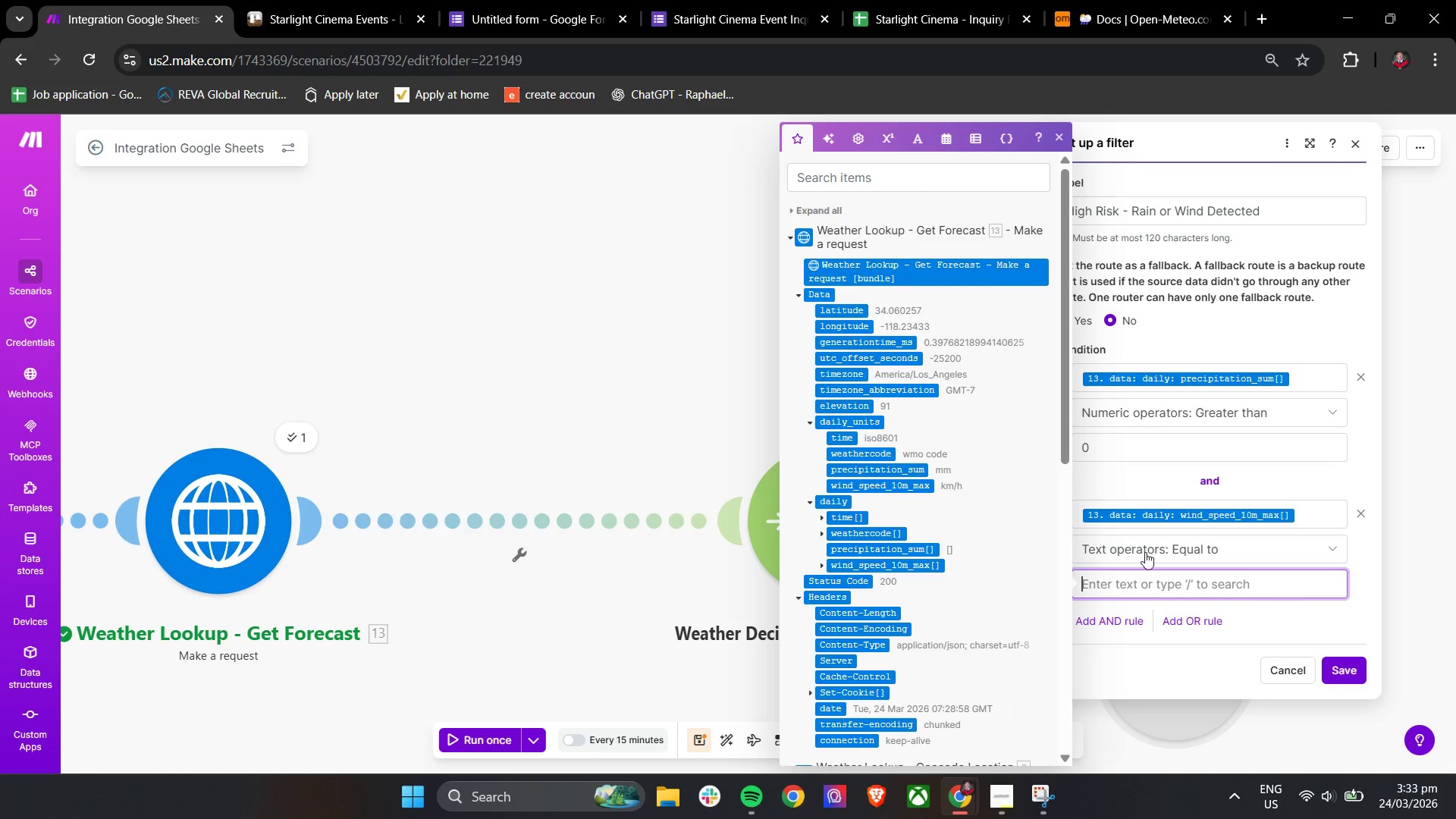 
left_click([1145, 551])
 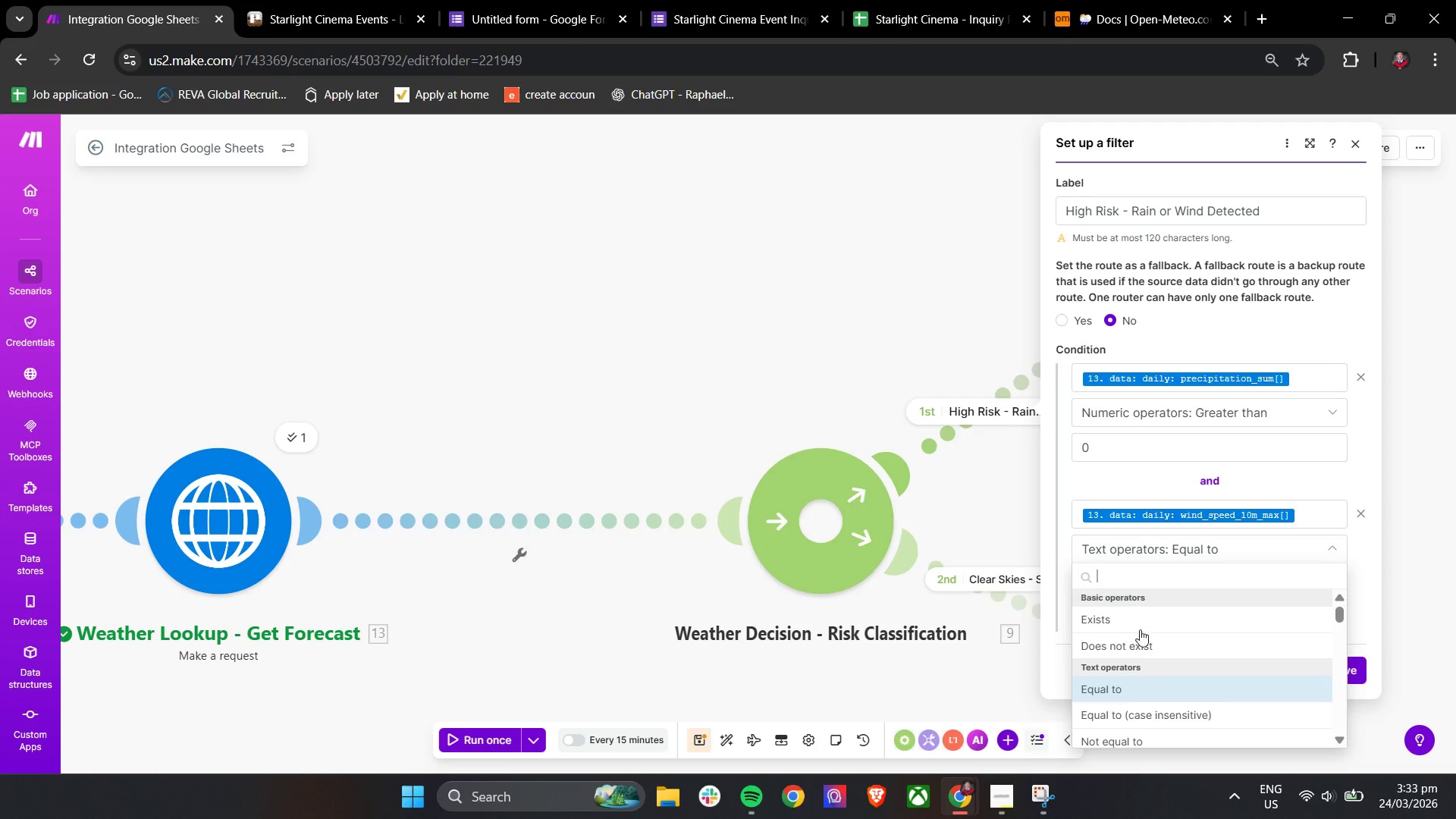 
scroll: coordinate [1148, 713], scroll_direction: down, amount: 7.0
 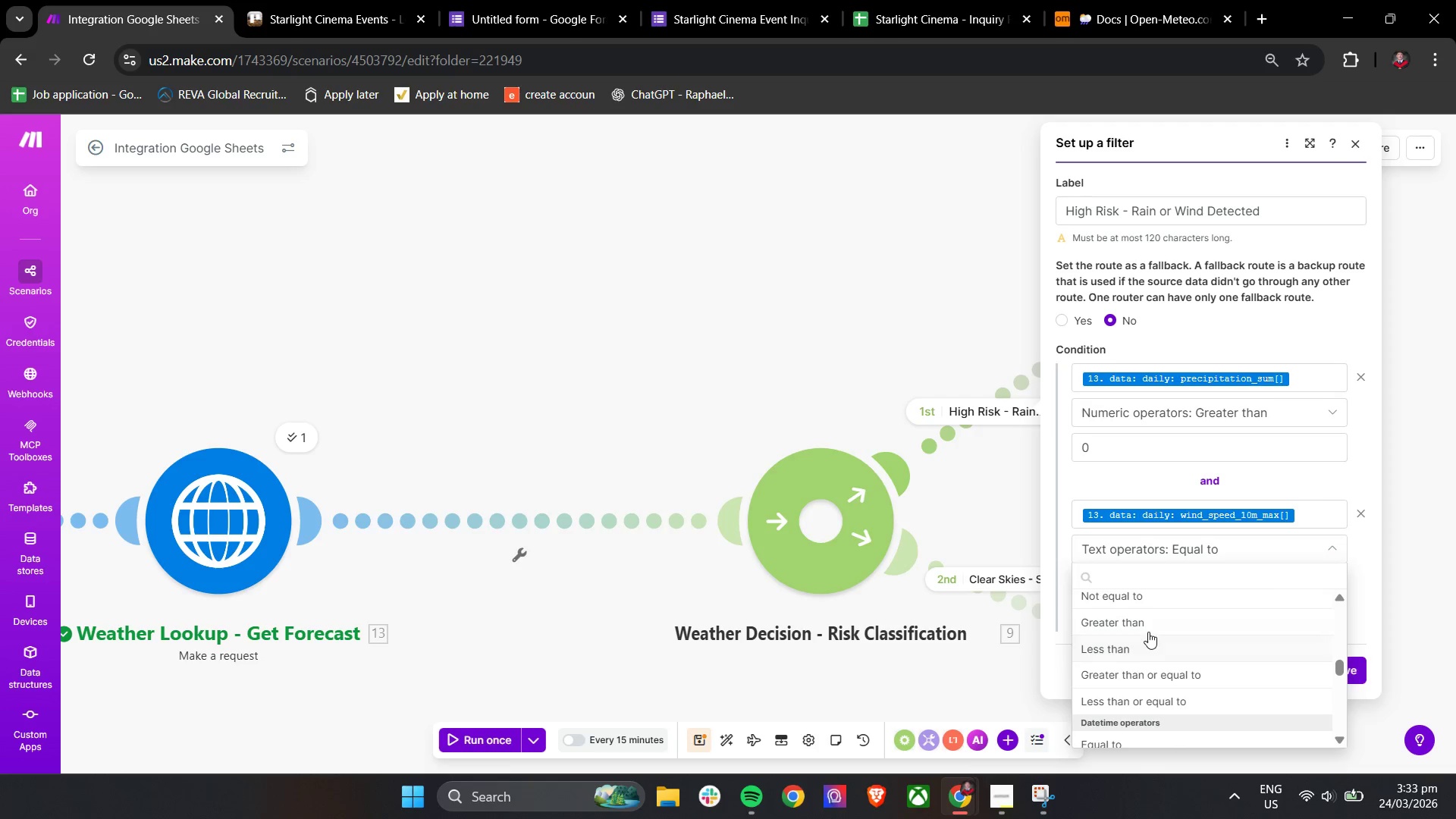 
left_click([1148, 627])
 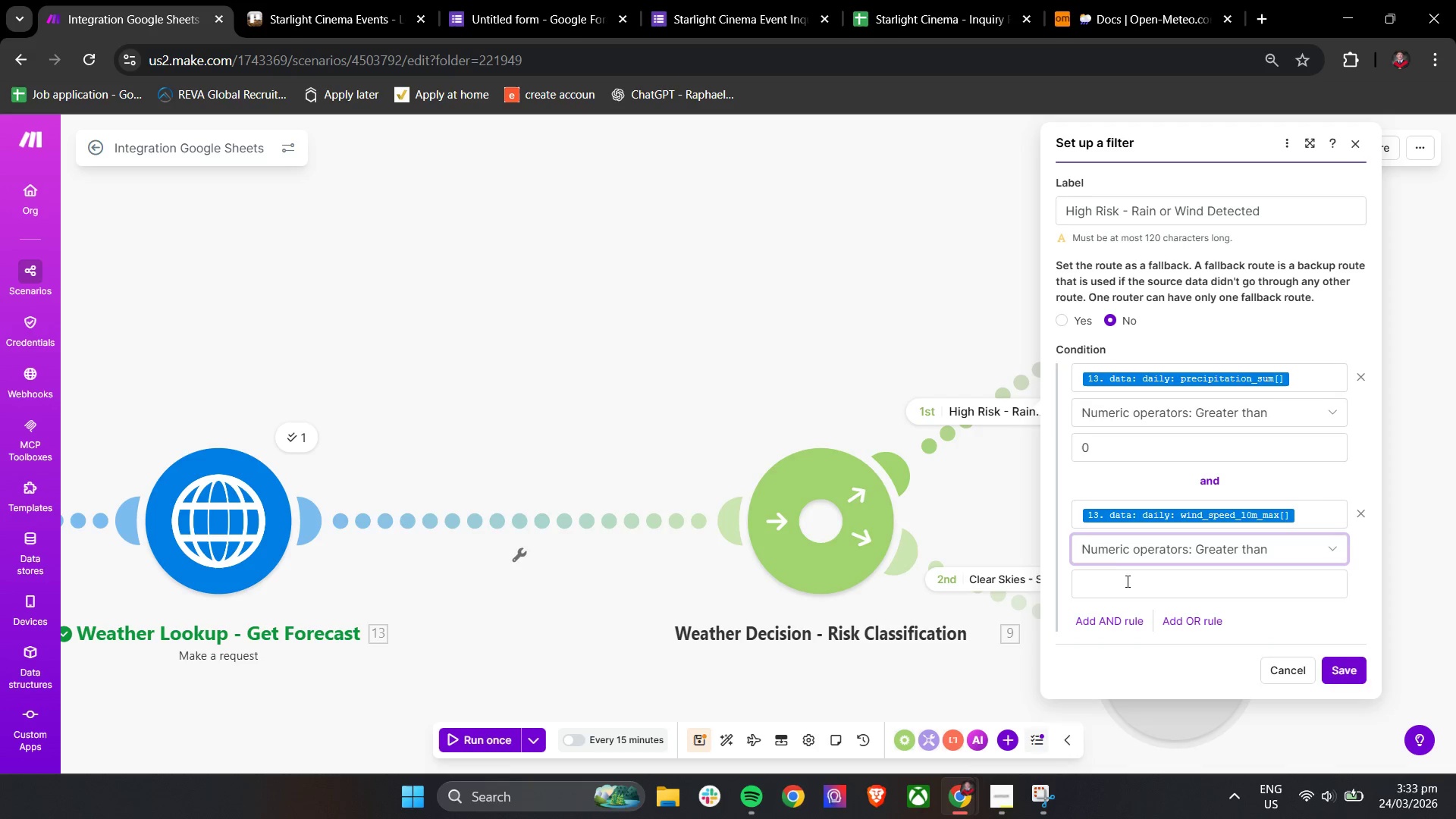 
left_click([1125, 582])
 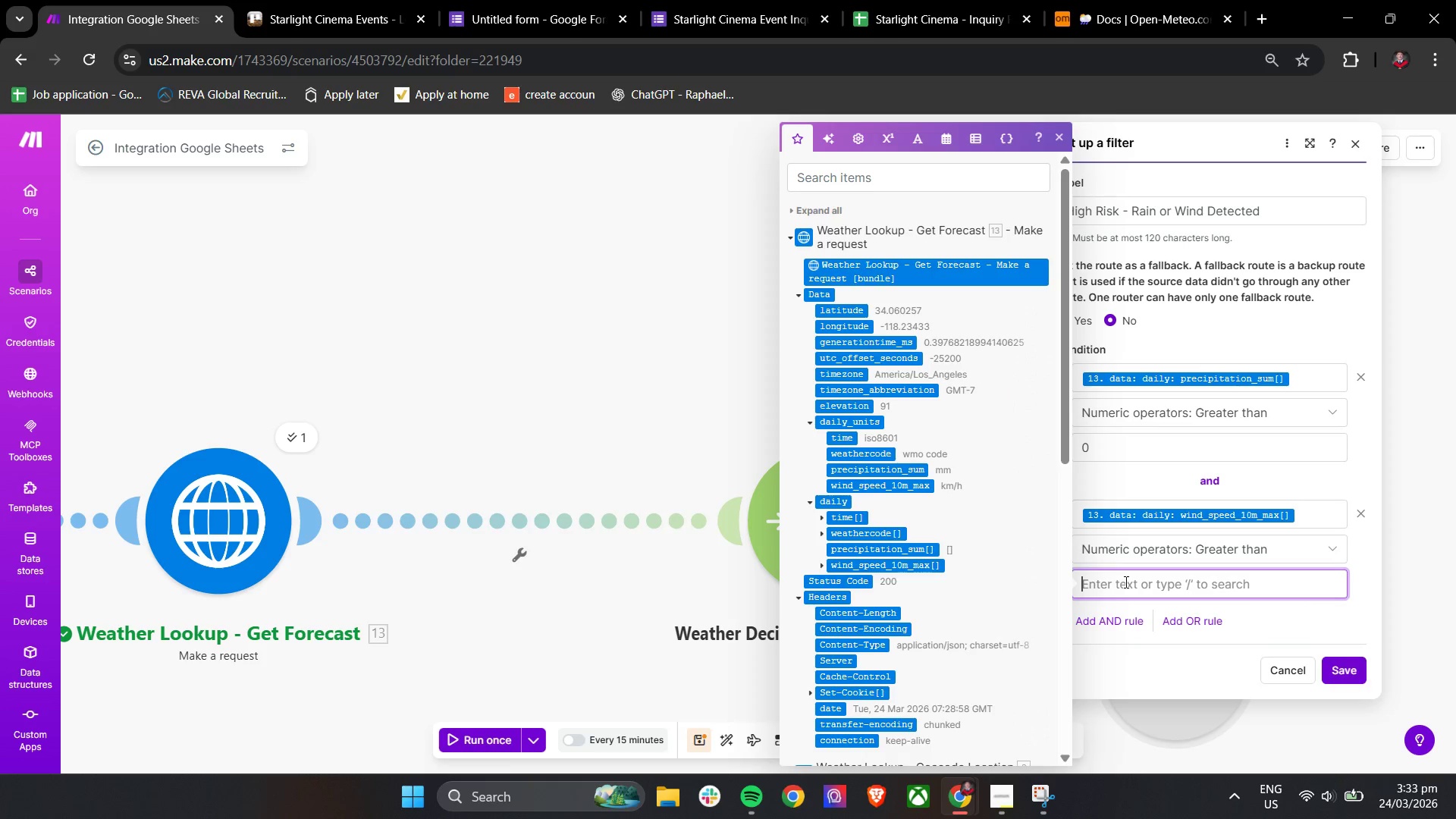 
type(30)
 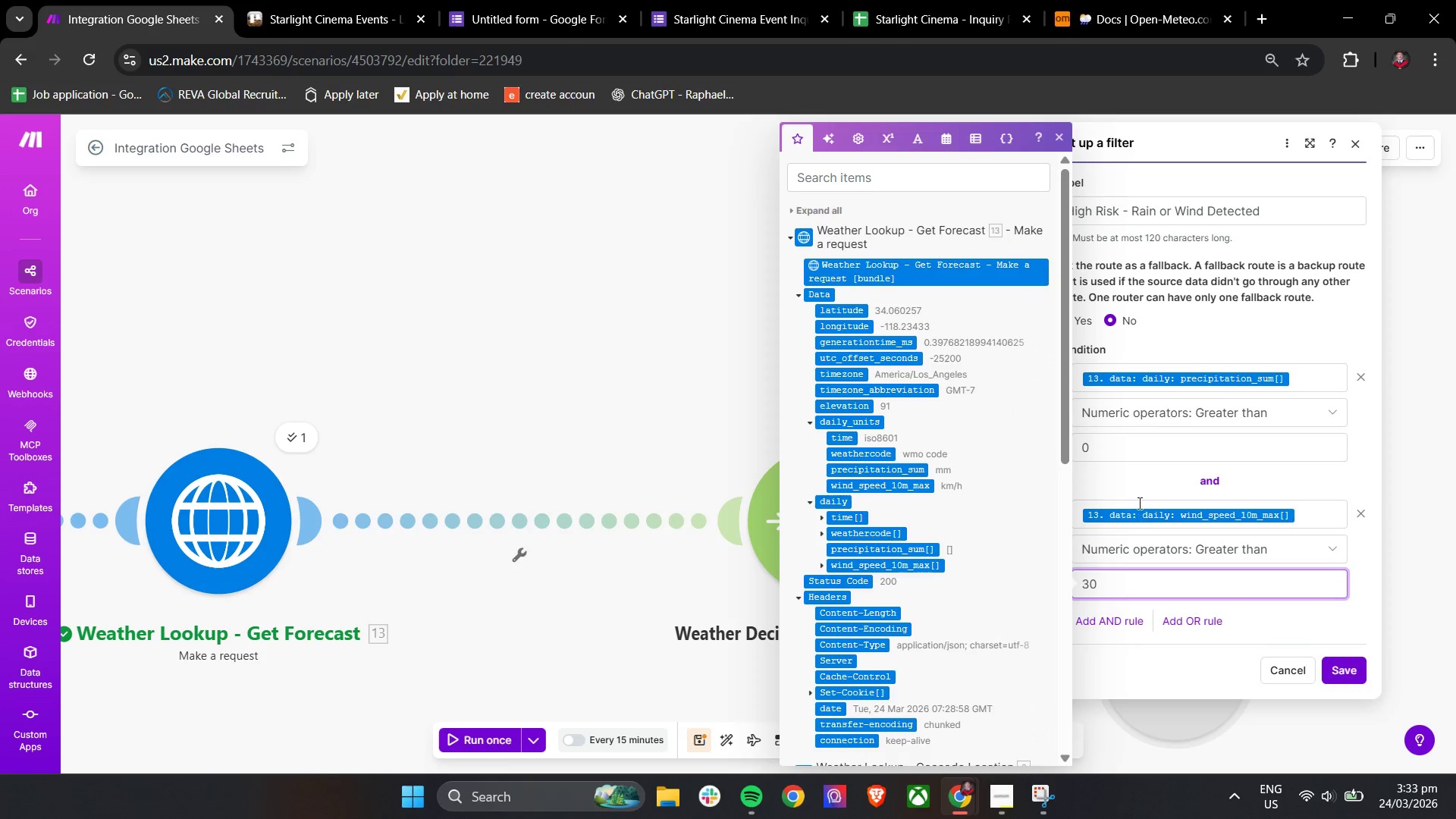 
left_click([1130, 484])
 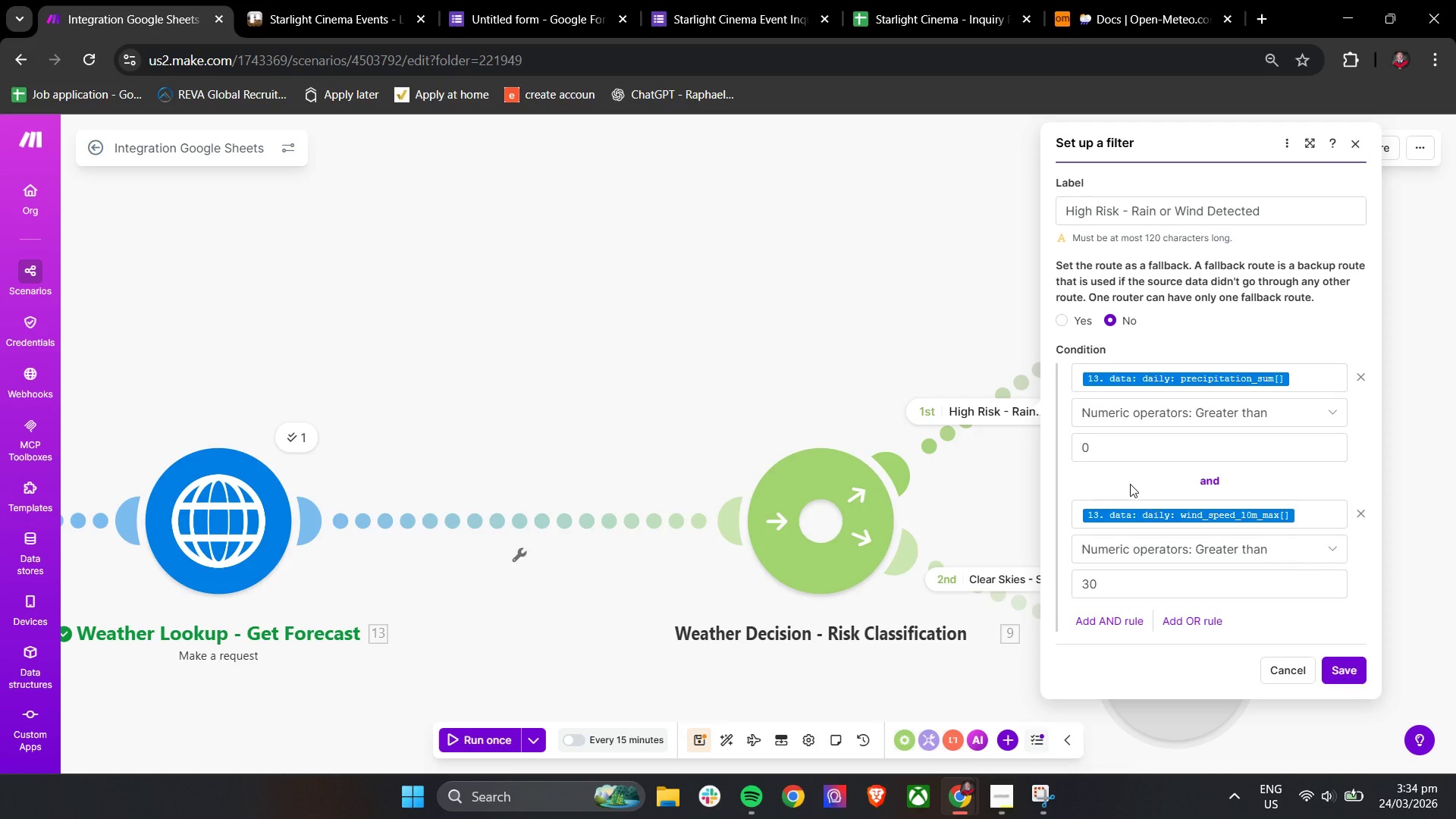 
wait(38.08)
 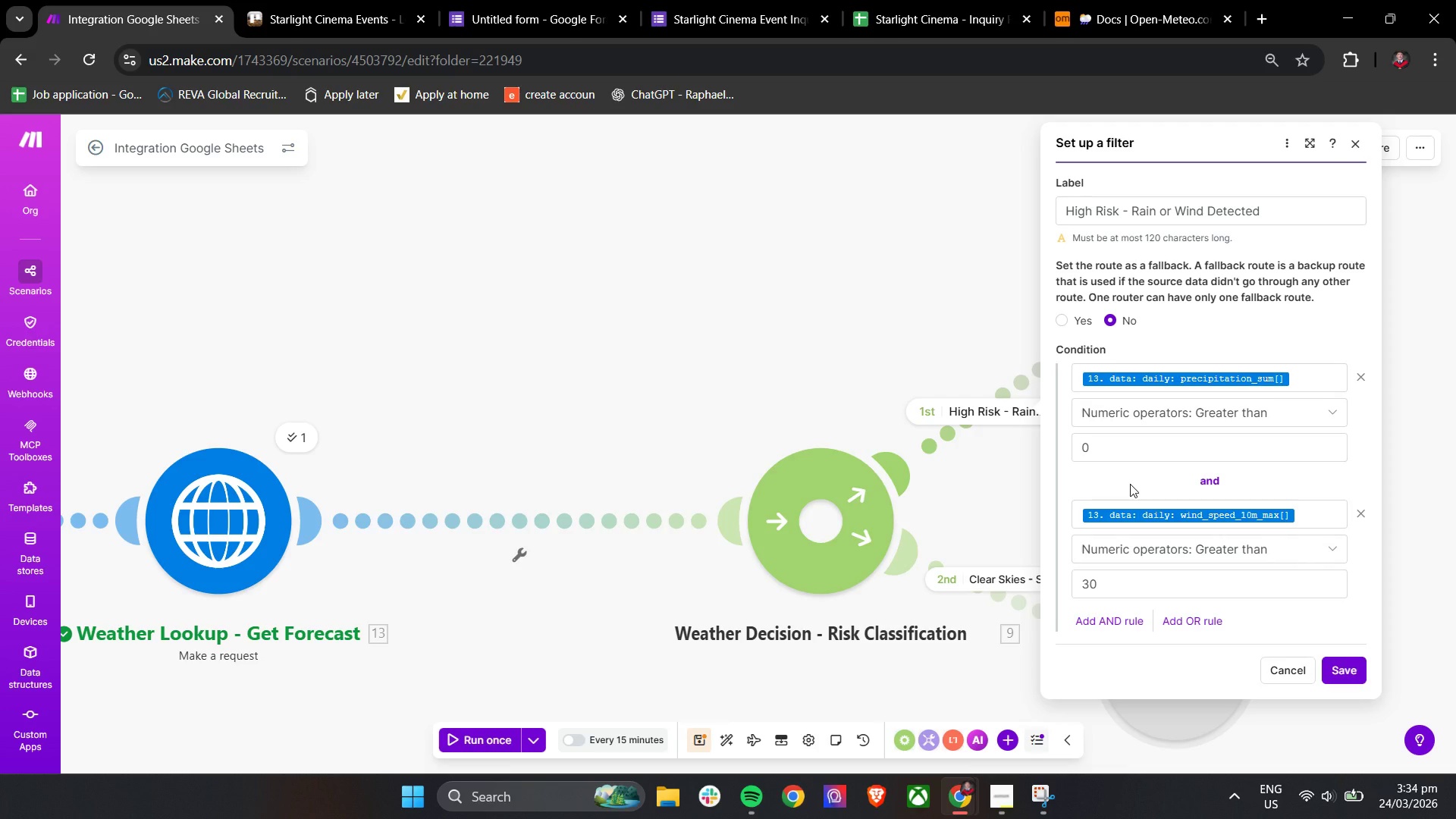 
left_click([1357, 510])
 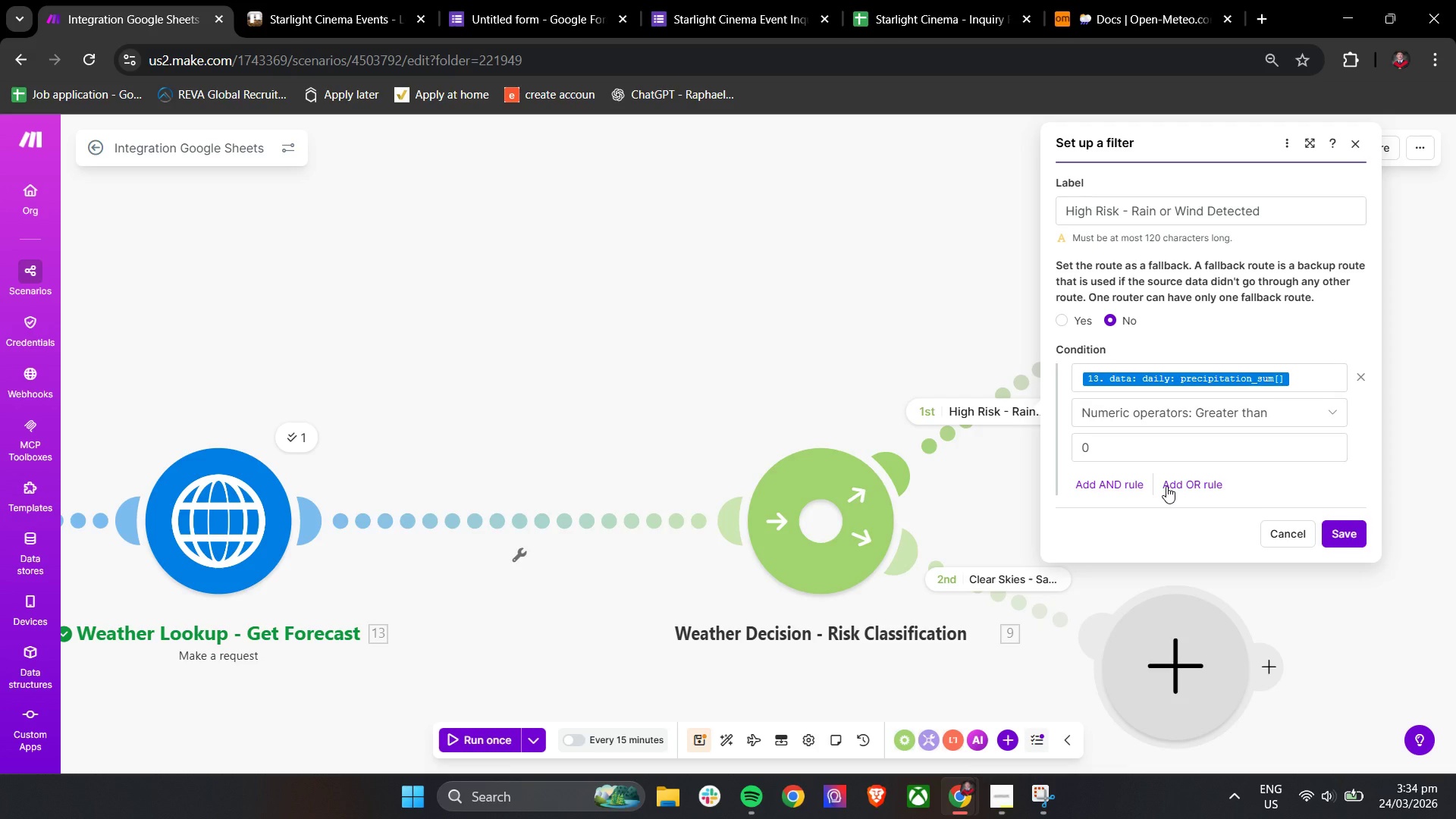 
wait(13.94)
 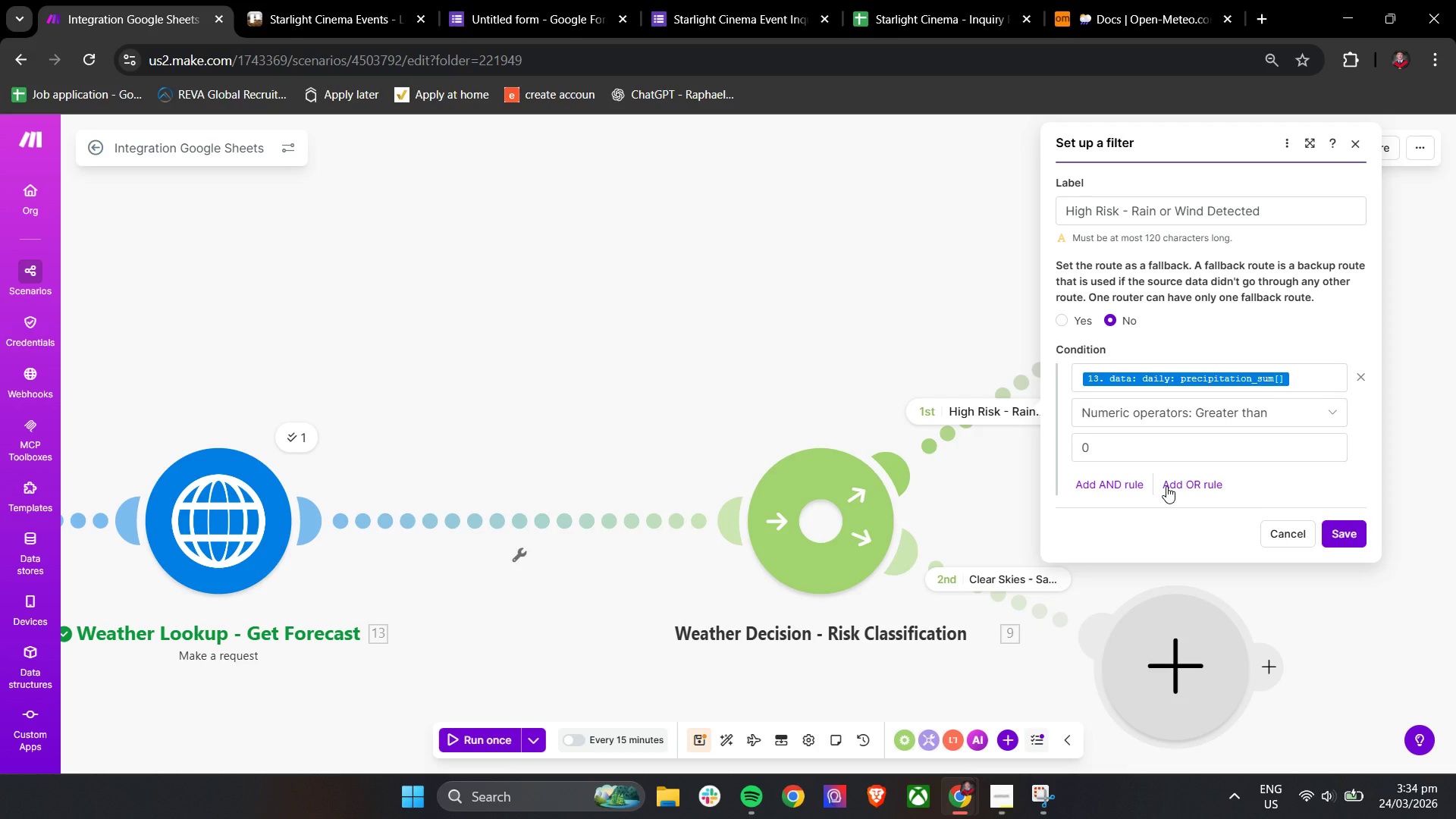 
left_click([1304, 381])
 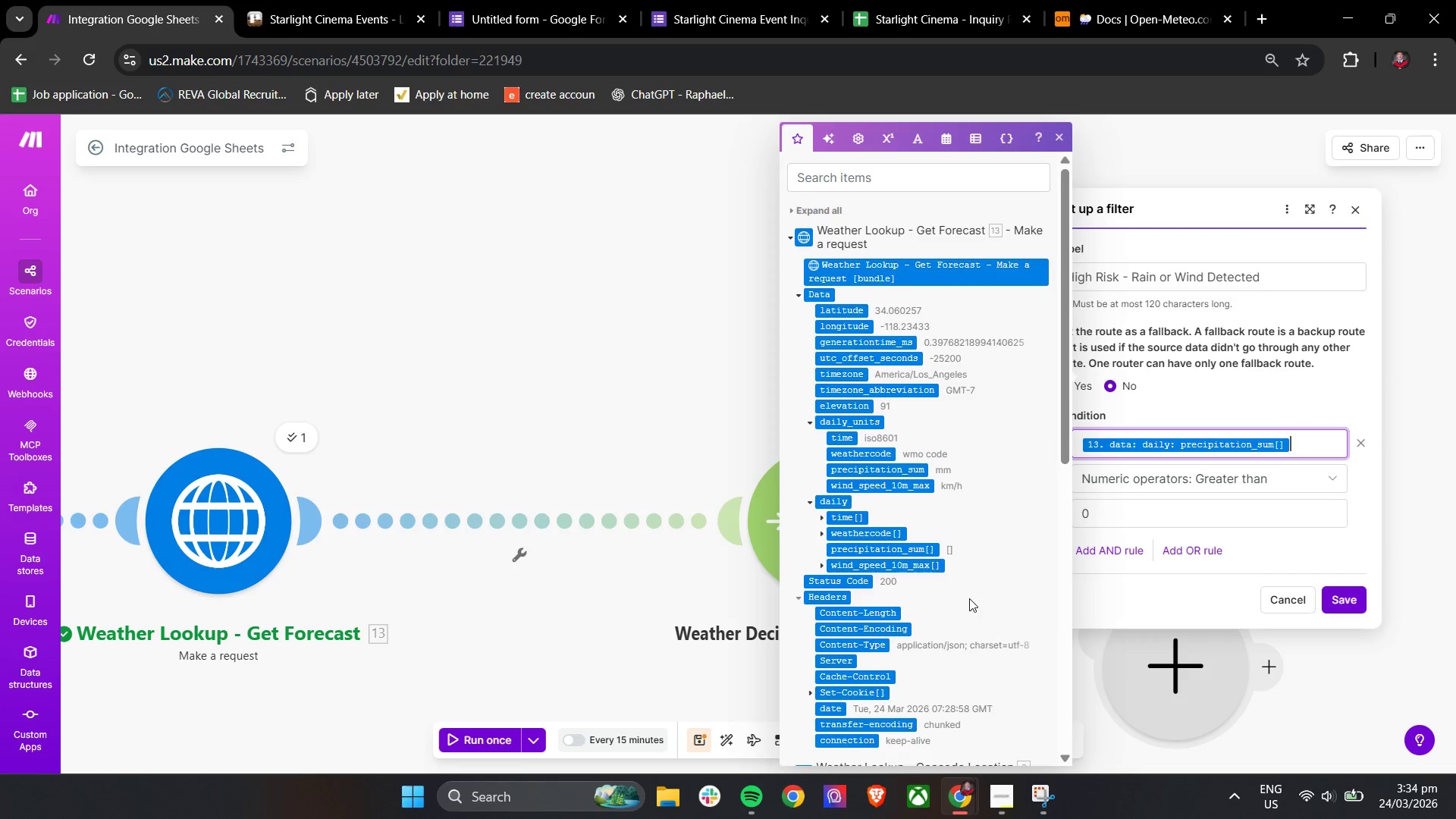 
scroll: coordinate [969, 569], scroll_direction: down, amount: 4.0
 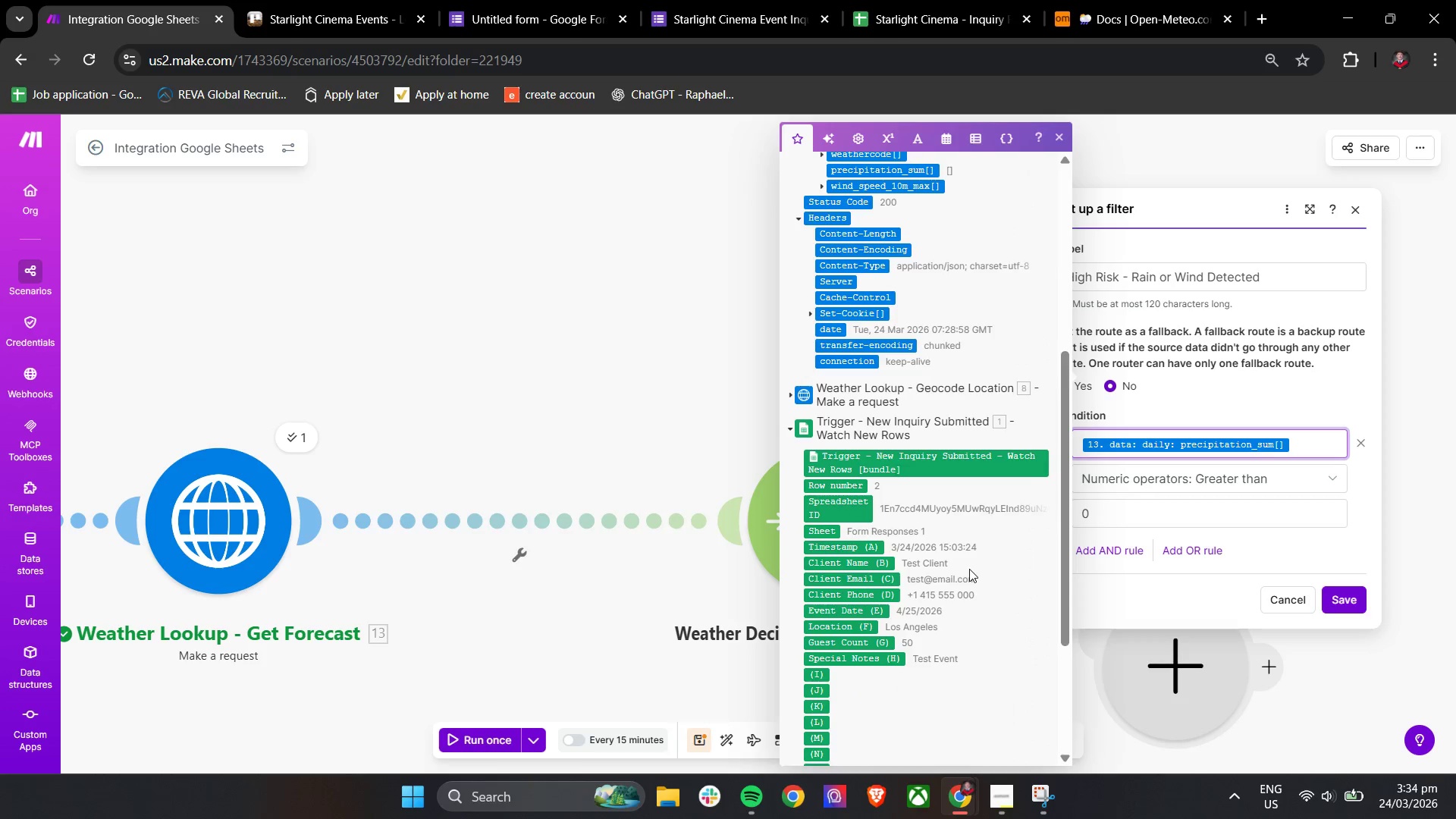 
scroll: coordinate [969, 569], scroll_direction: up, amount: 4.0
 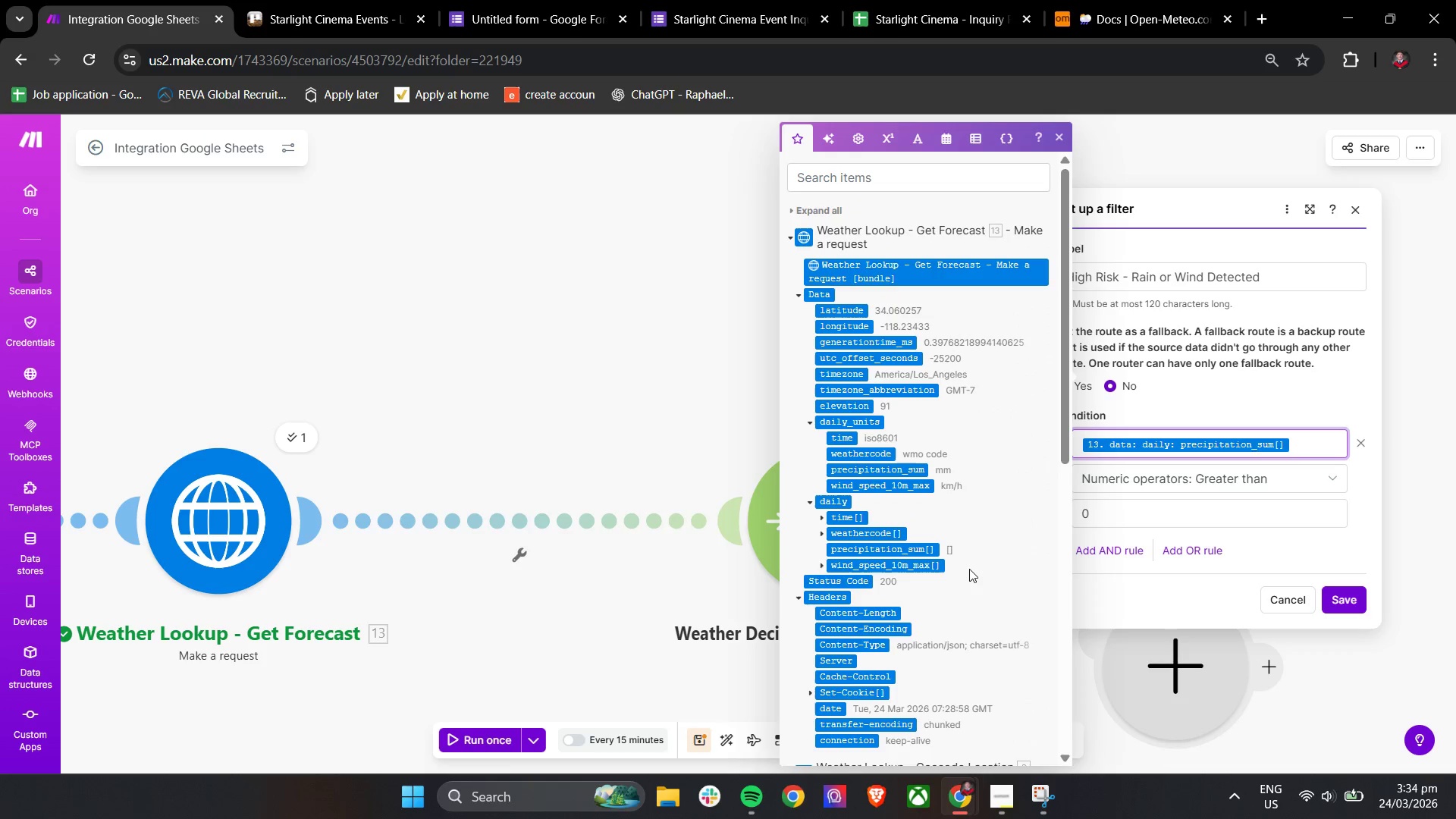 
key(Backspace)
 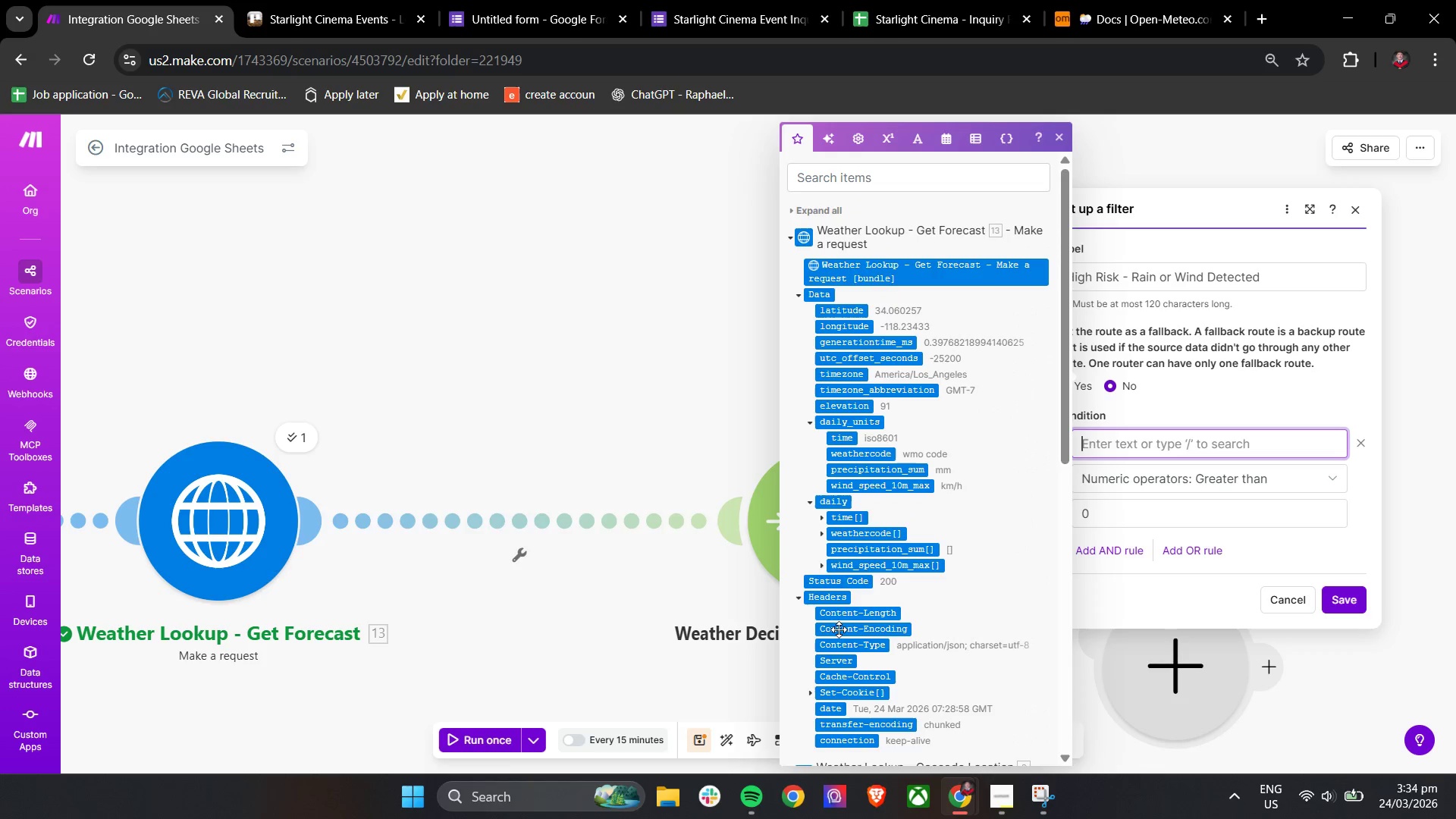 
left_click([818, 568])
 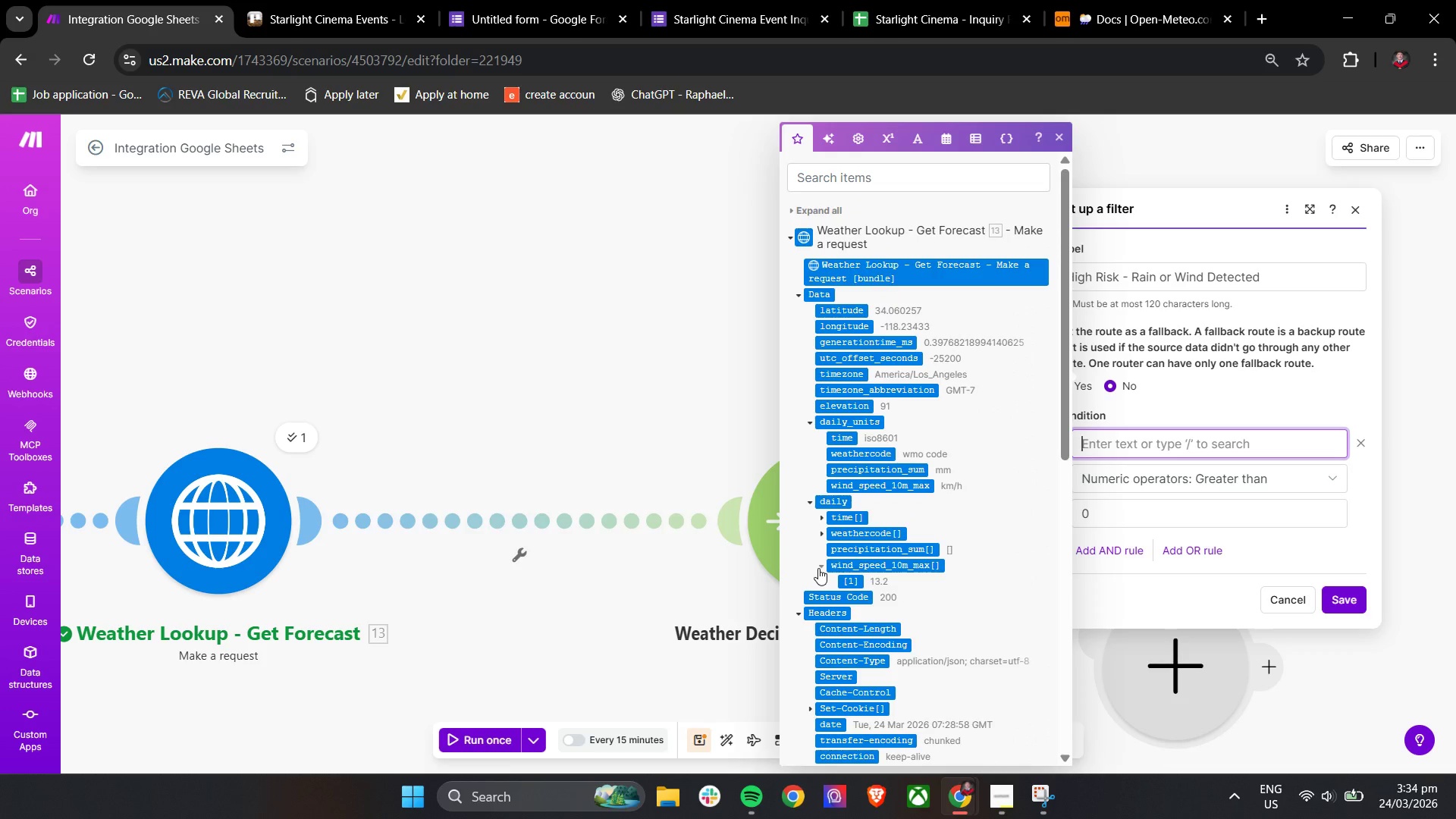 
left_click([818, 568])
 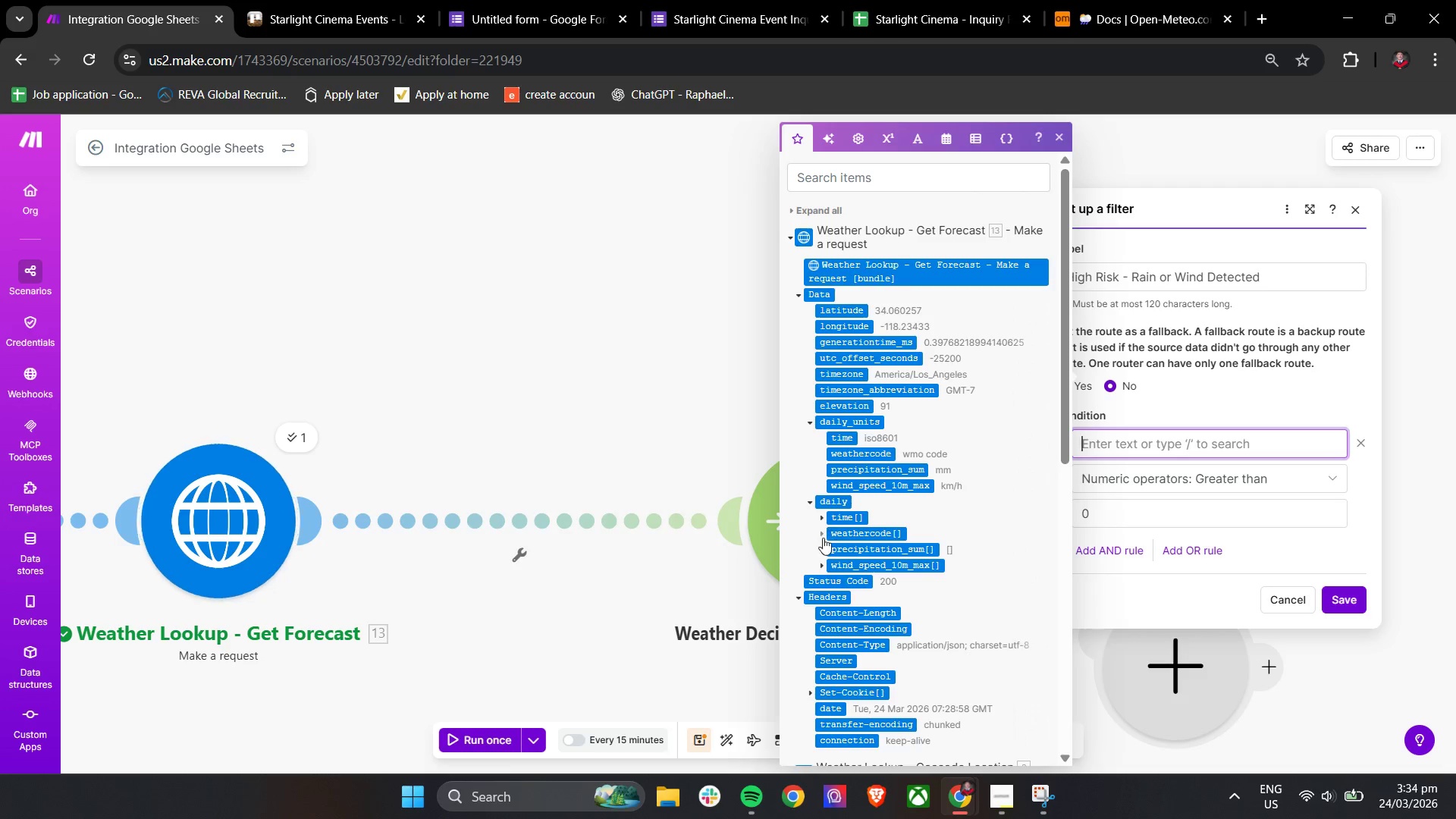 
left_click([822, 534])
 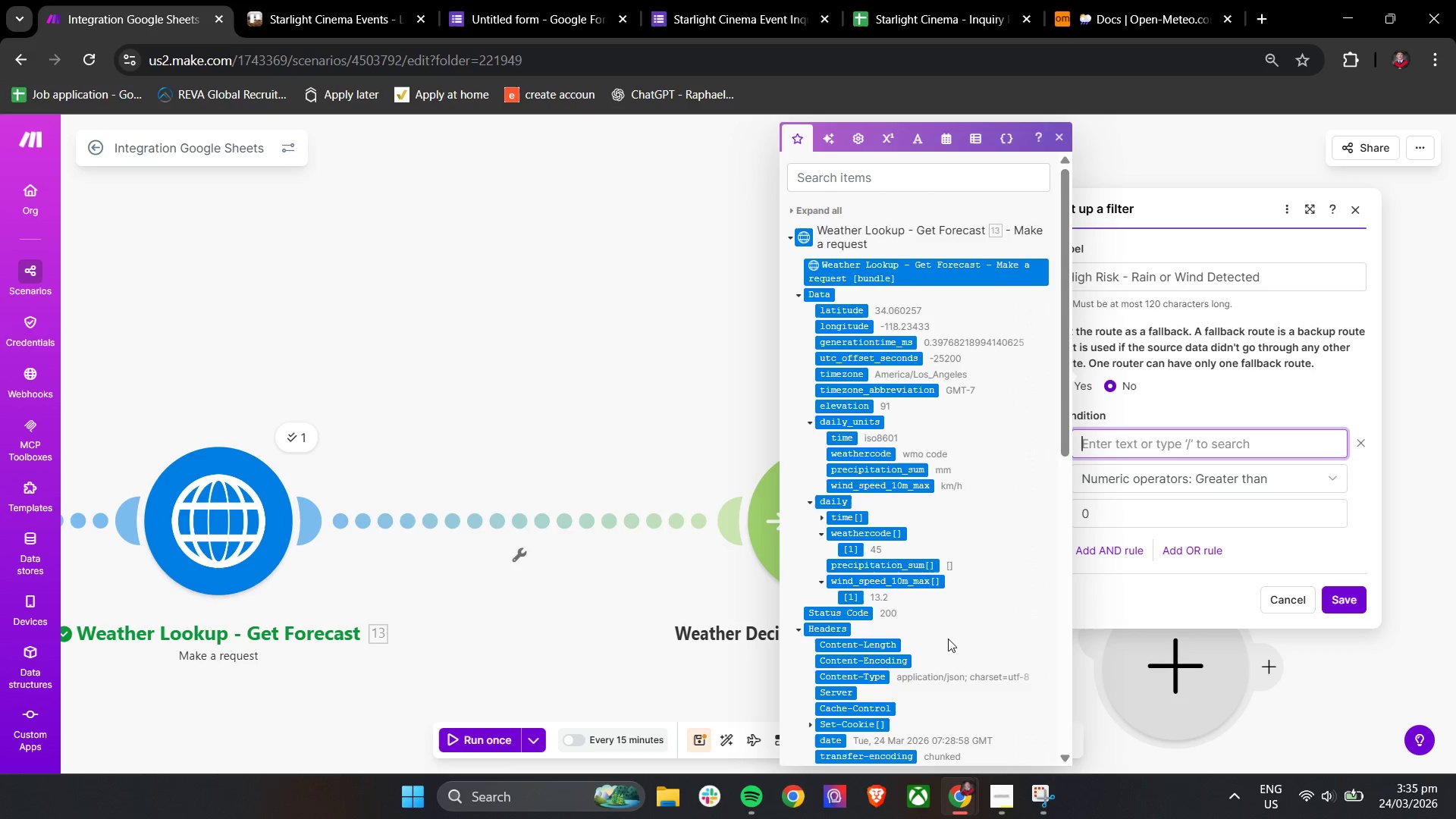 
left_click([1128, 441])
 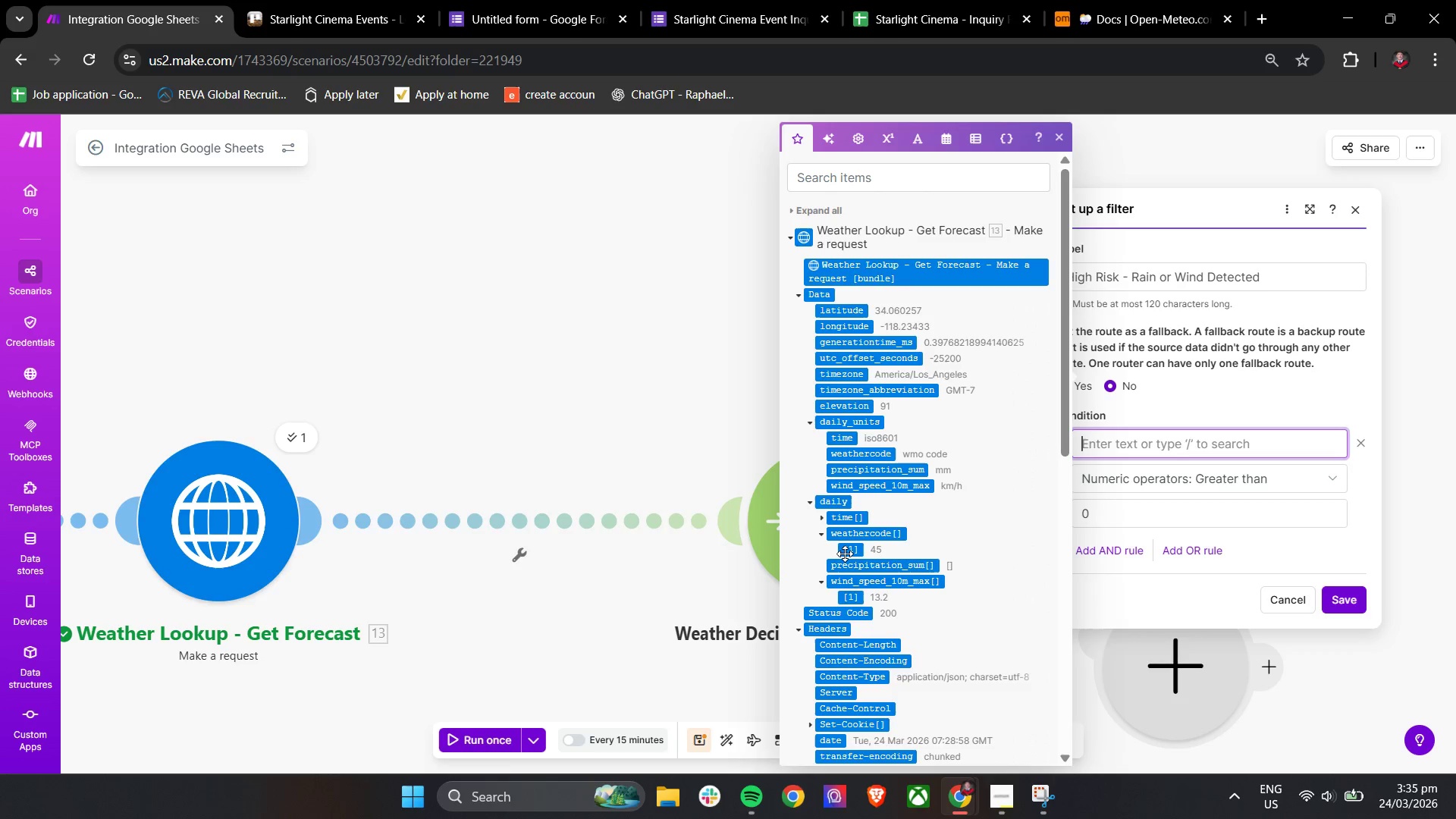 
left_click_drag(start_coordinate=[847, 553], to_coordinate=[1155, 451])
 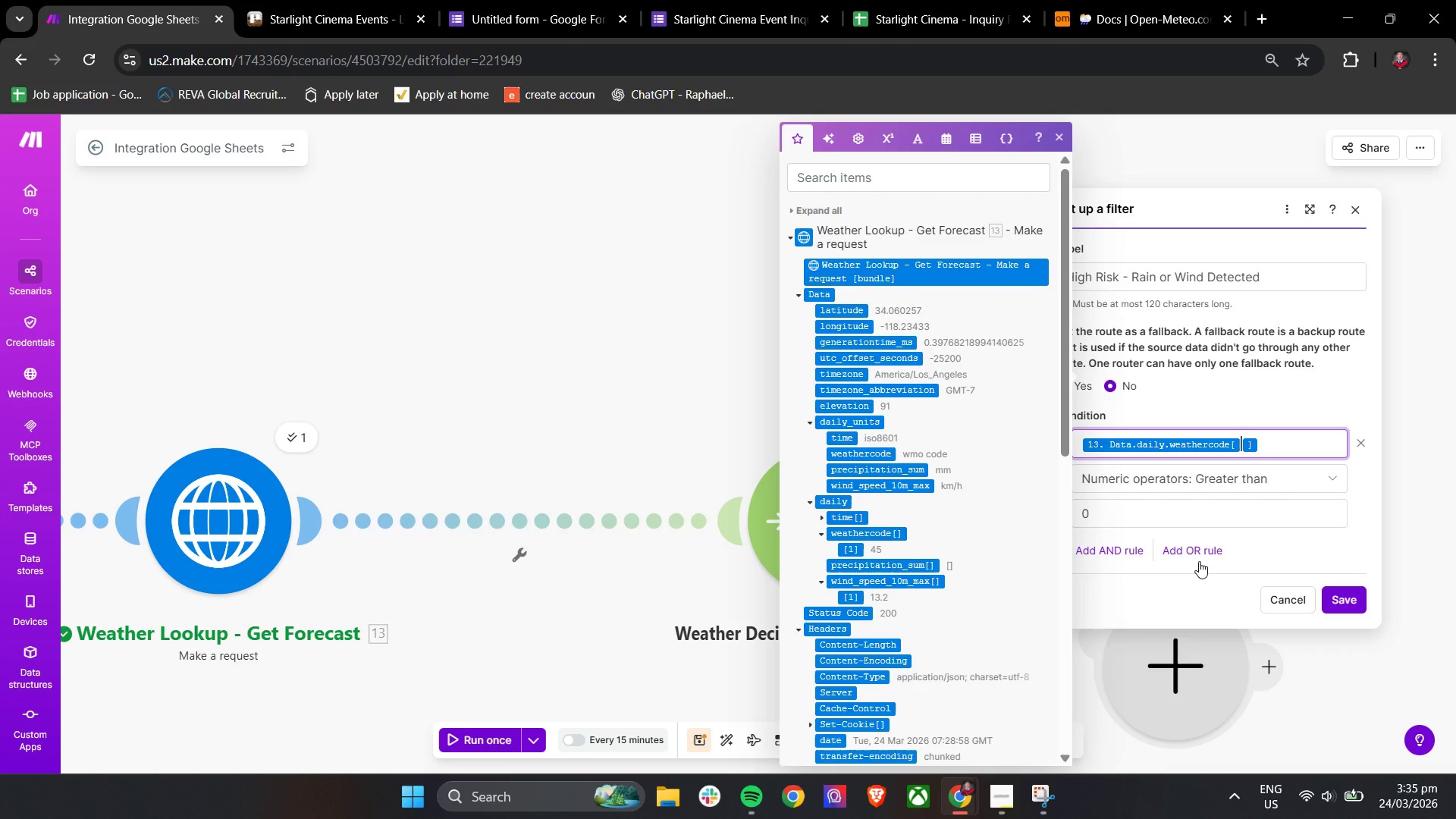 
left_click_drag(start_coordinate=[849, 548], to_coordinate=[1243, 443])
 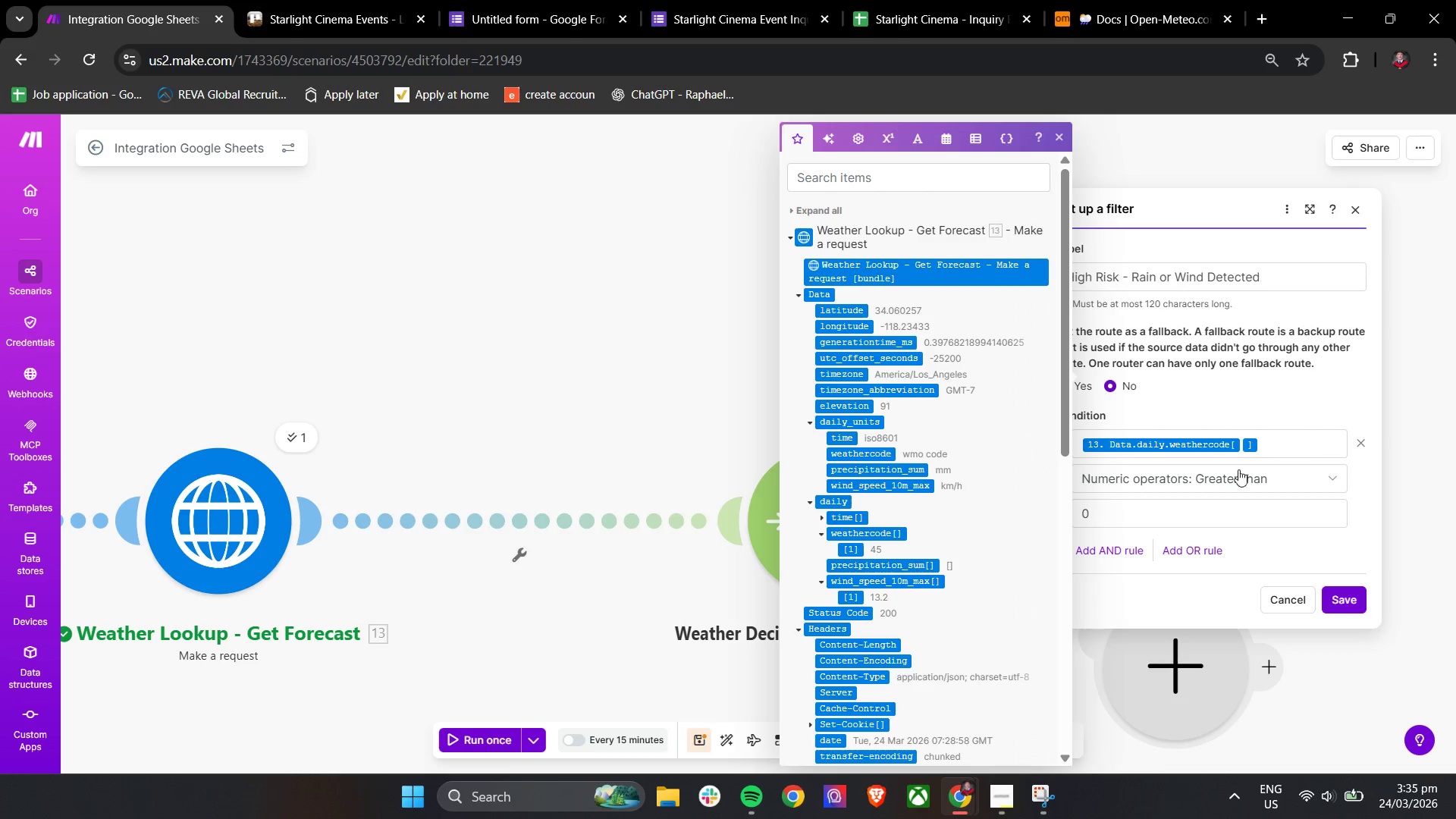 
left_click([1285, 443])
 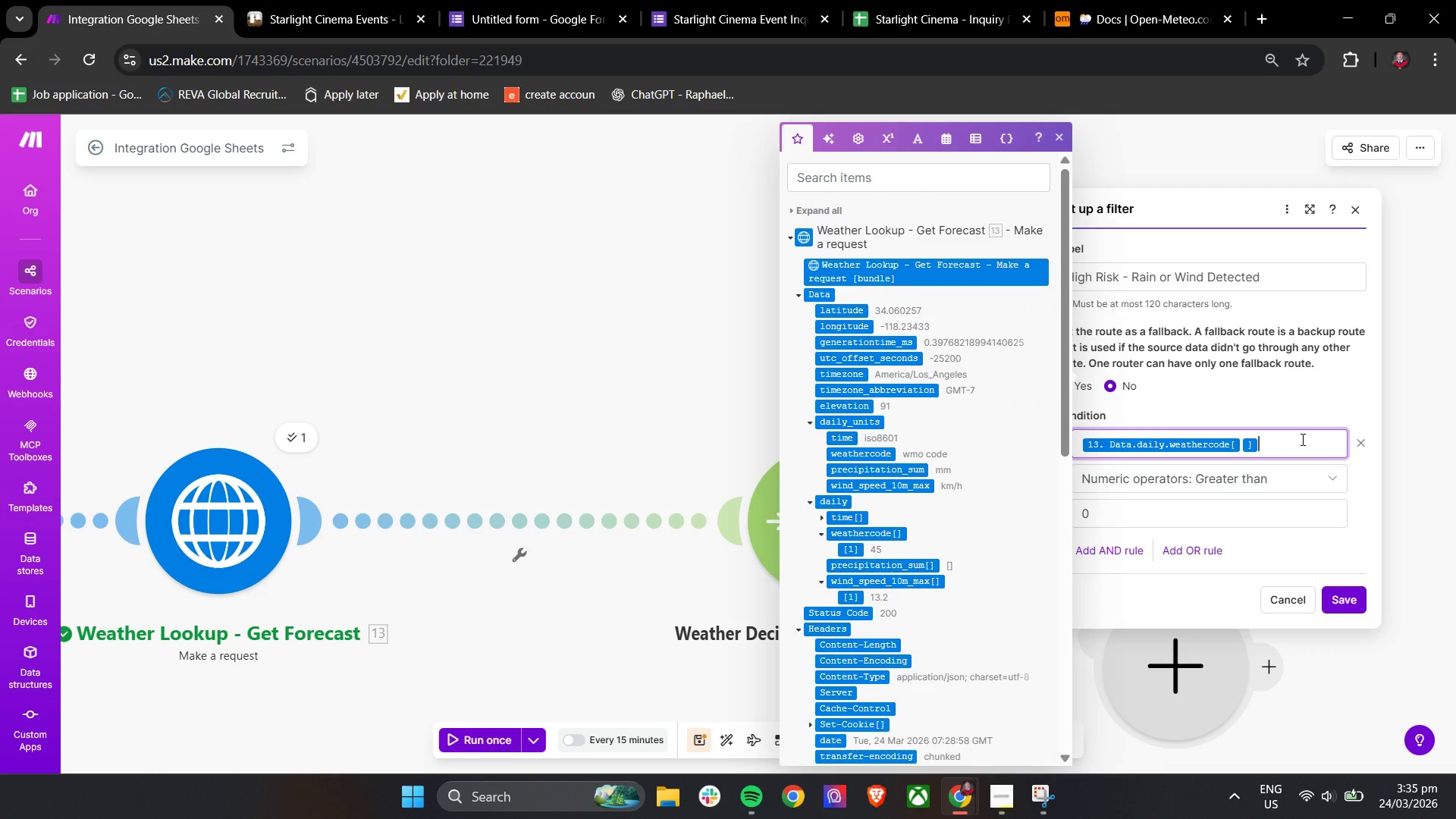 
left_click_drag(start_coordinate=[1301, 439], to_coordinate=[1213, 439])
 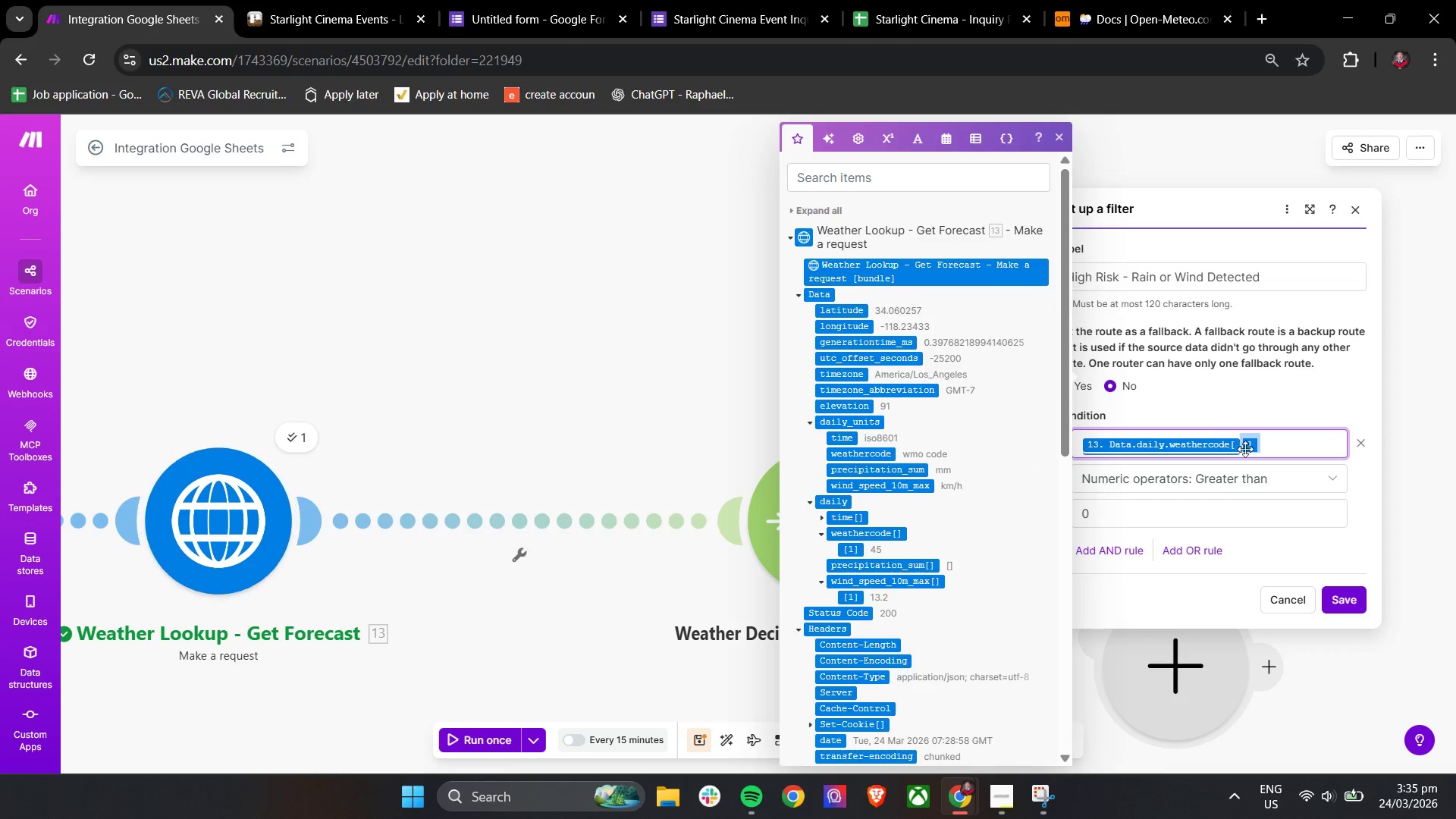 
key(Backspace)
 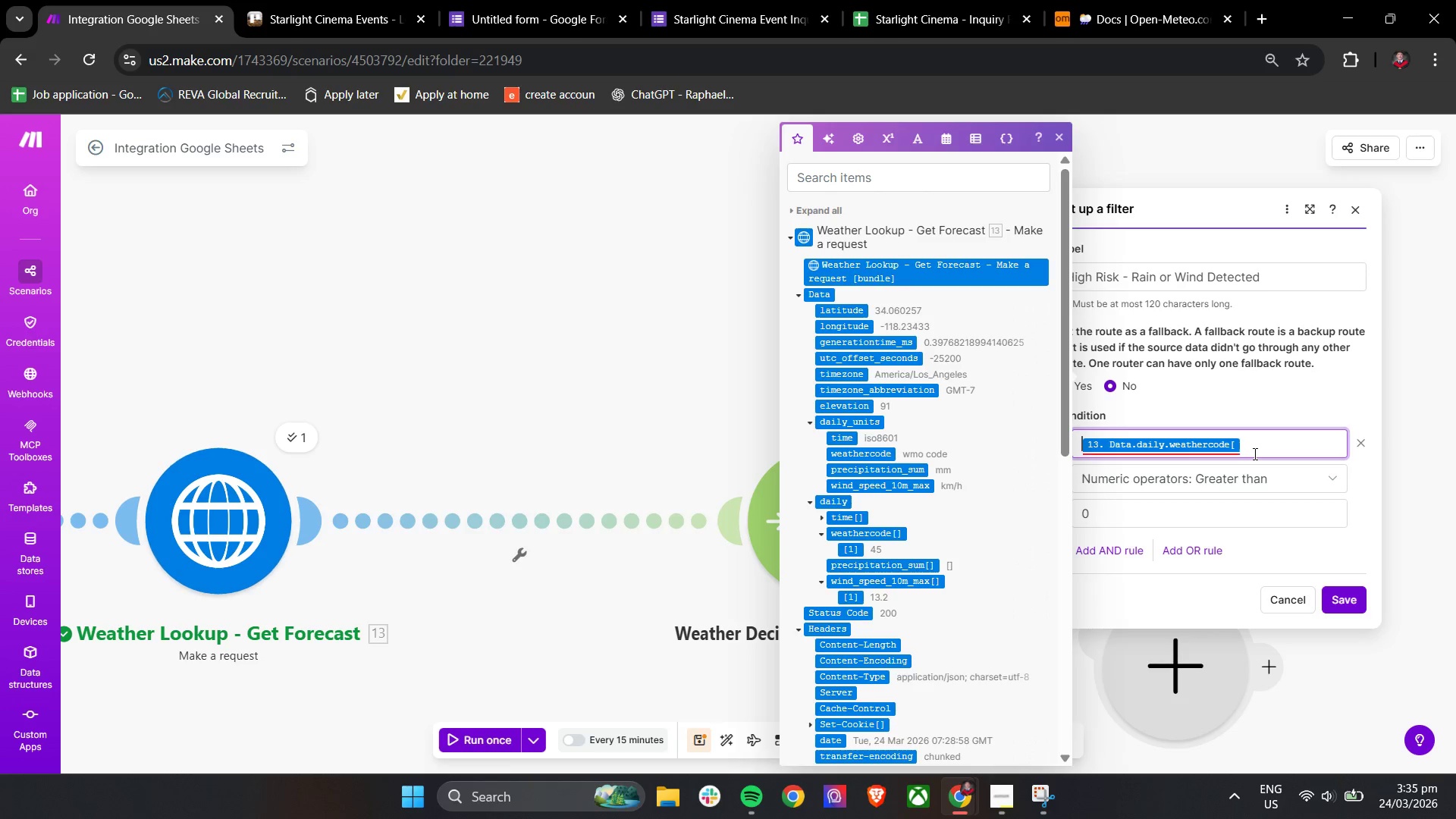 
key(Backspace)
 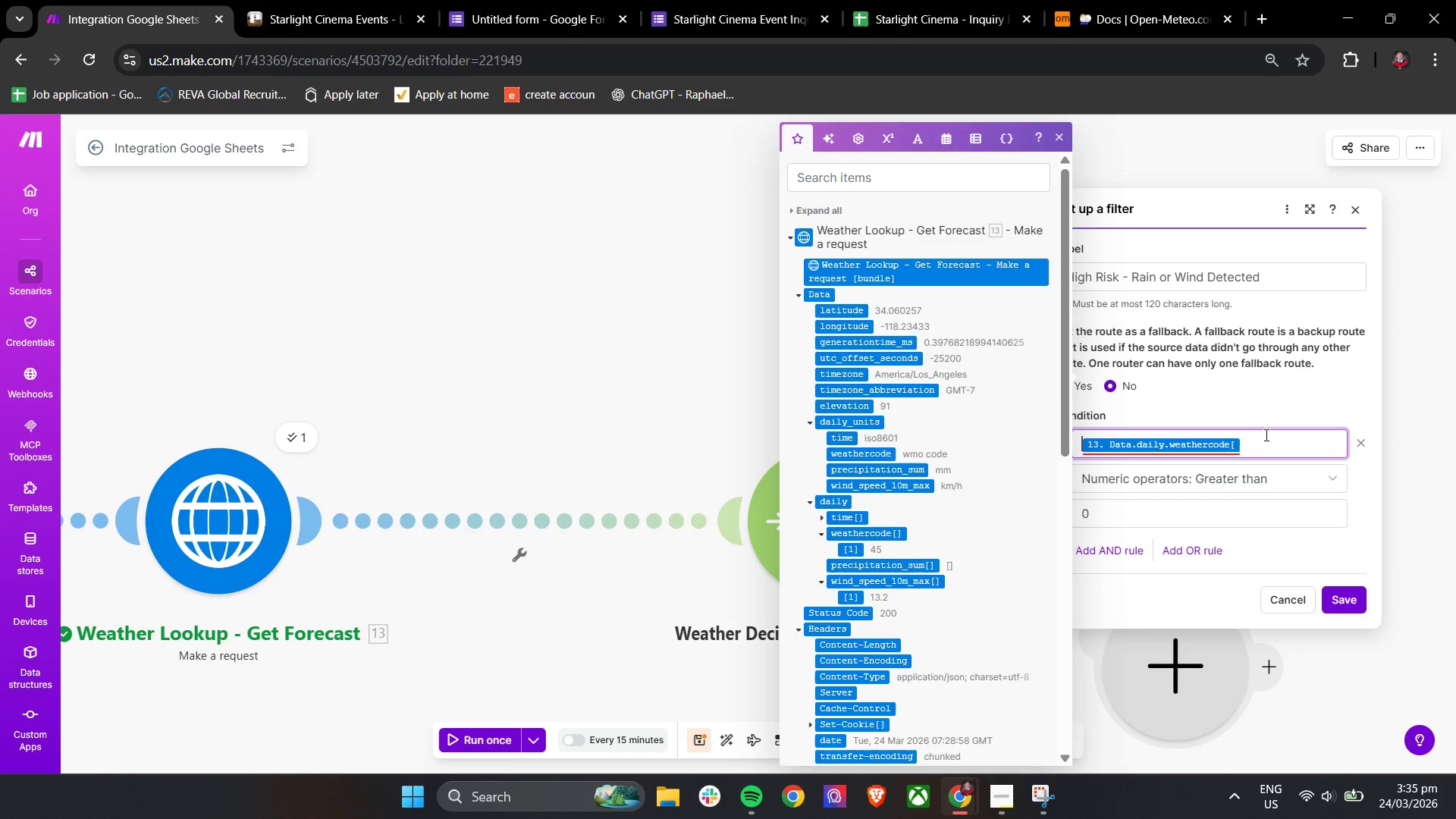 
key(Backspace)
 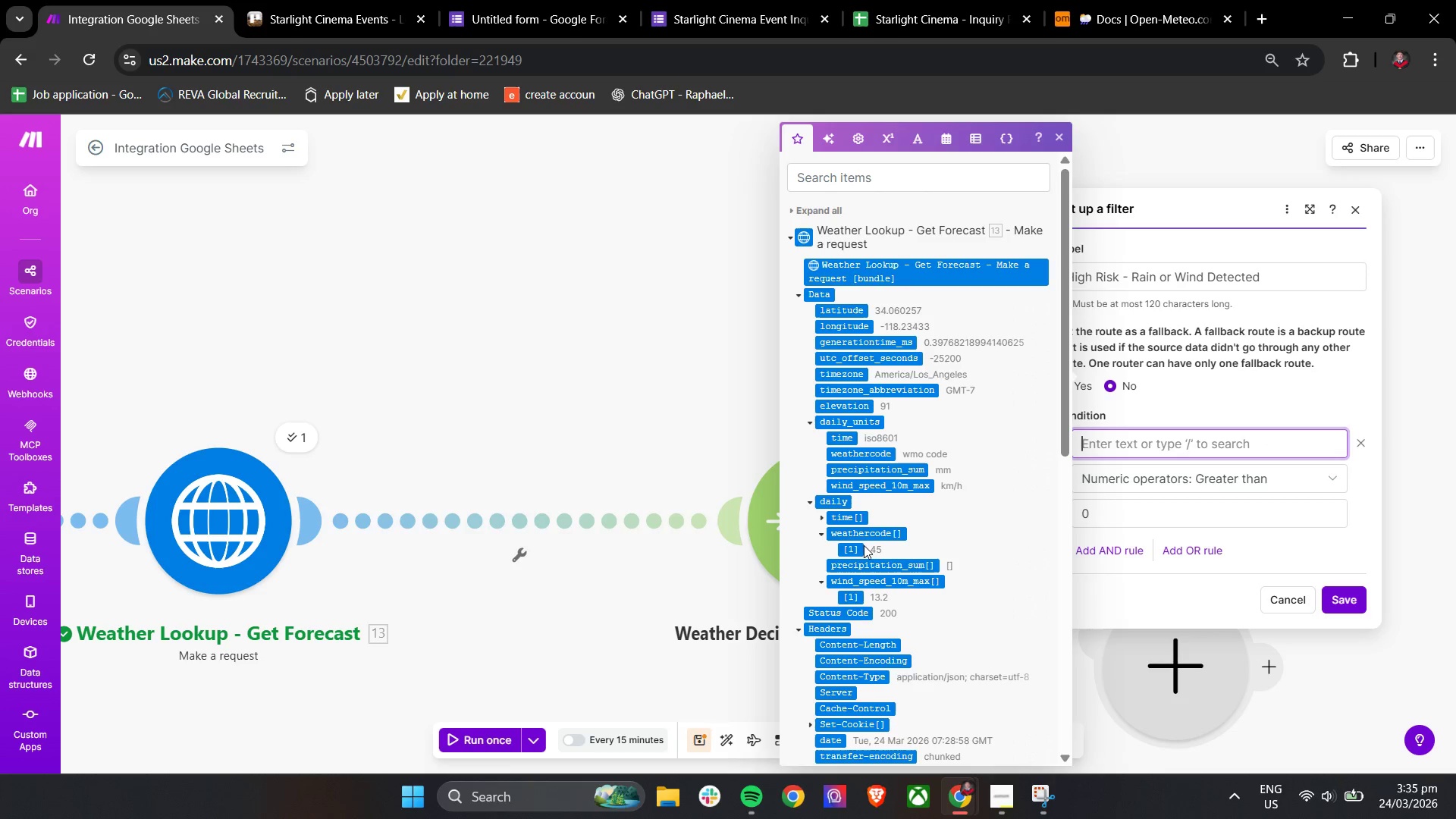 
left_click_drag(start_coordinate=[855, 551], to_coordinate=[1177, 453])
 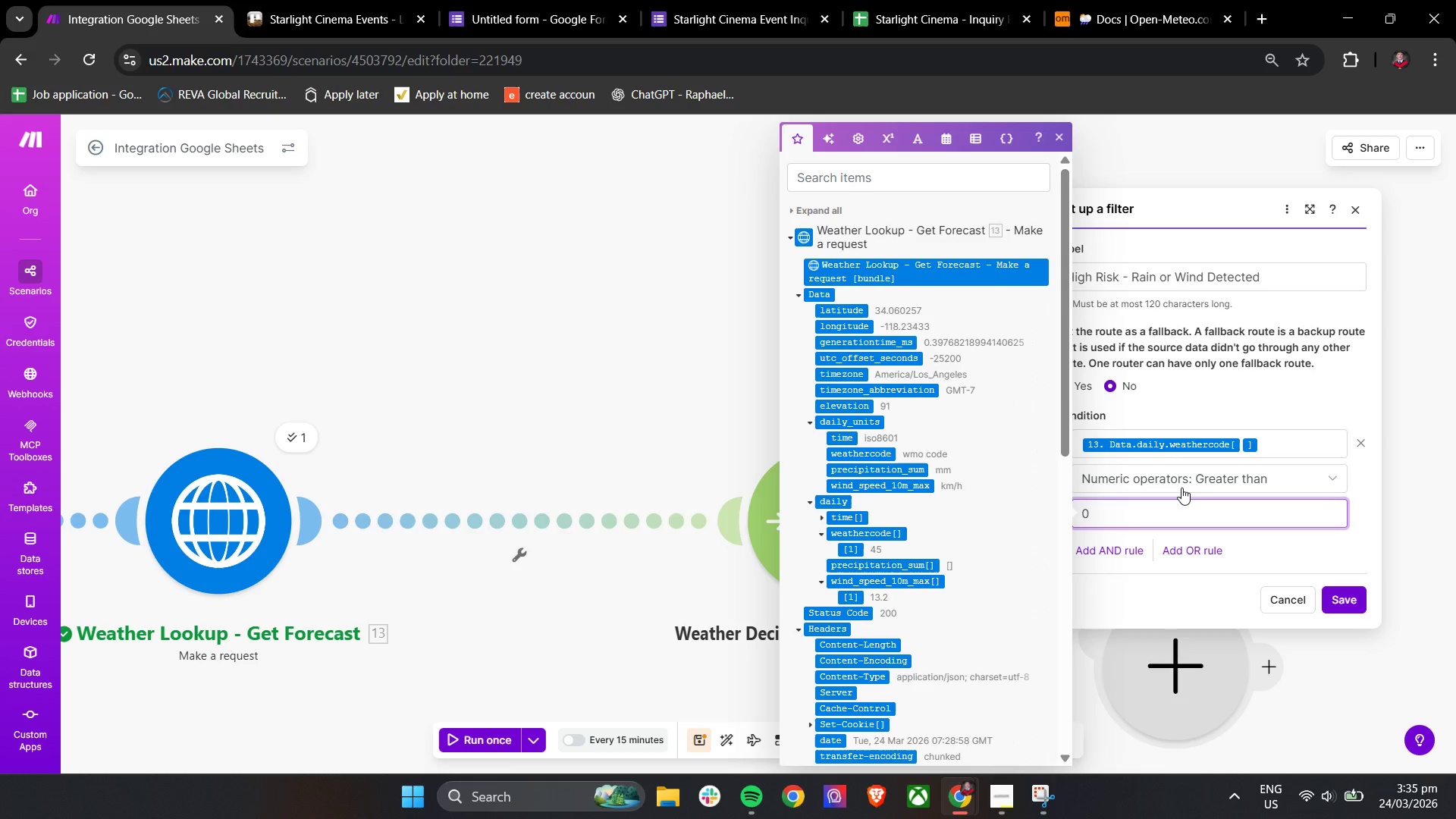 
left_click([1274, 547])
 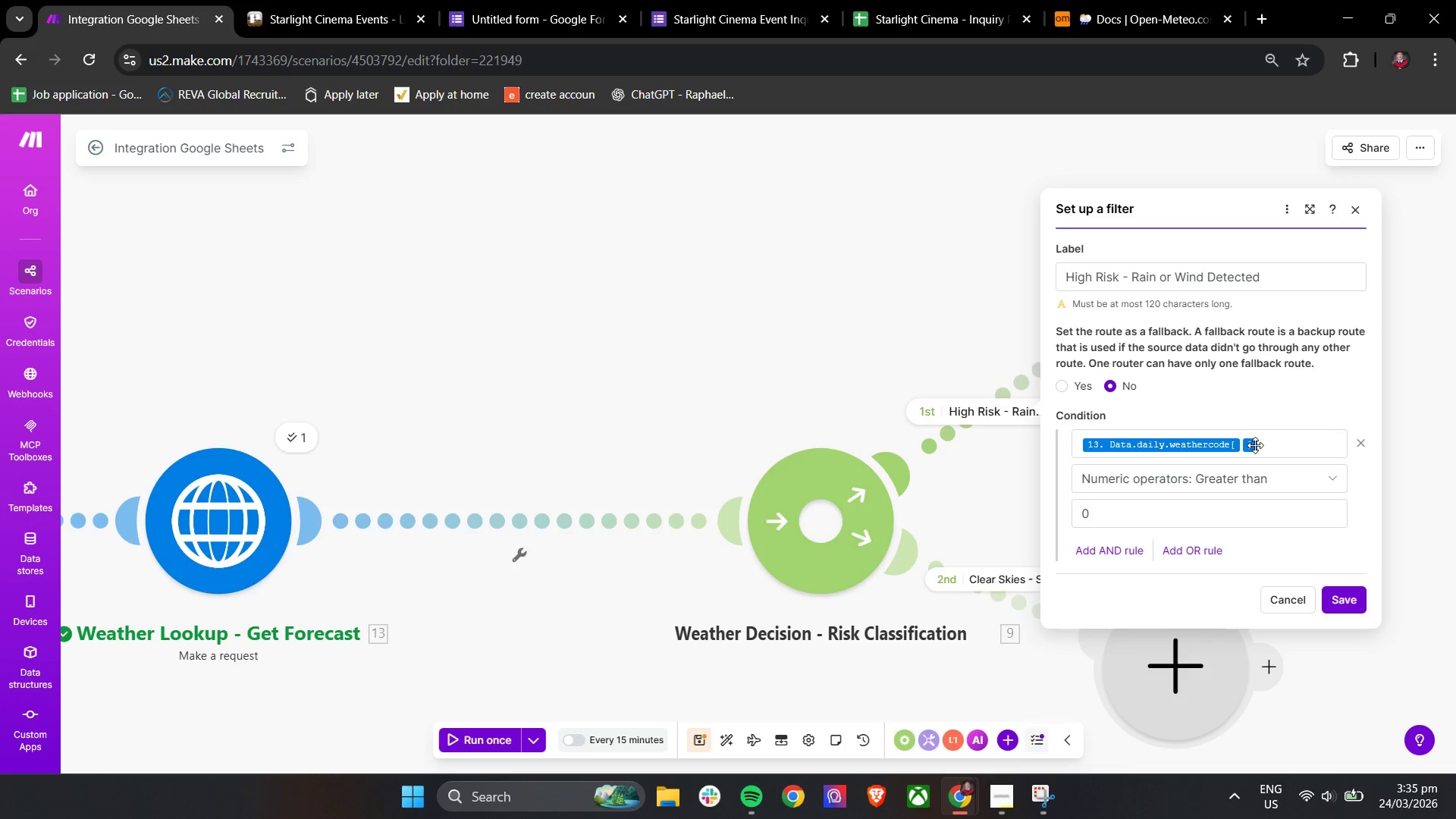 
left_click([1244, 444])
 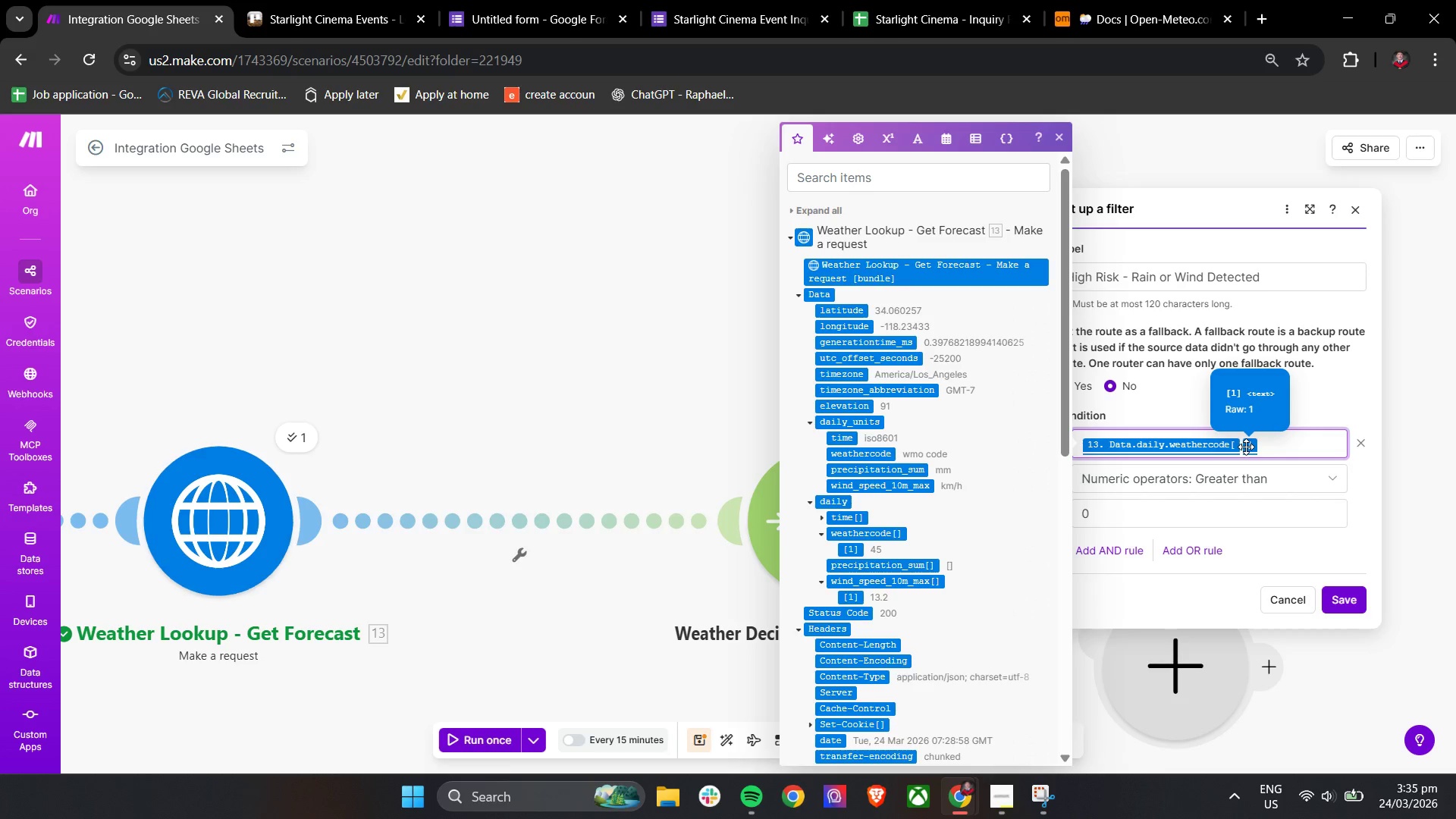 
wait(5.84)
 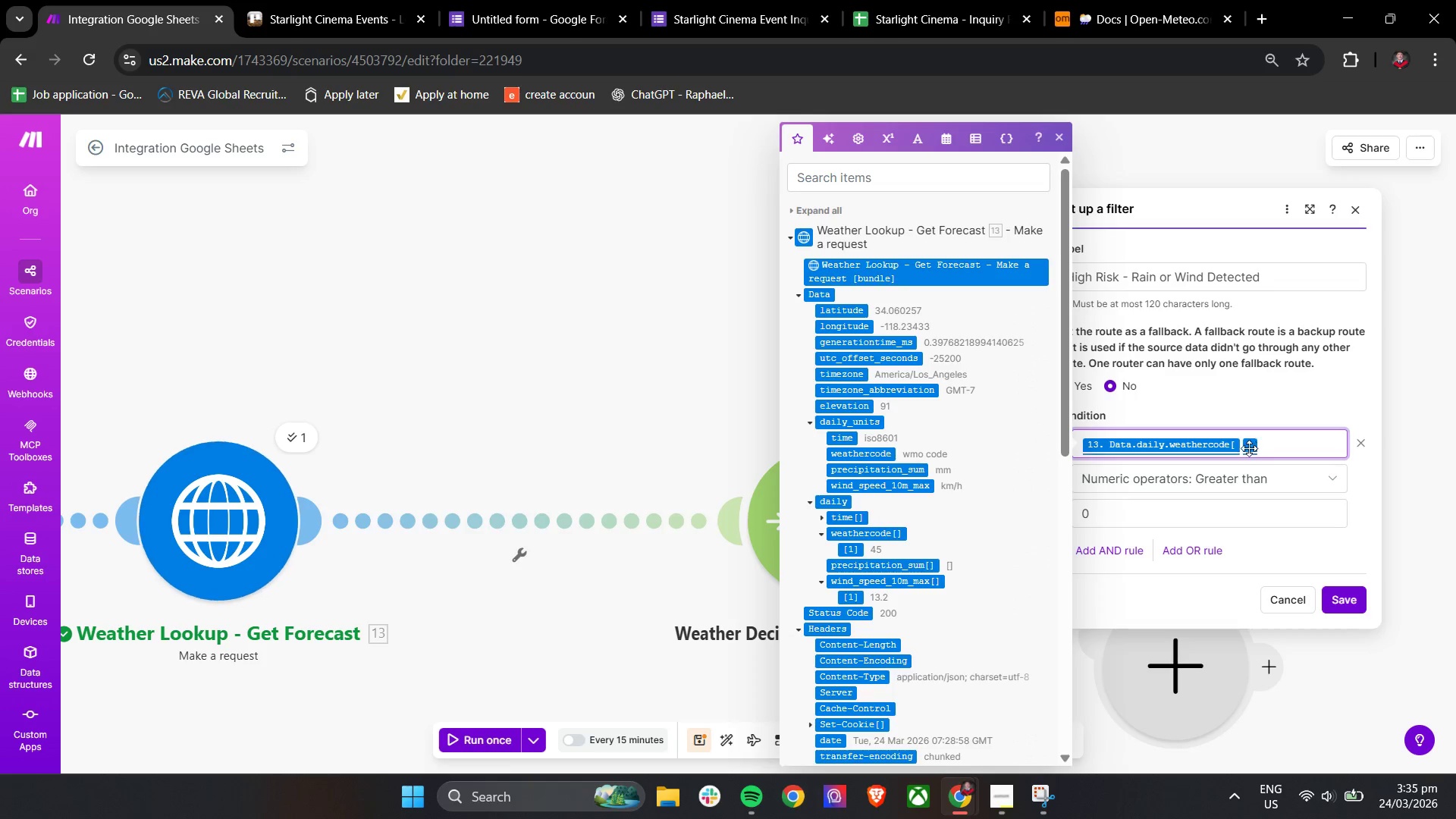 
left_click([1145, 508])
 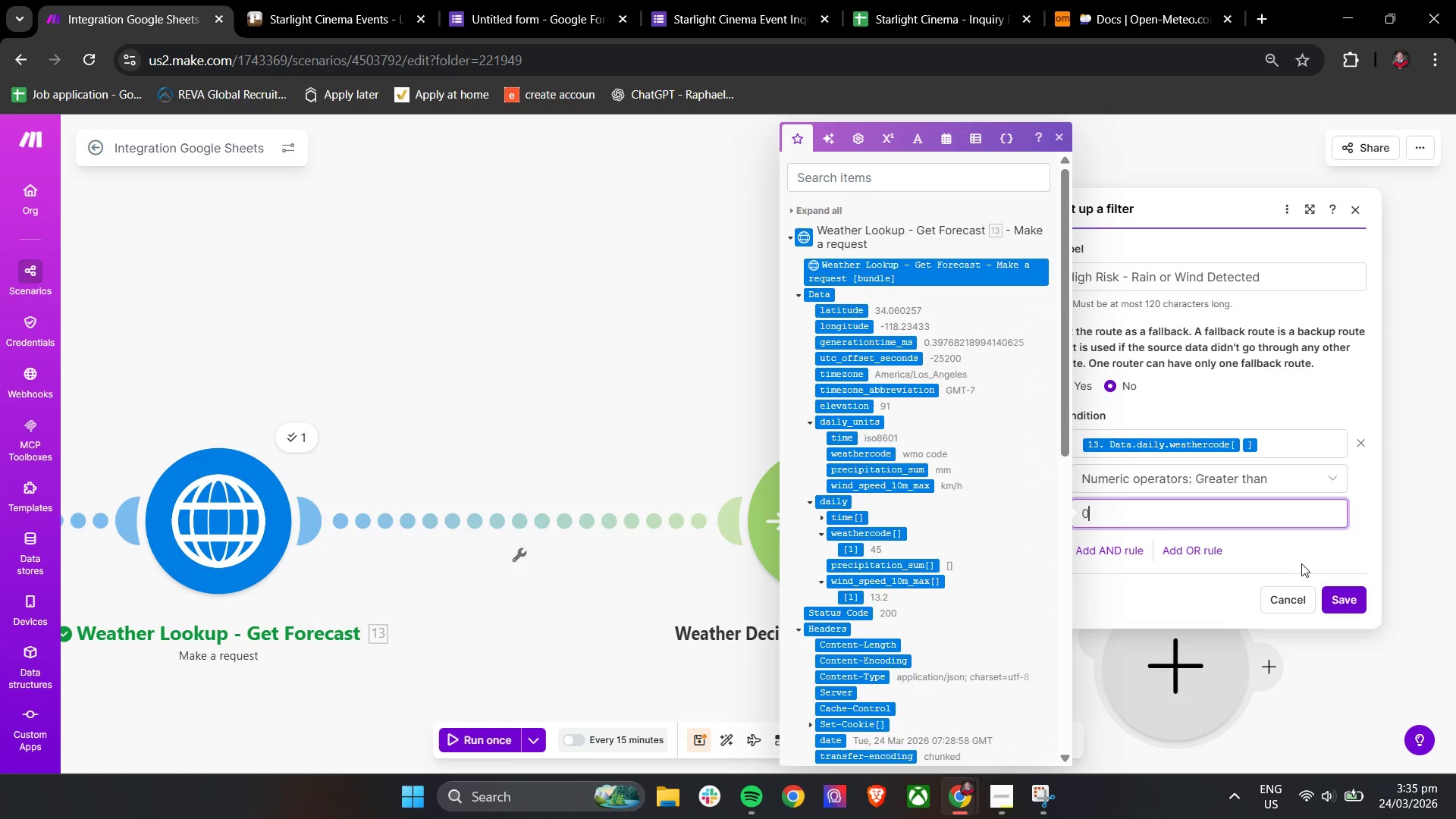 
left_click([1177, 544])
 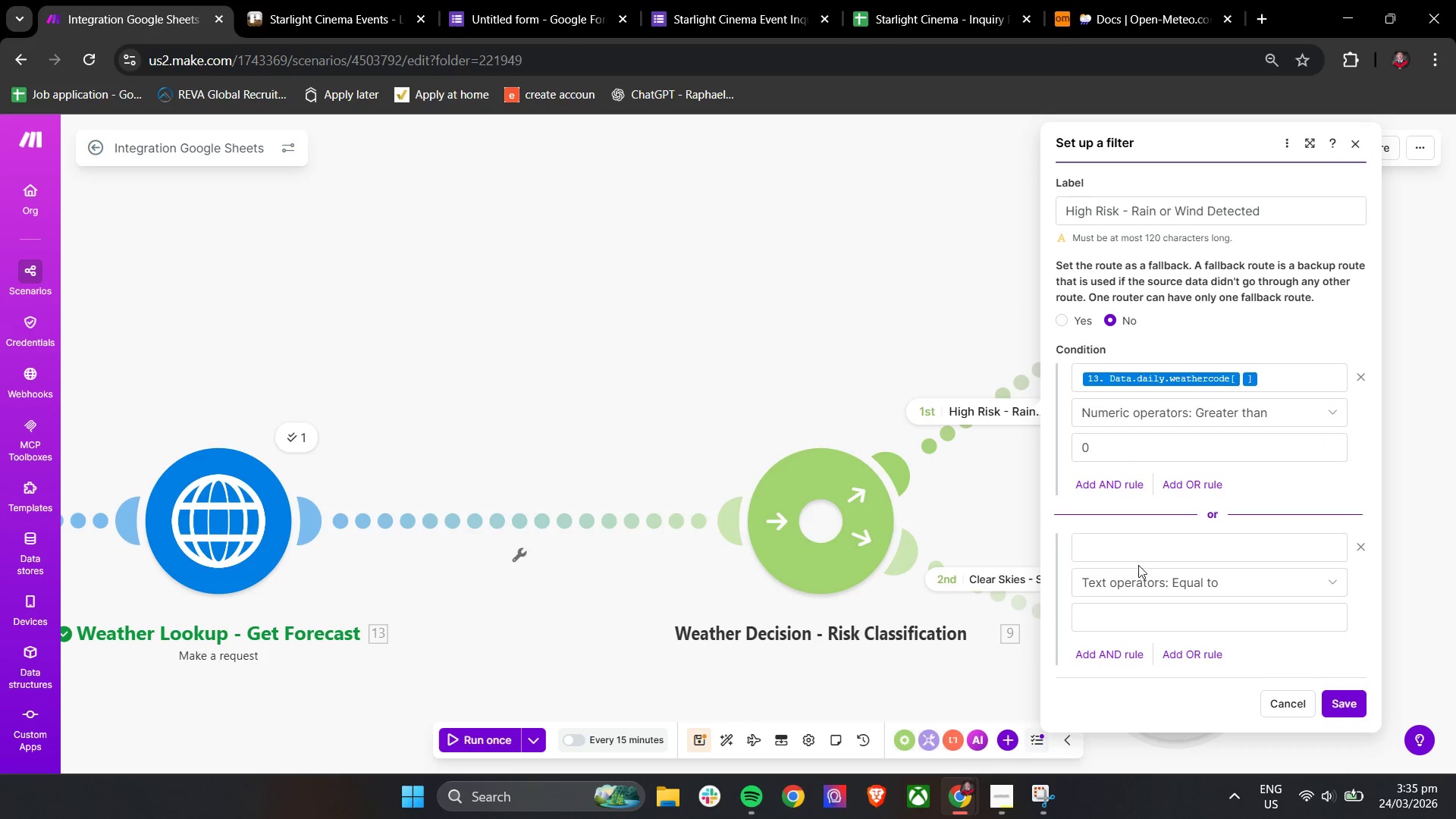 
left_click([1135, 551])
 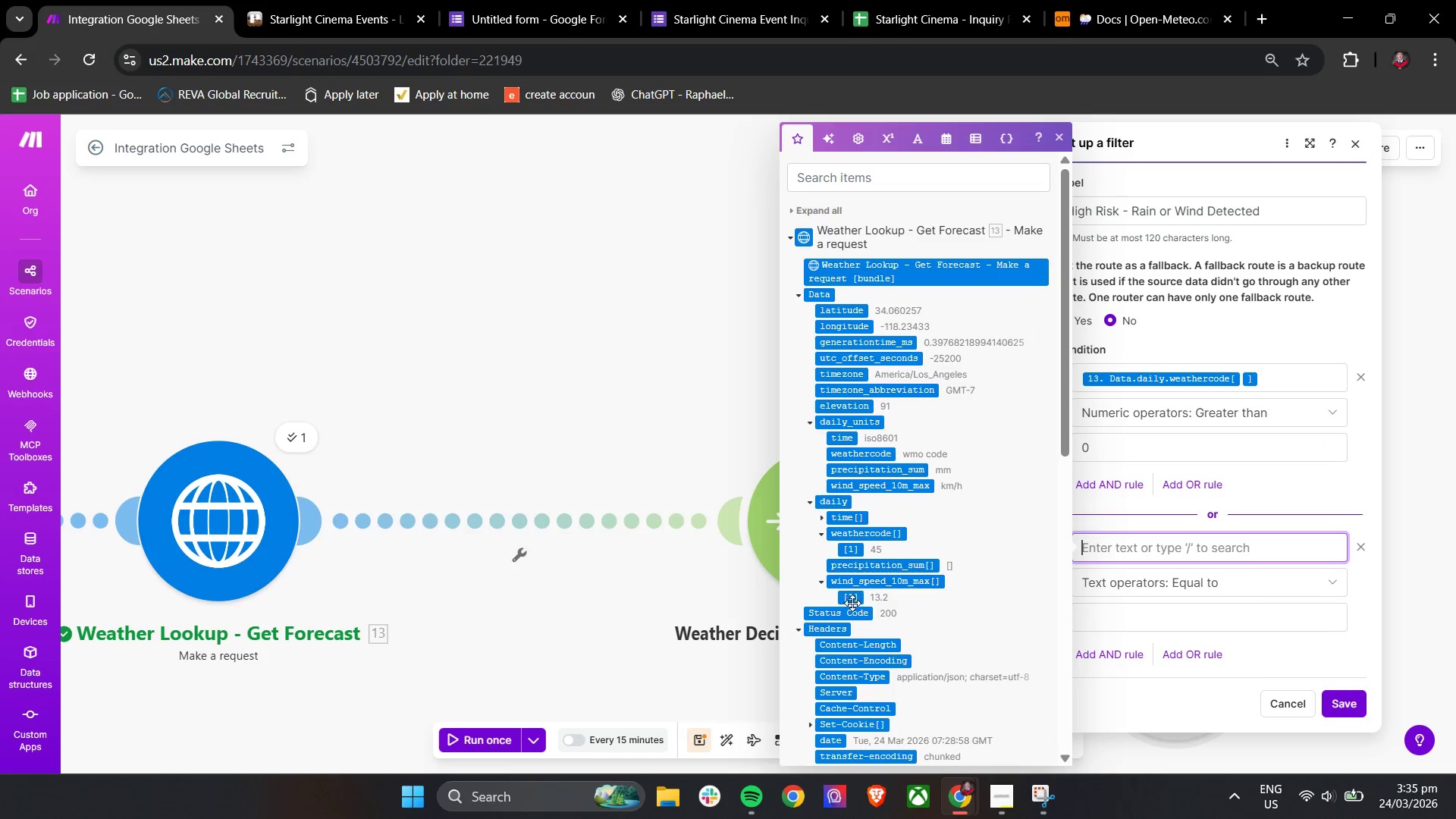 
left_click_drag(start_coordinate=[849, 600], to_coordinate=[1169, 555])
 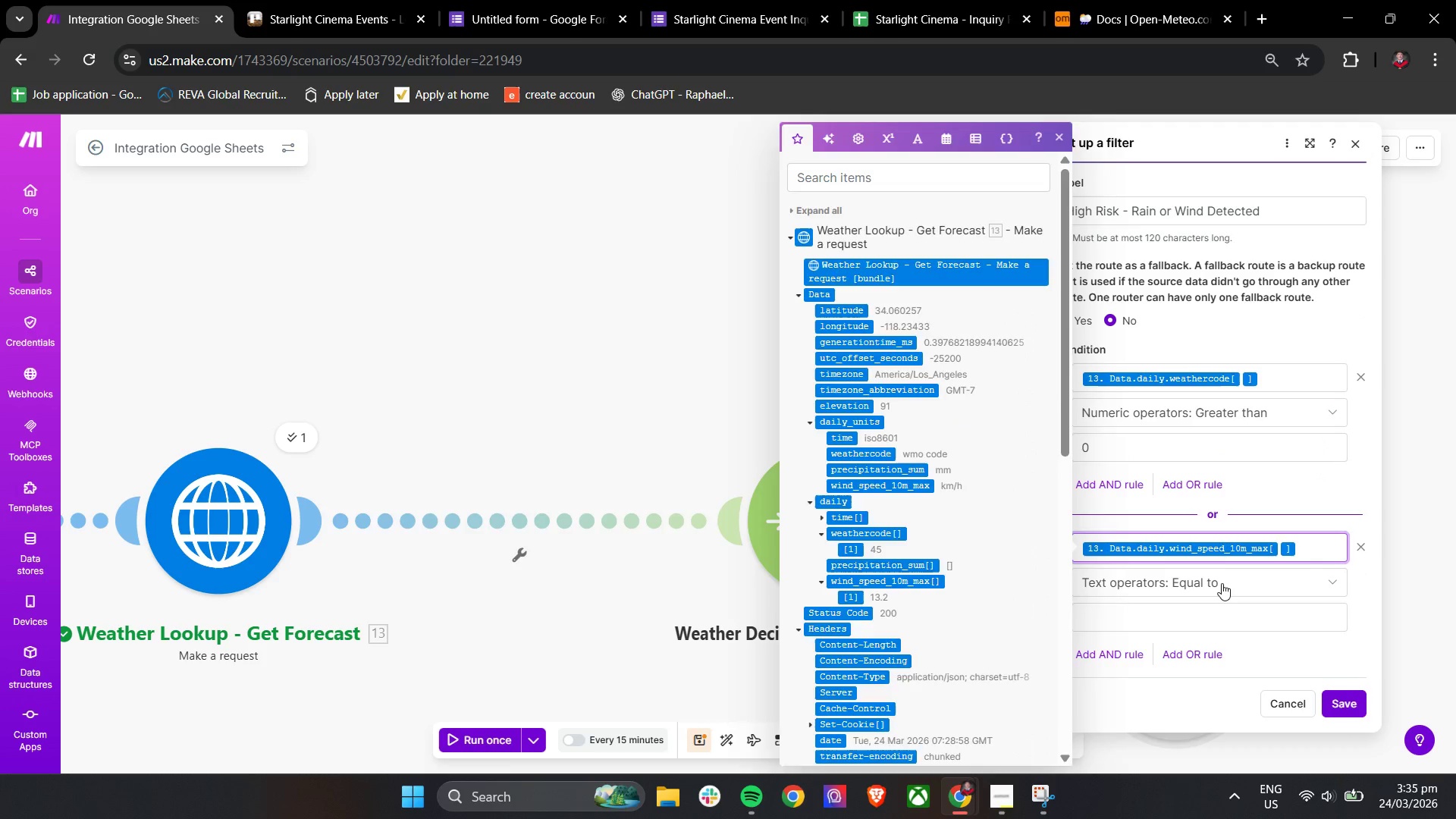 
left_click([1222, 583])
 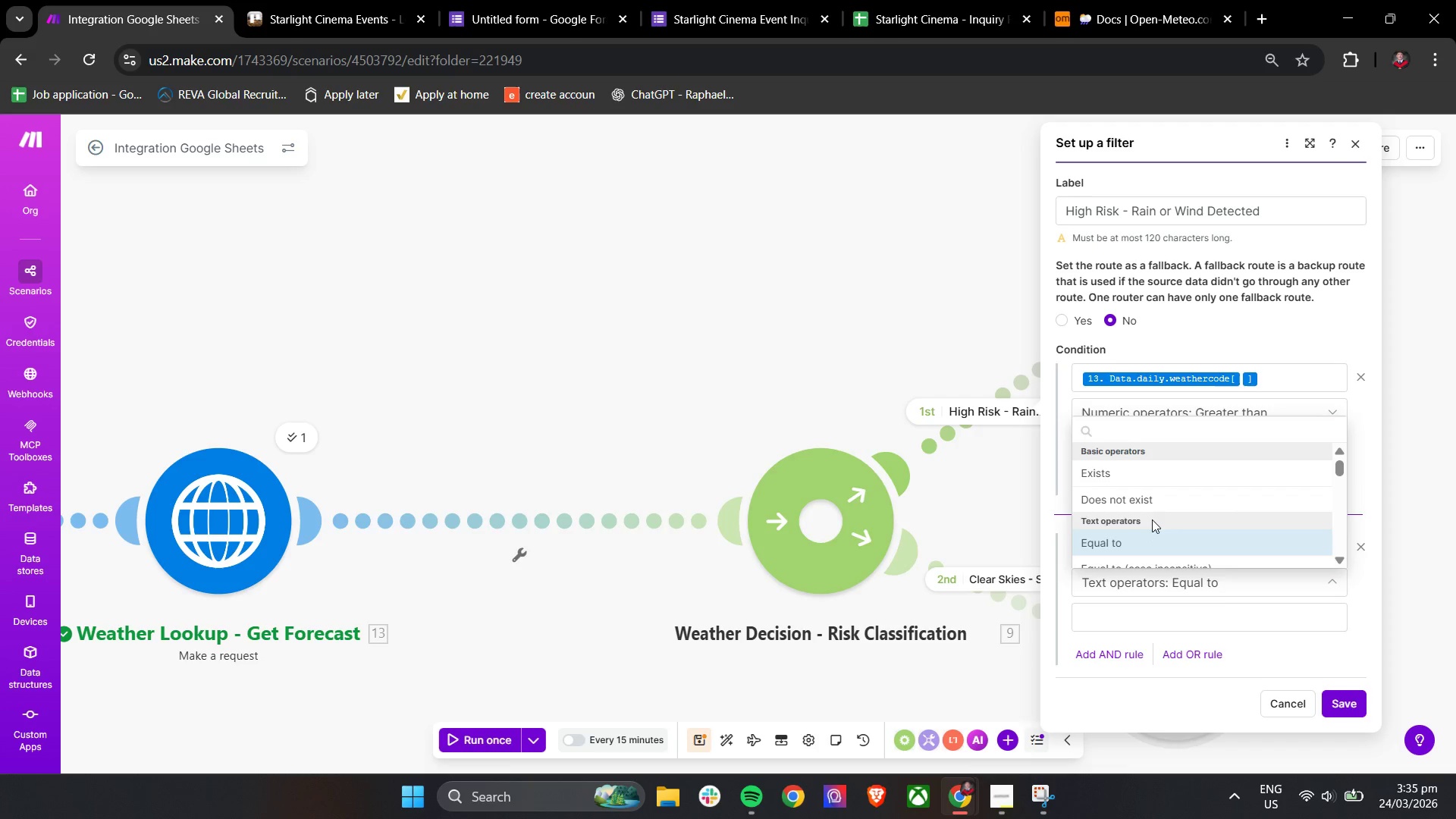 
scroll: coordinate [1149, 516], scroll_direction: down, amount: 7.0
 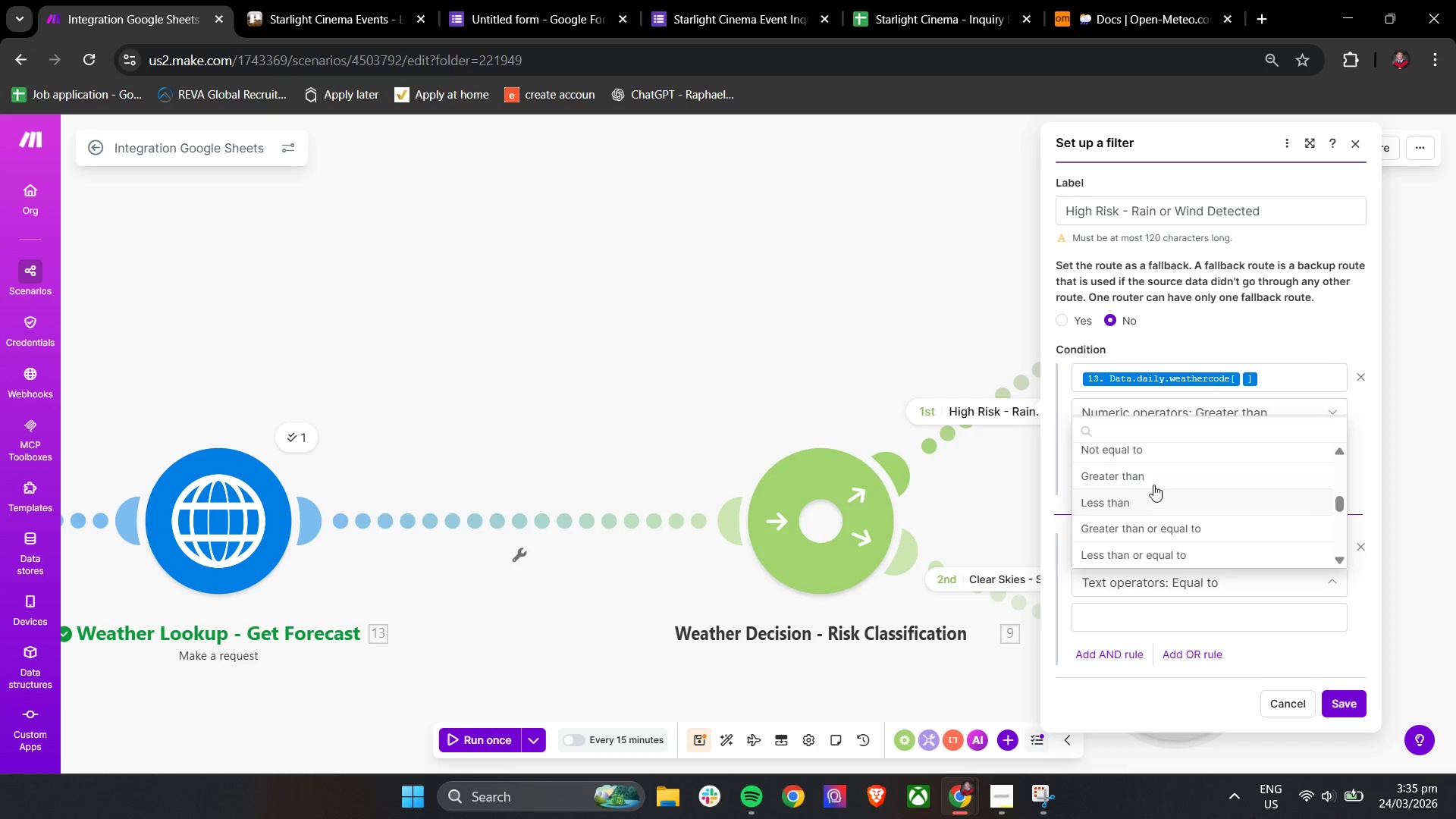 
left_click([1153, 482])
 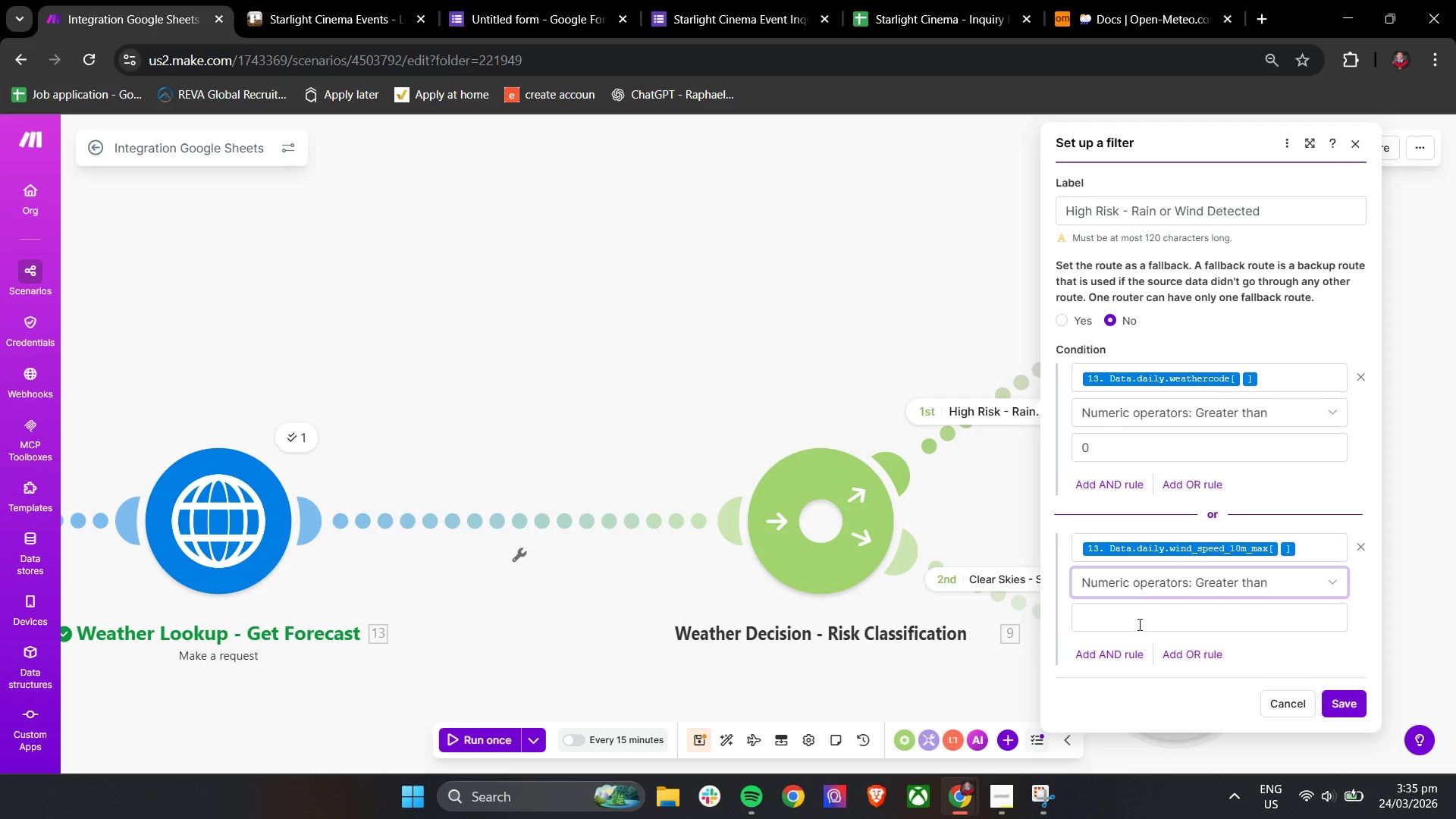 
left_click([1138, 626])
 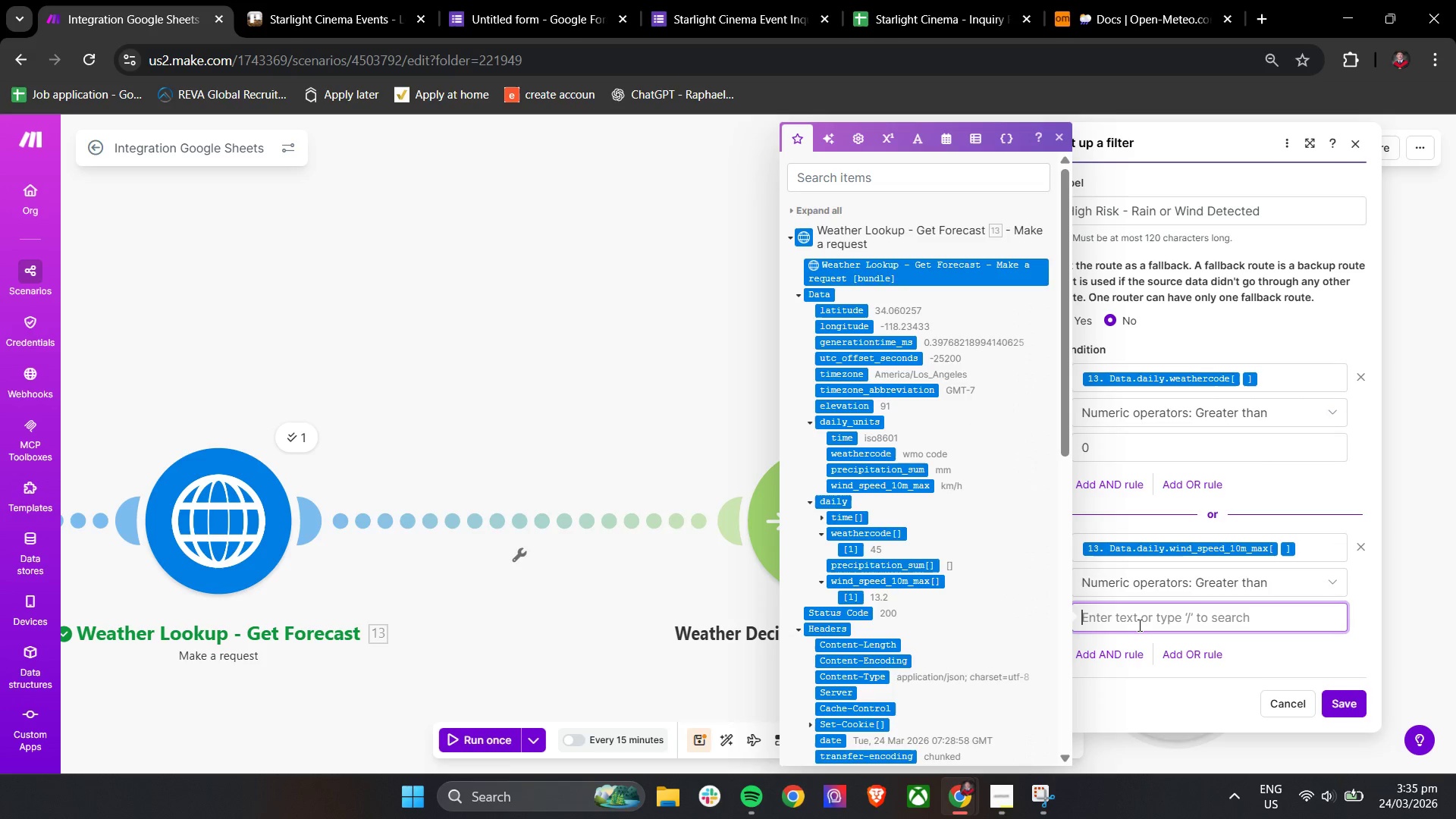 
type(30)
 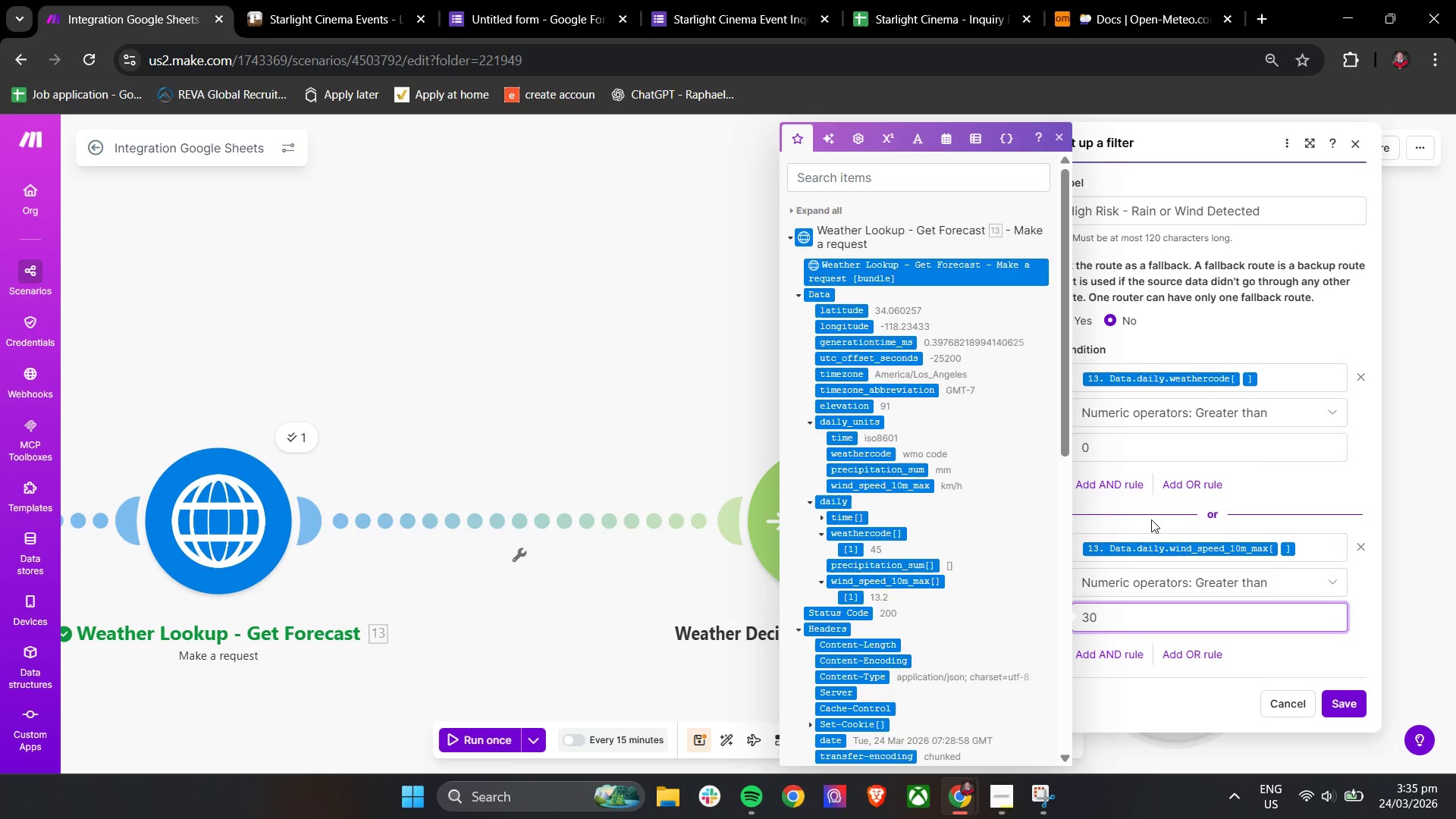 
left_click([1151, 519])
 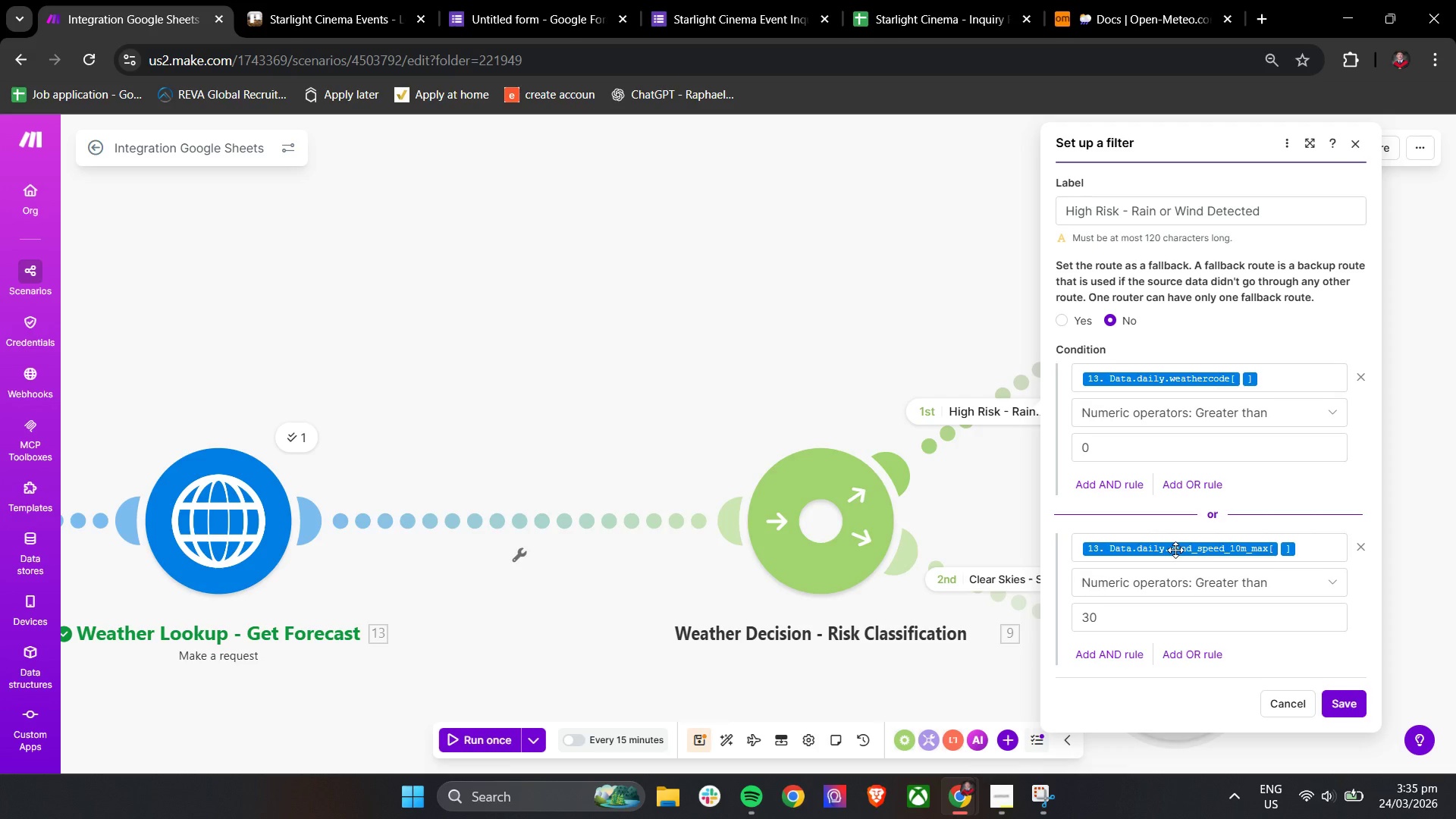 
left_click([1282, 551])
 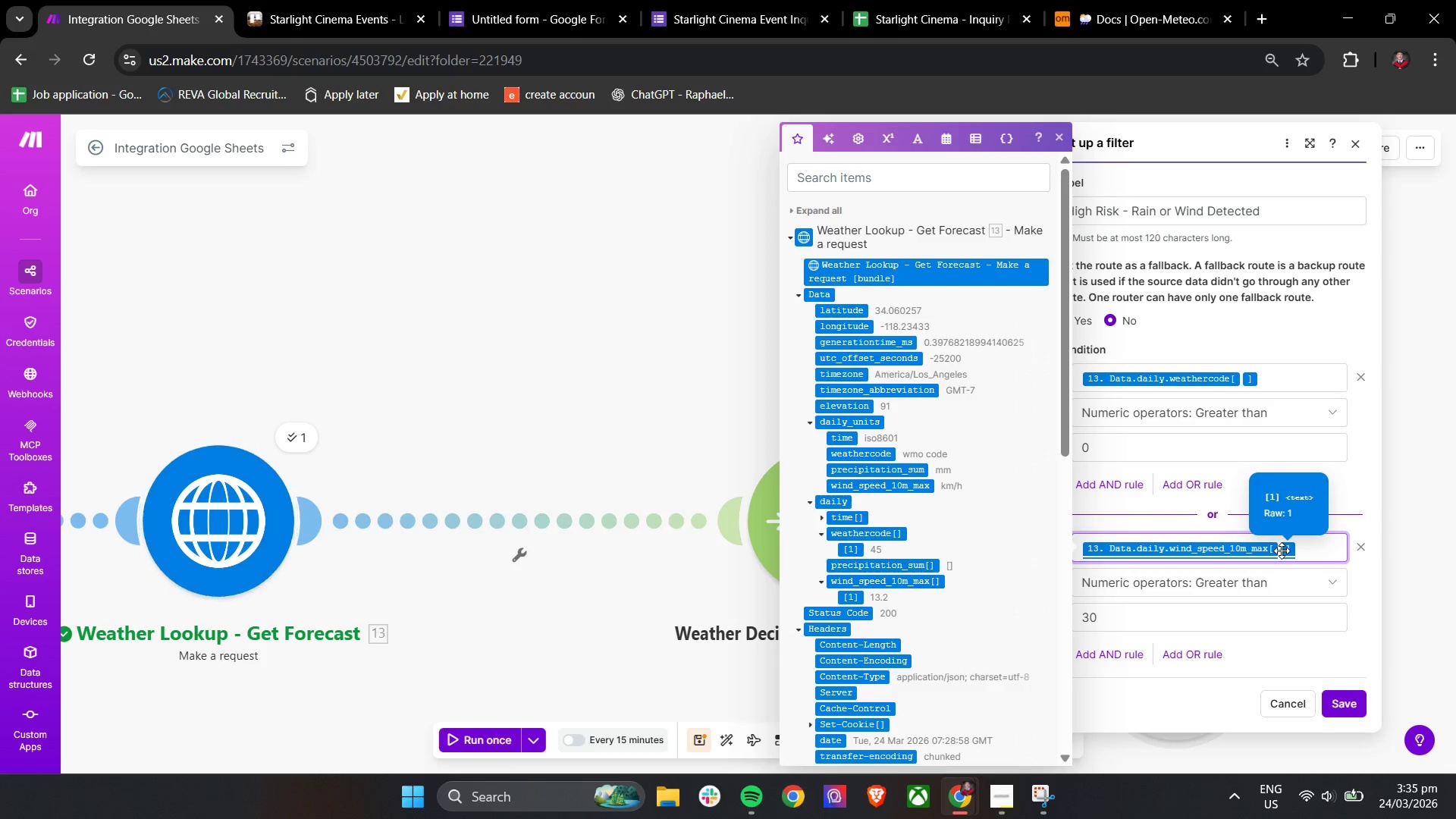 
left_click([1059, 139])
 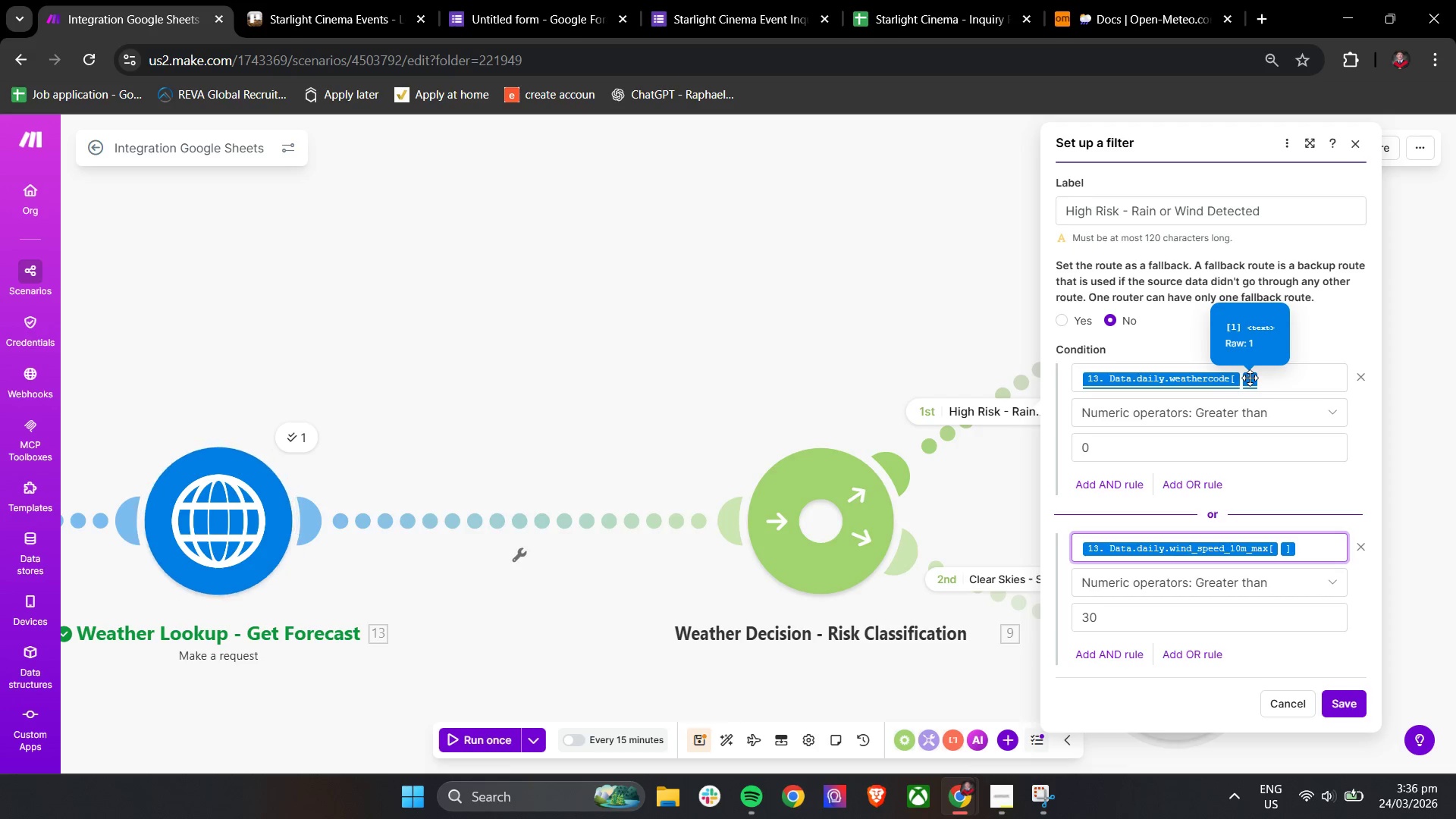 
wait(26.12)
 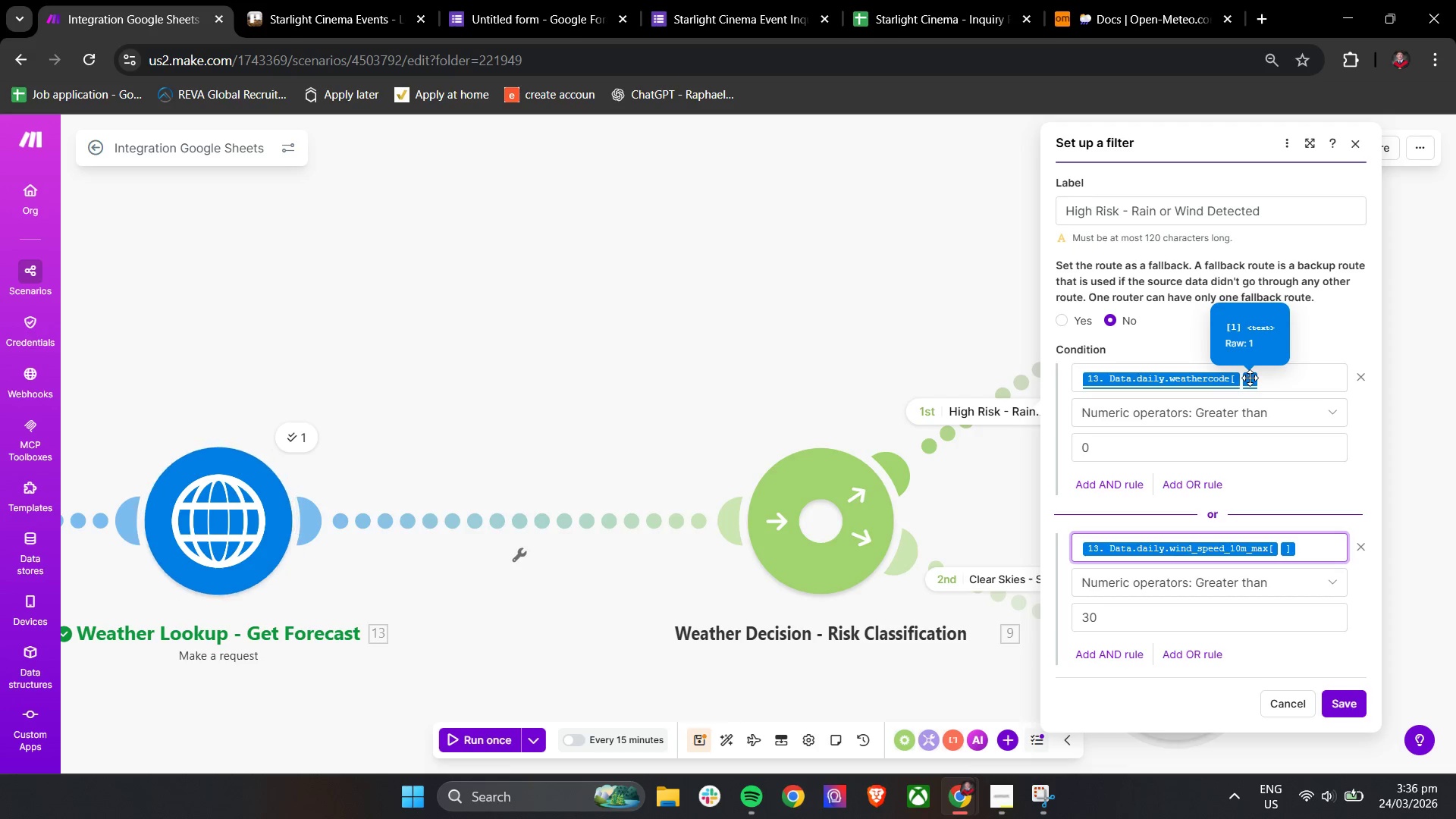 
left_click([1257, 378])
 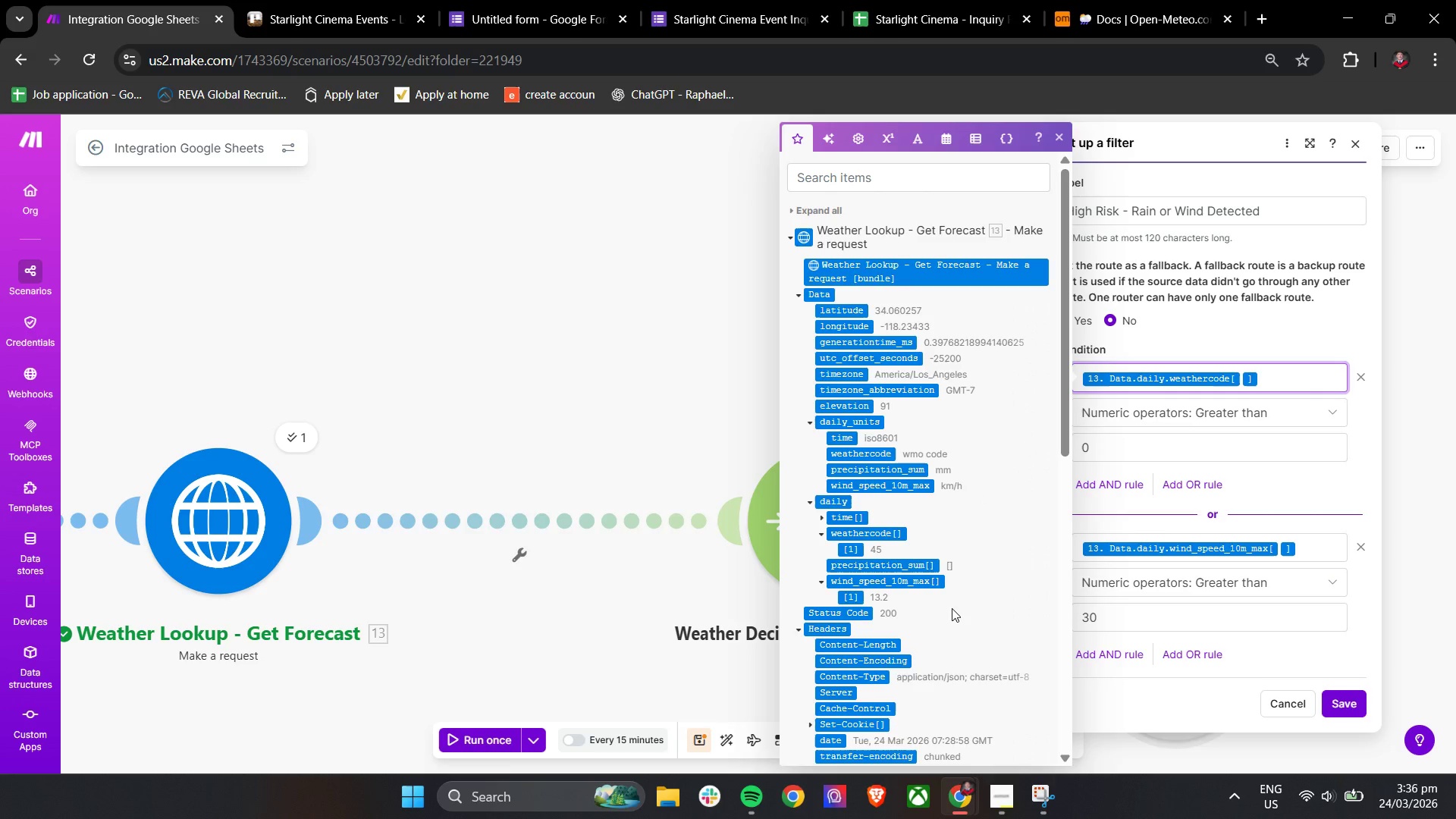 
wait(10.88)
 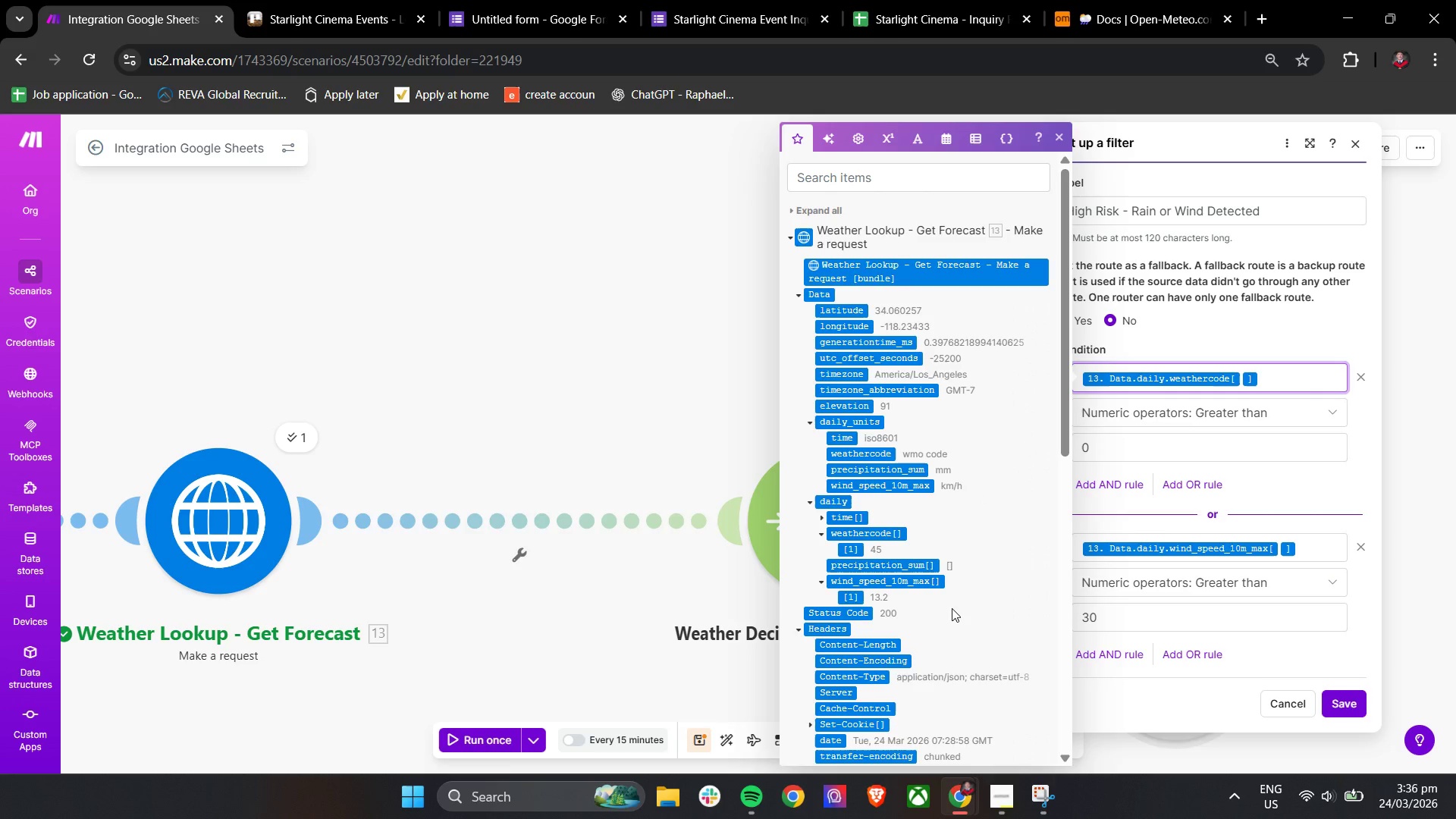 
left_click([1300, 485])
 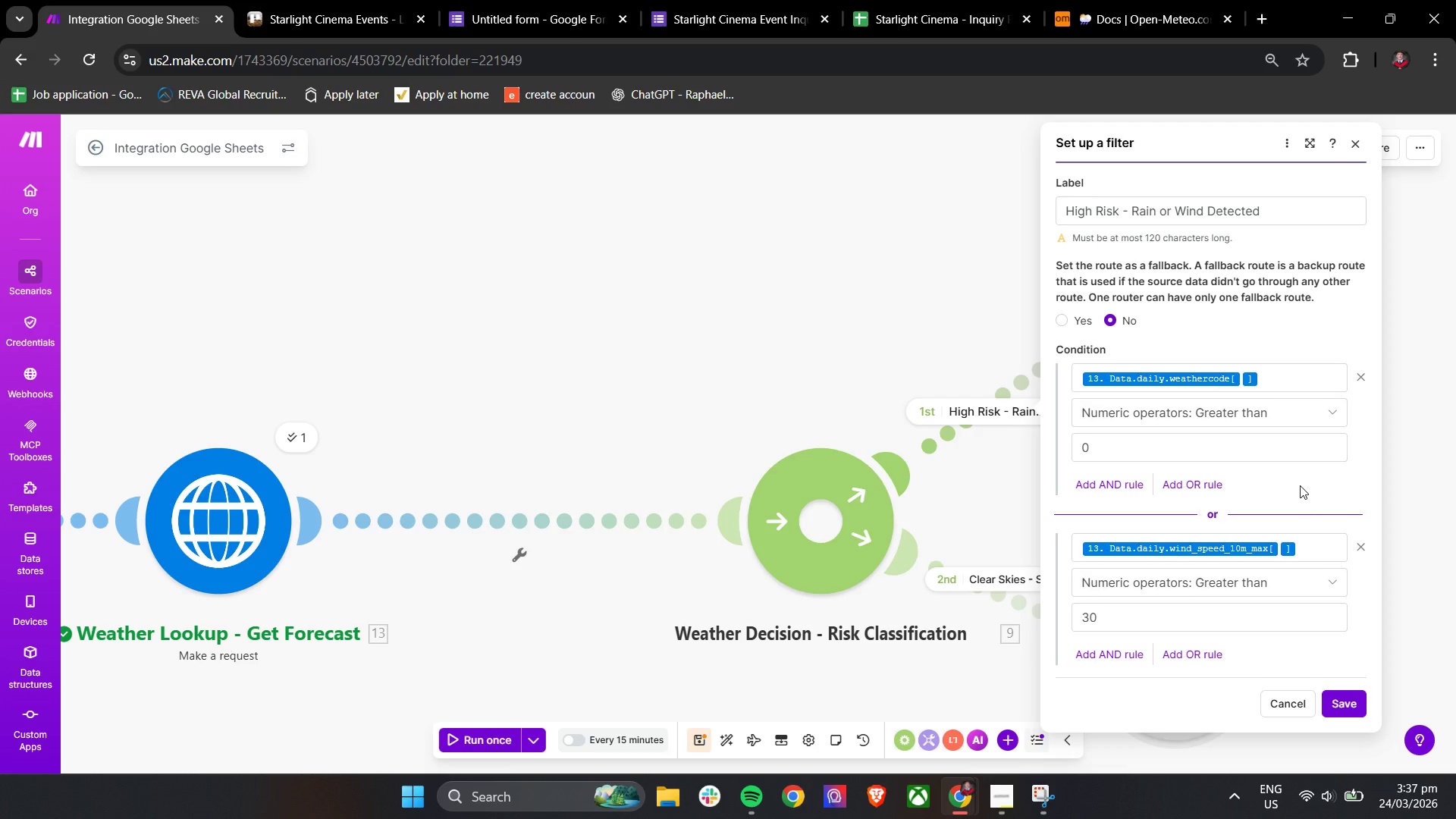 
wait(59.92)
 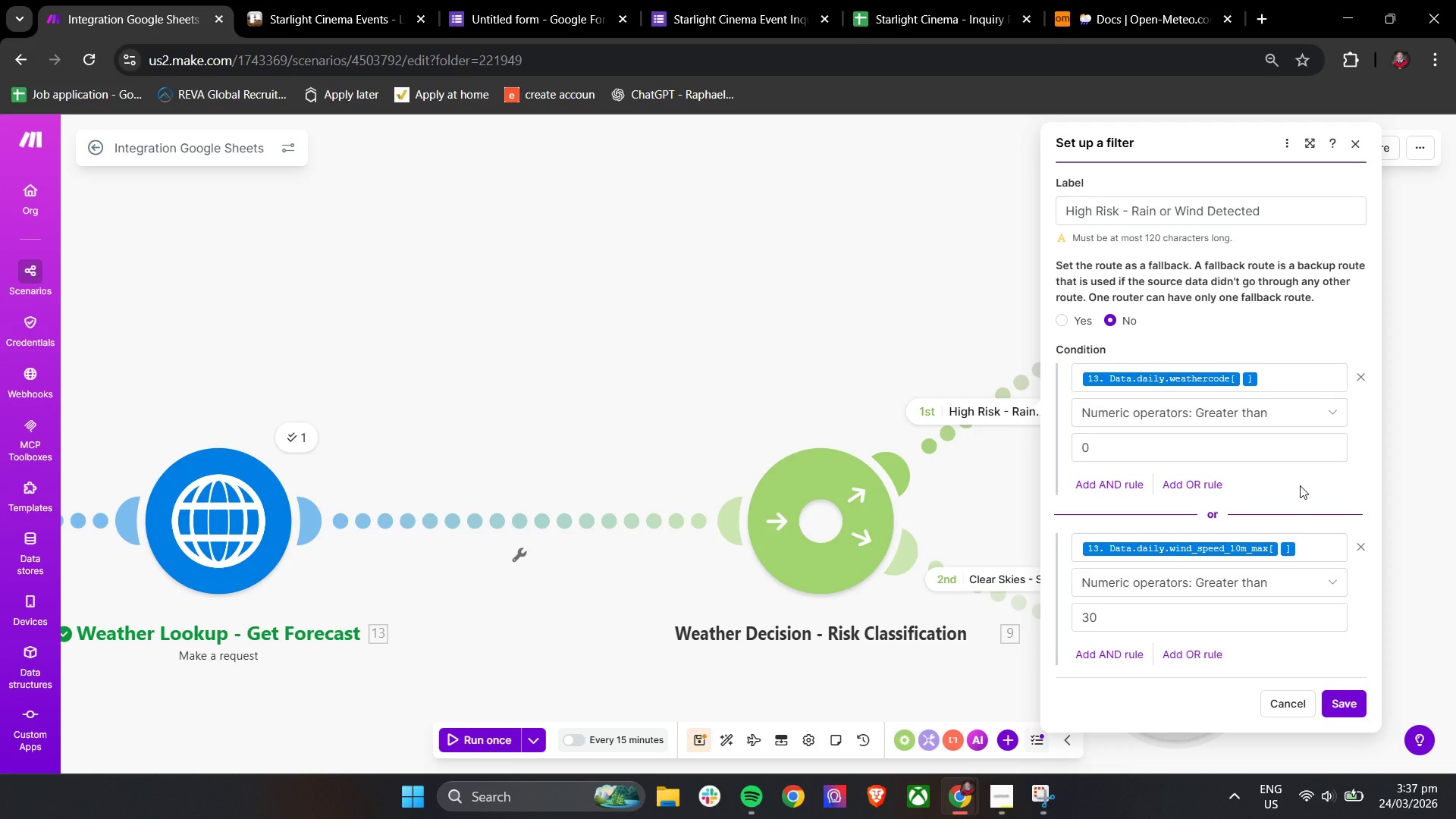 
left_click([1277, 378])
 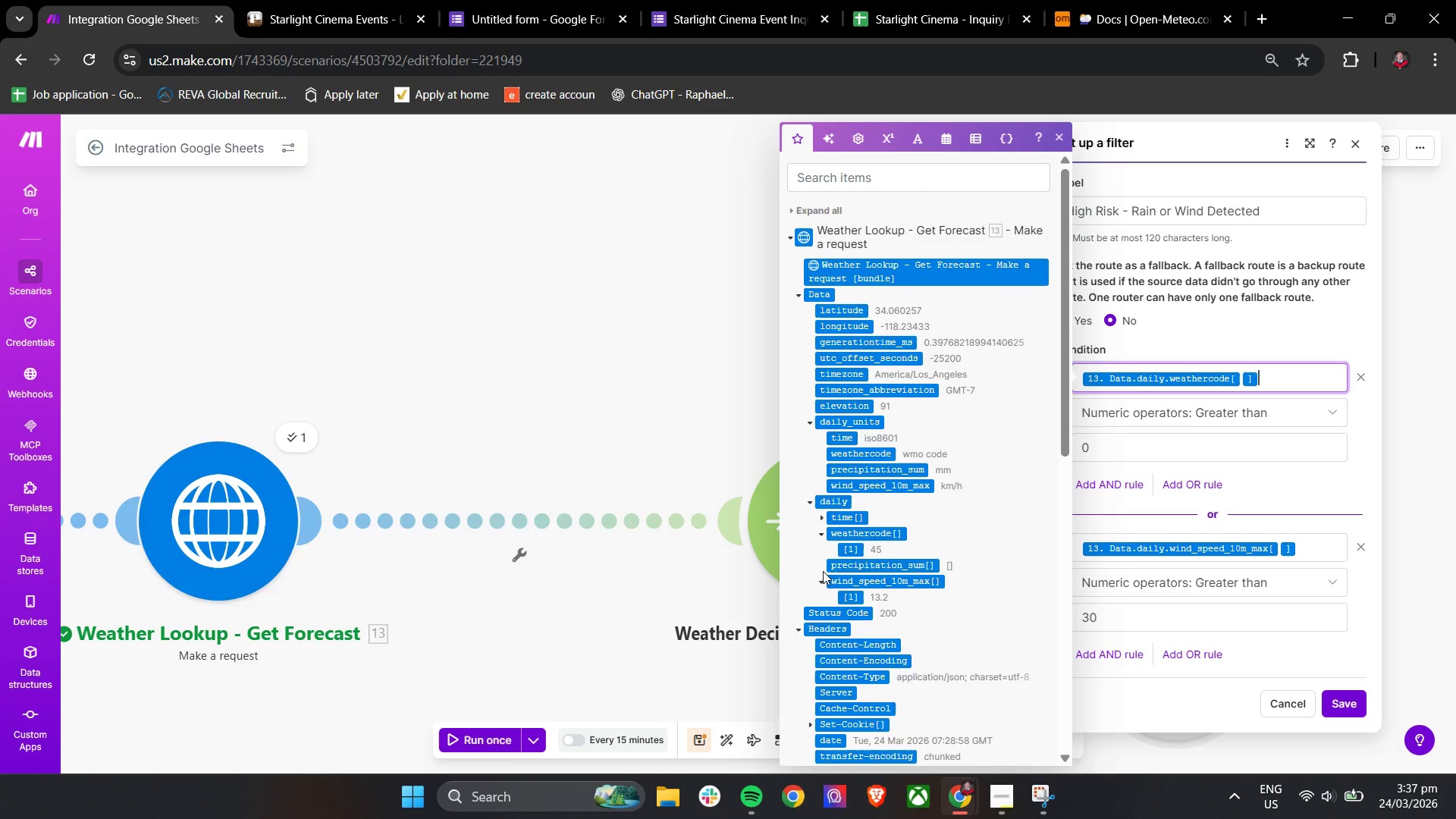 
double_click([824, 566])
 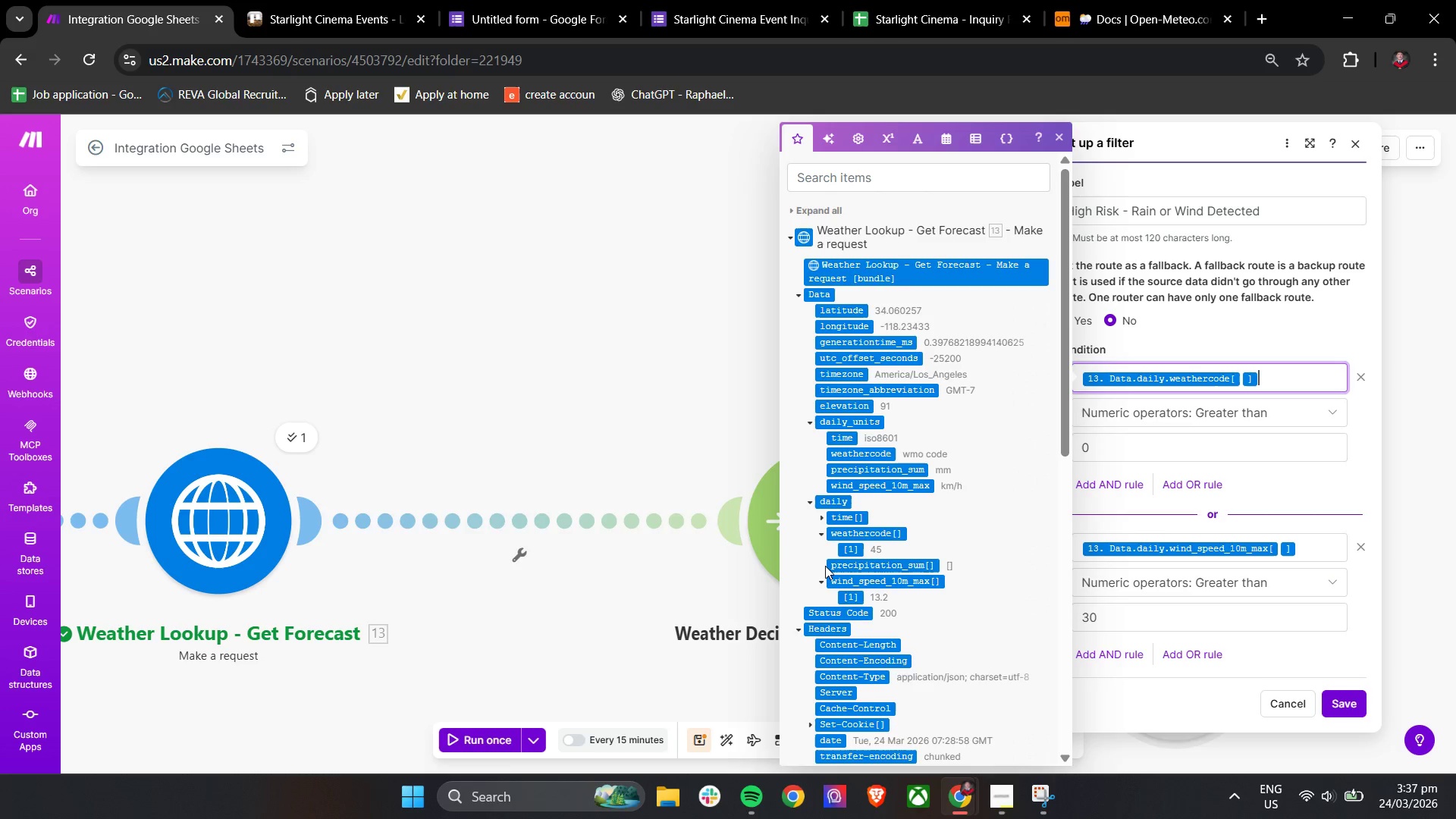 
triple_click([825, 566])
 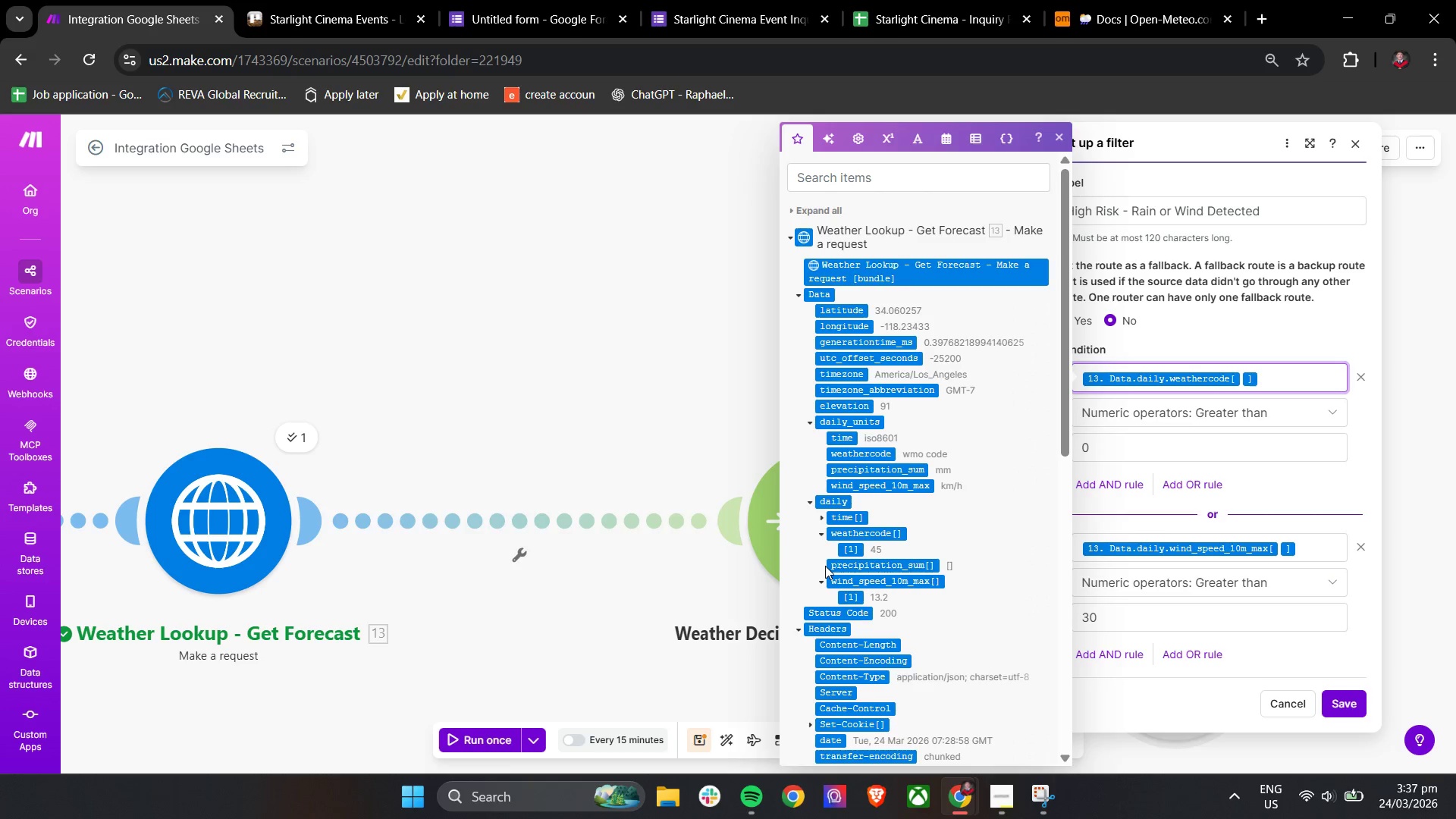 
triple_click([825, 566])
 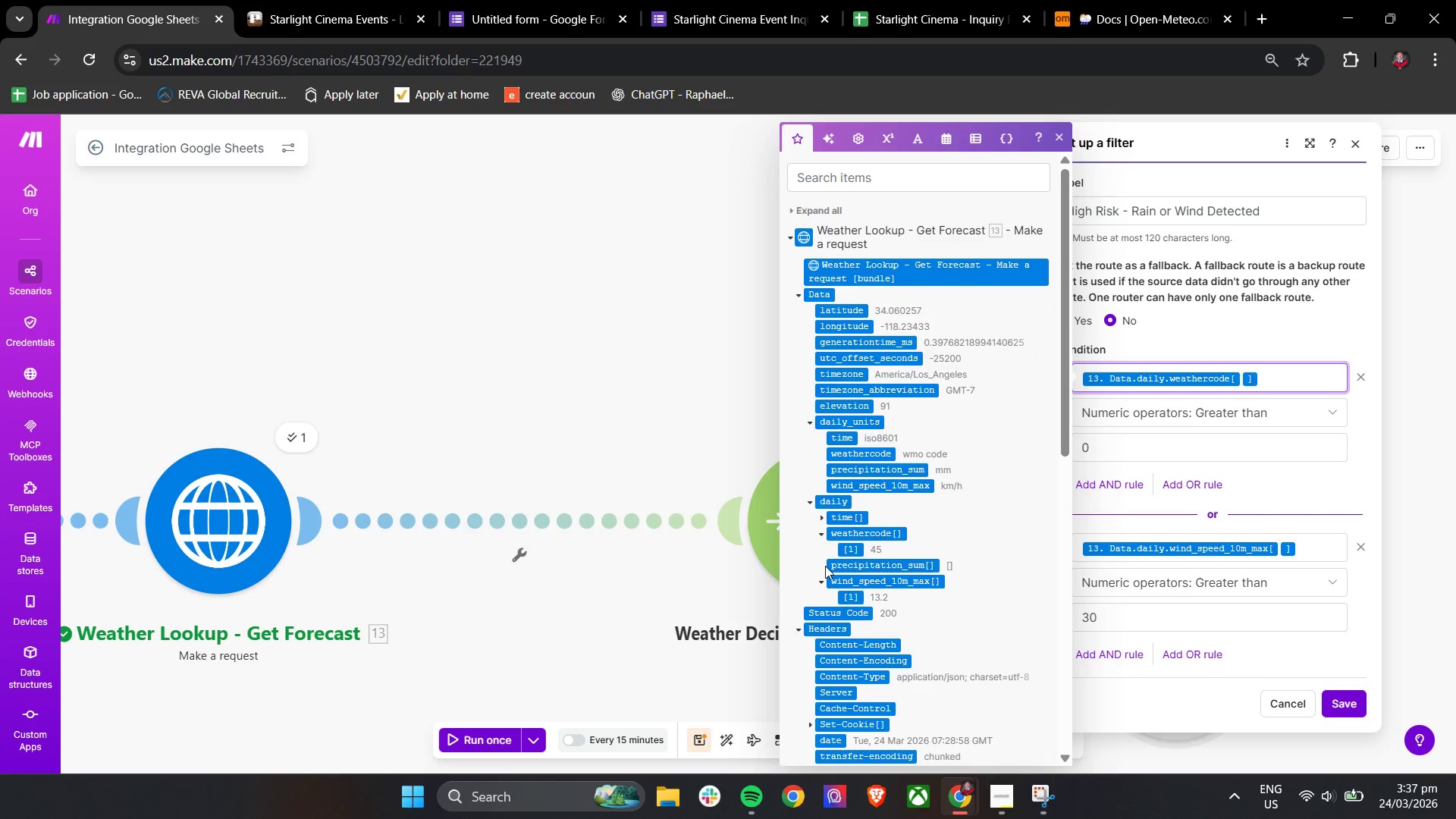 
triple_click([825, 566])
 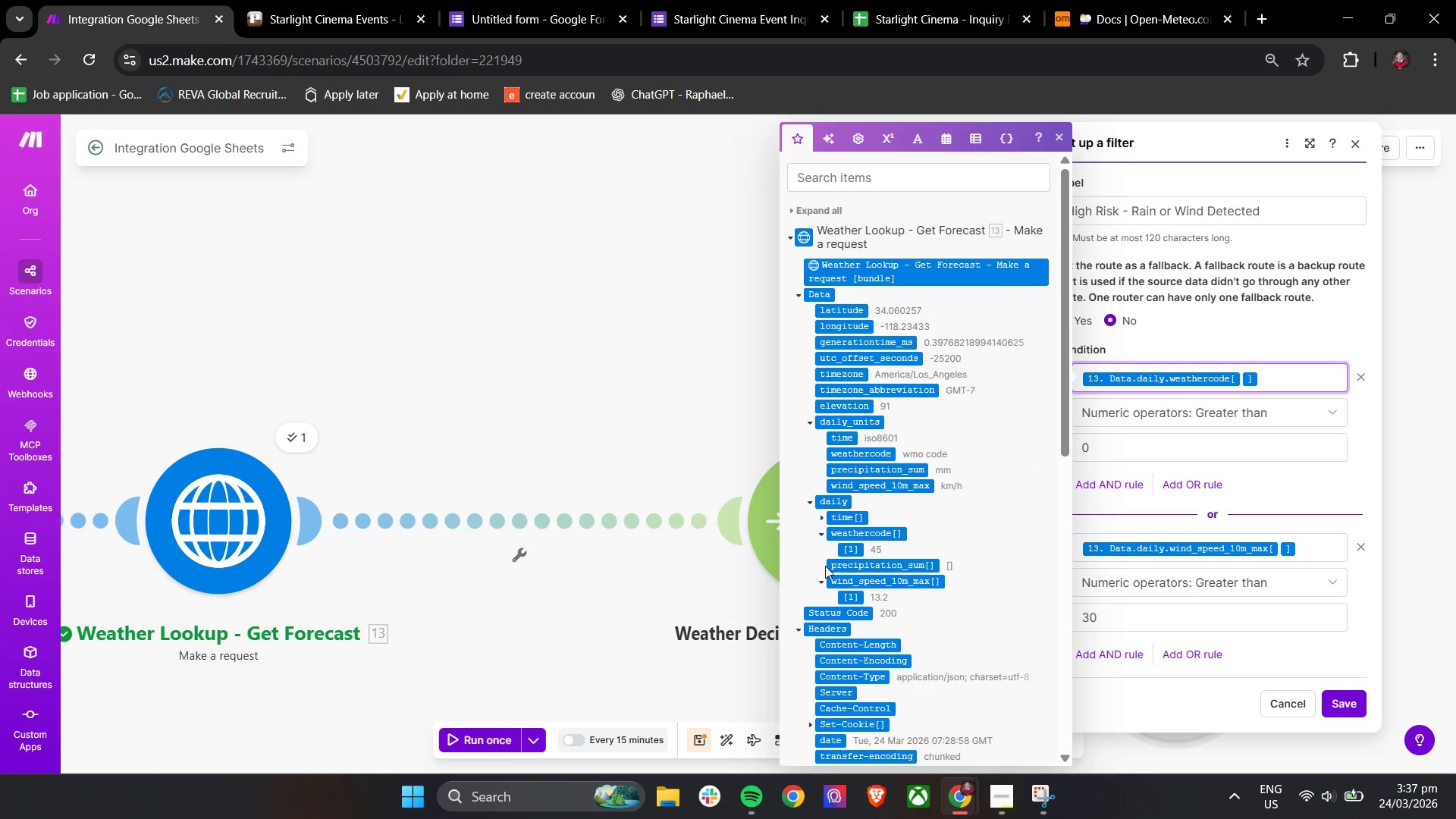 
triple_click([825, 566])
 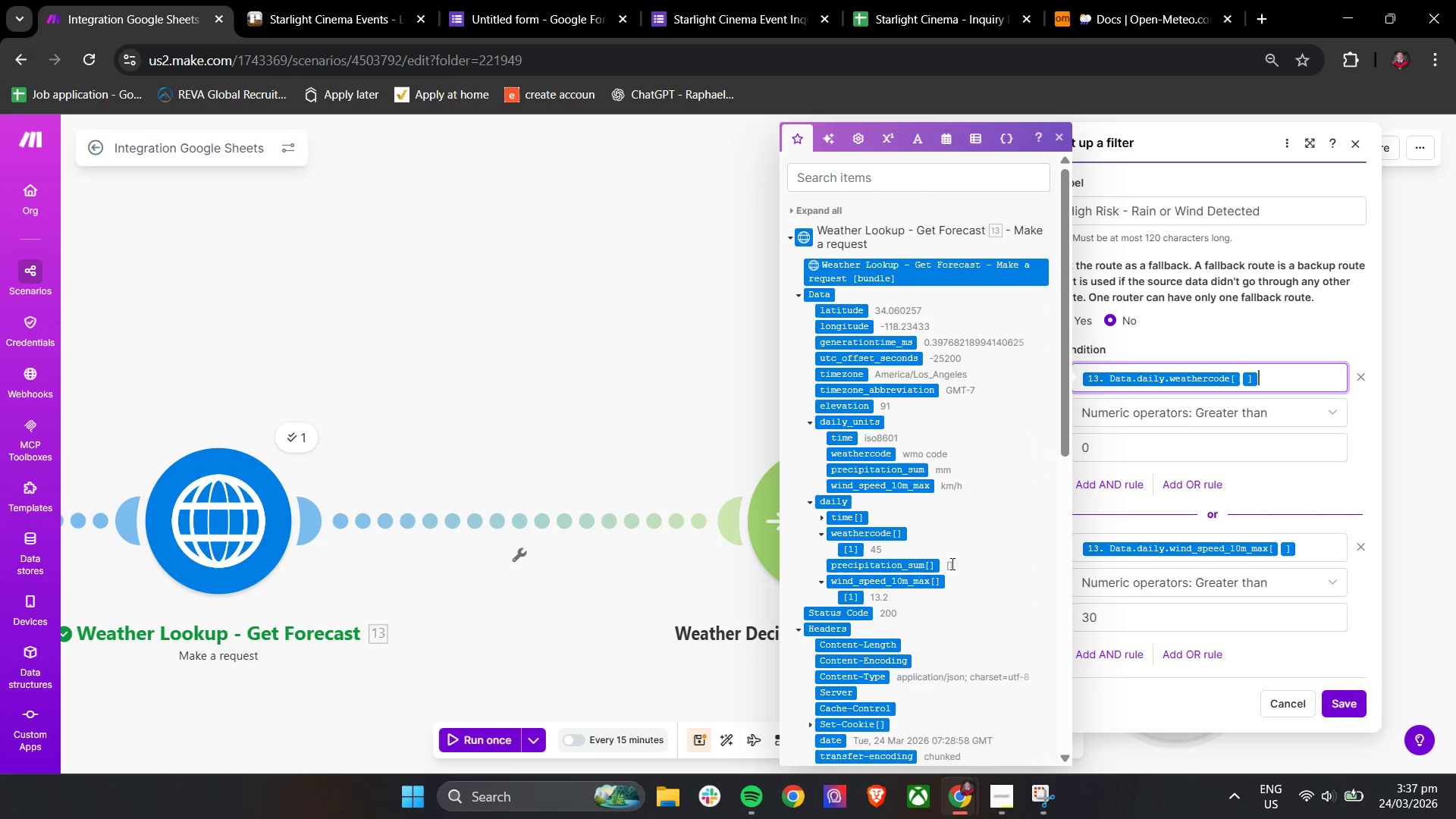 
left_click_drag(start_coordinate=[937, 565], to_coordinate=[925, 568])
 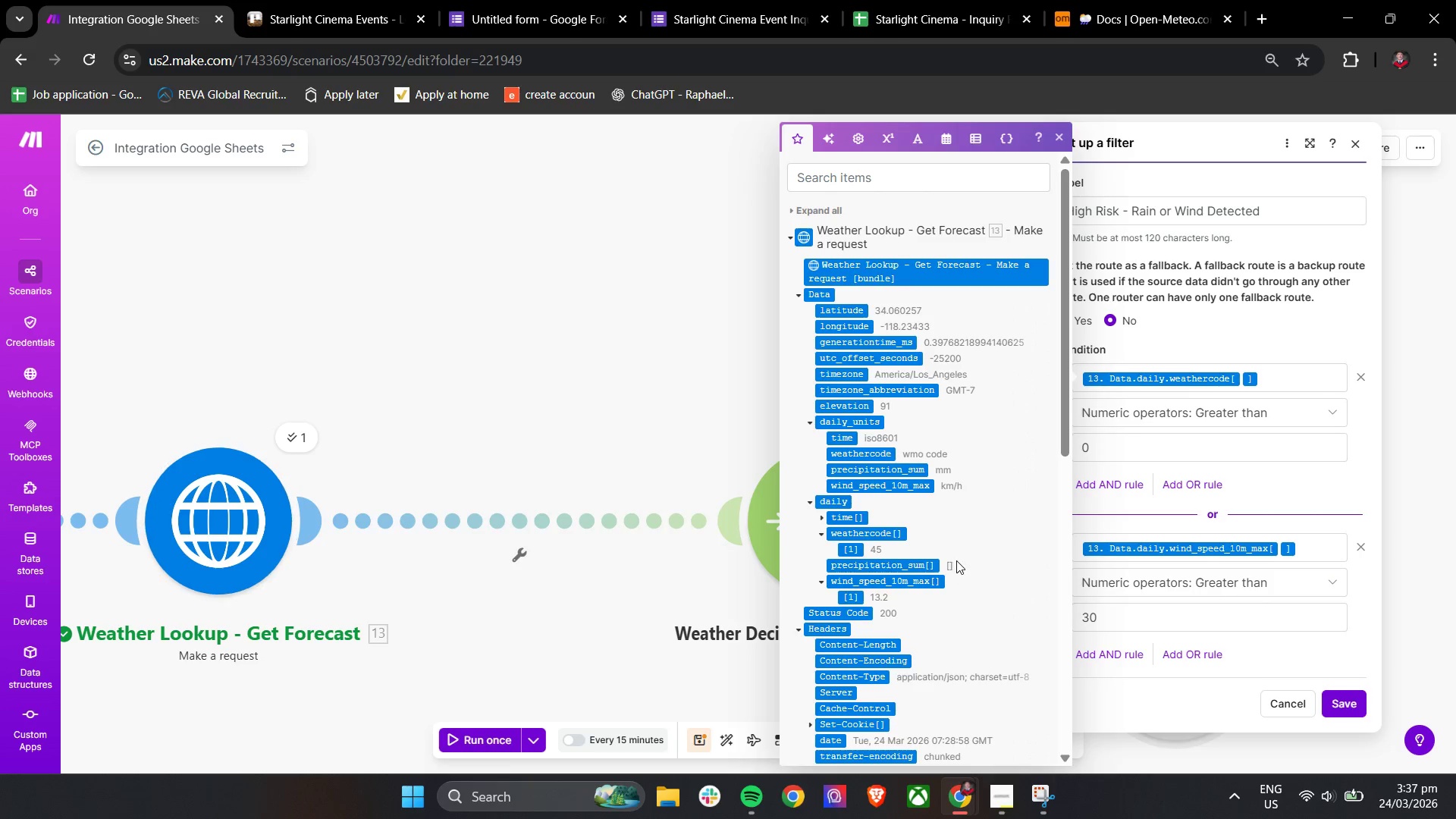 
left_click_drag(start_coordinate=[956, 563], to_coordinate=[944, 567])
 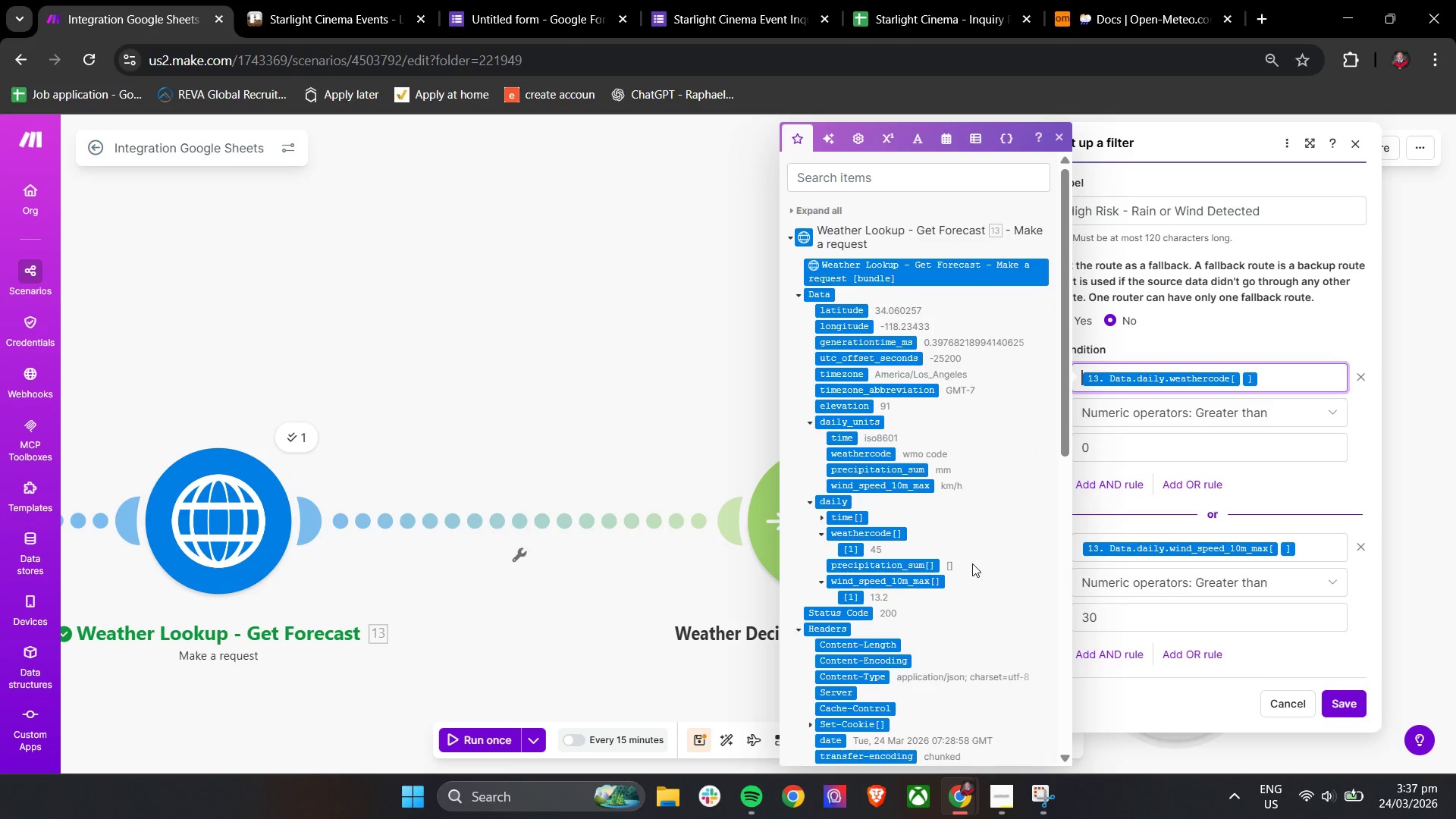 
left_click([972, 563])
 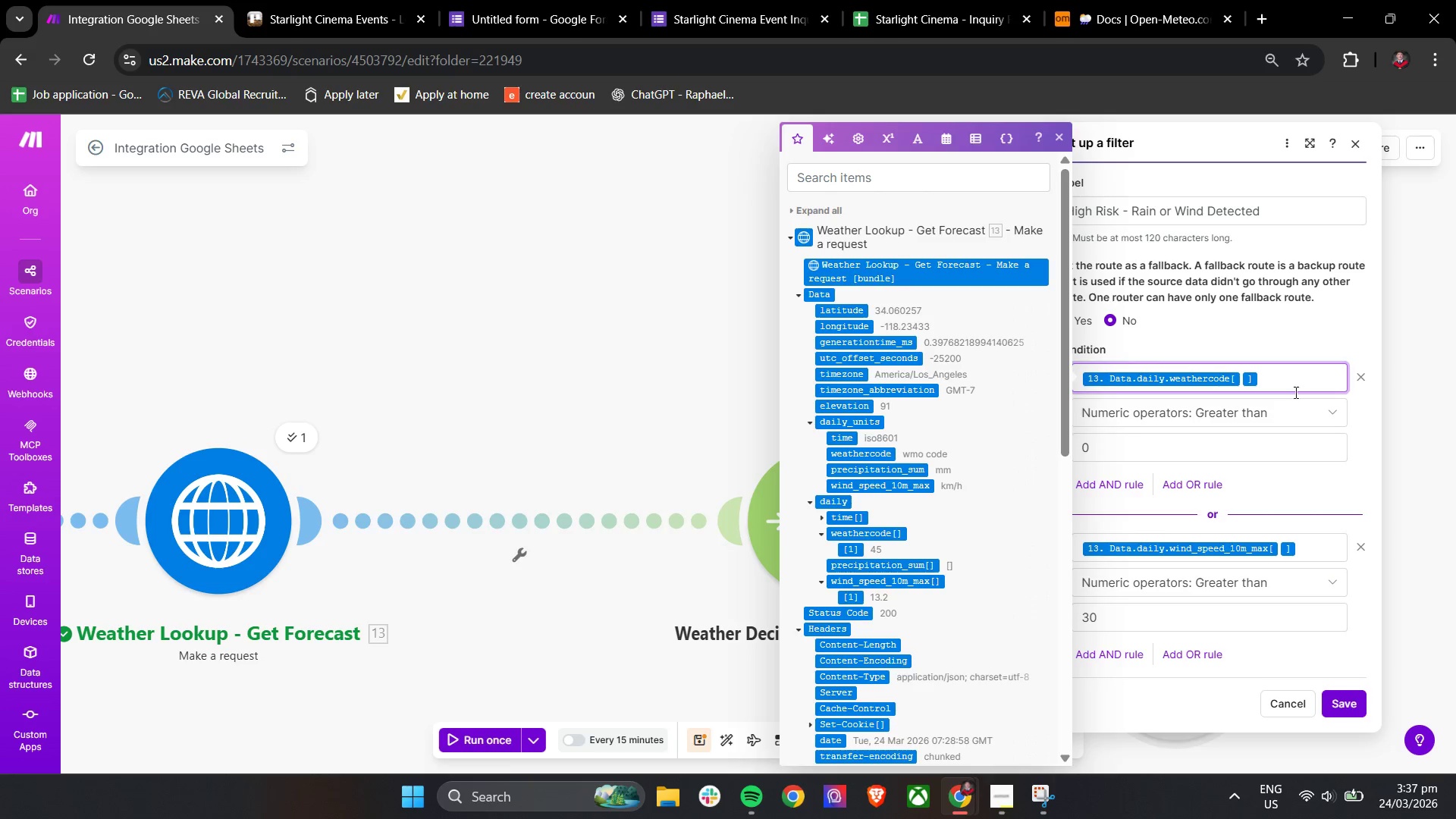 
left_click([1289, 371])
 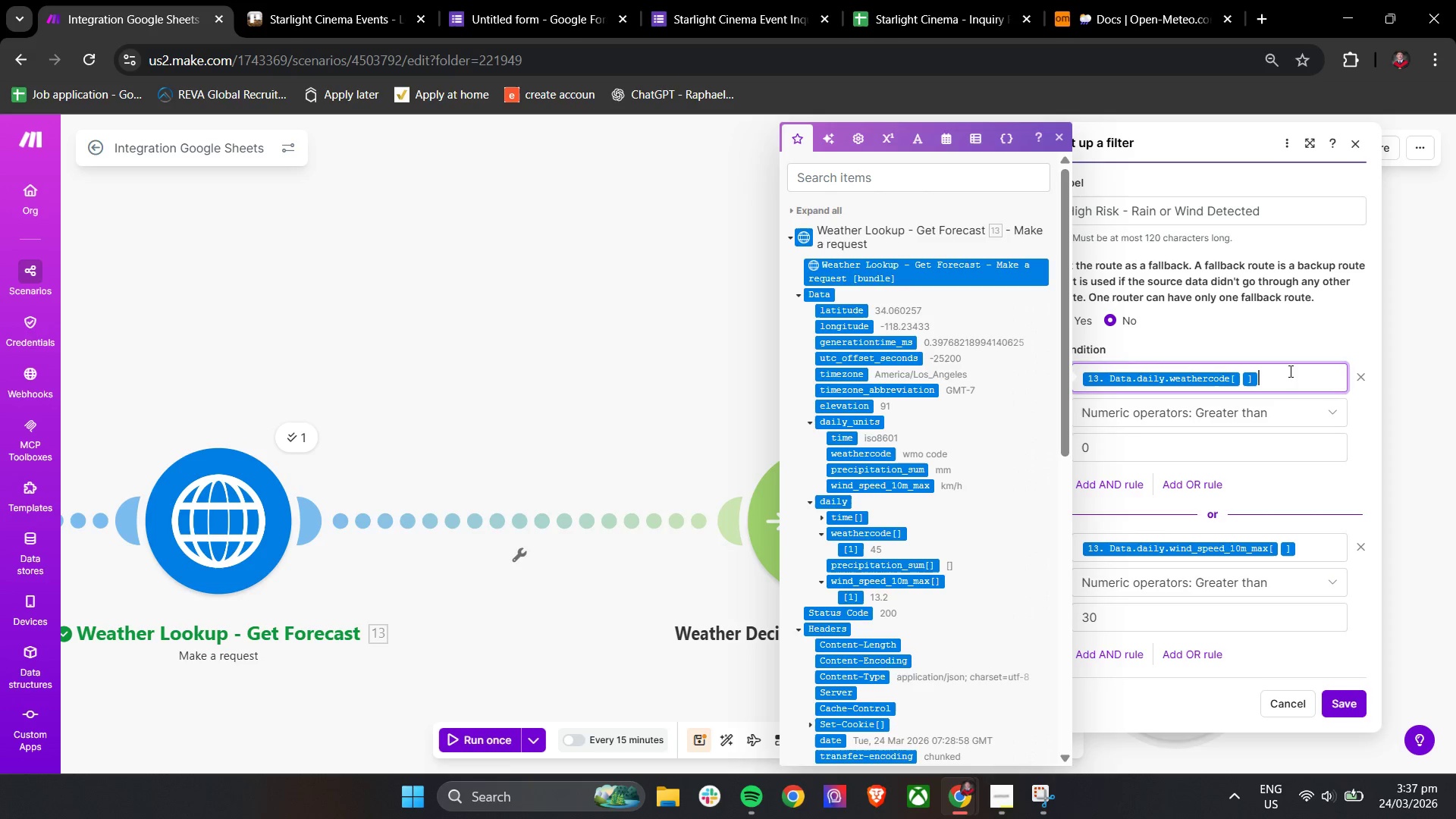 
left_click_drag(start_coordinate=[1289, 371], to_coordinate=[1159, 371])
 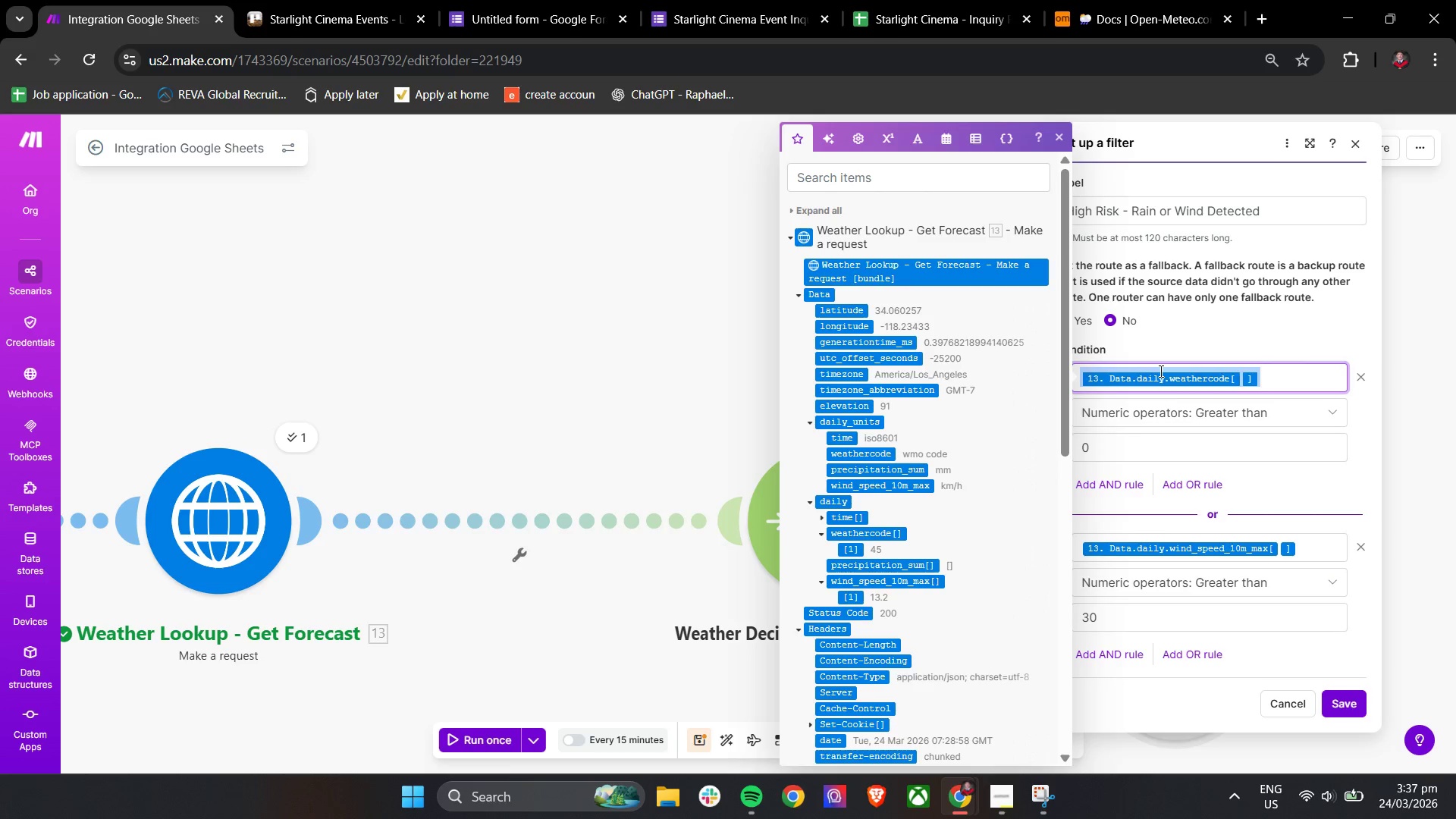 
key(Backspace)
 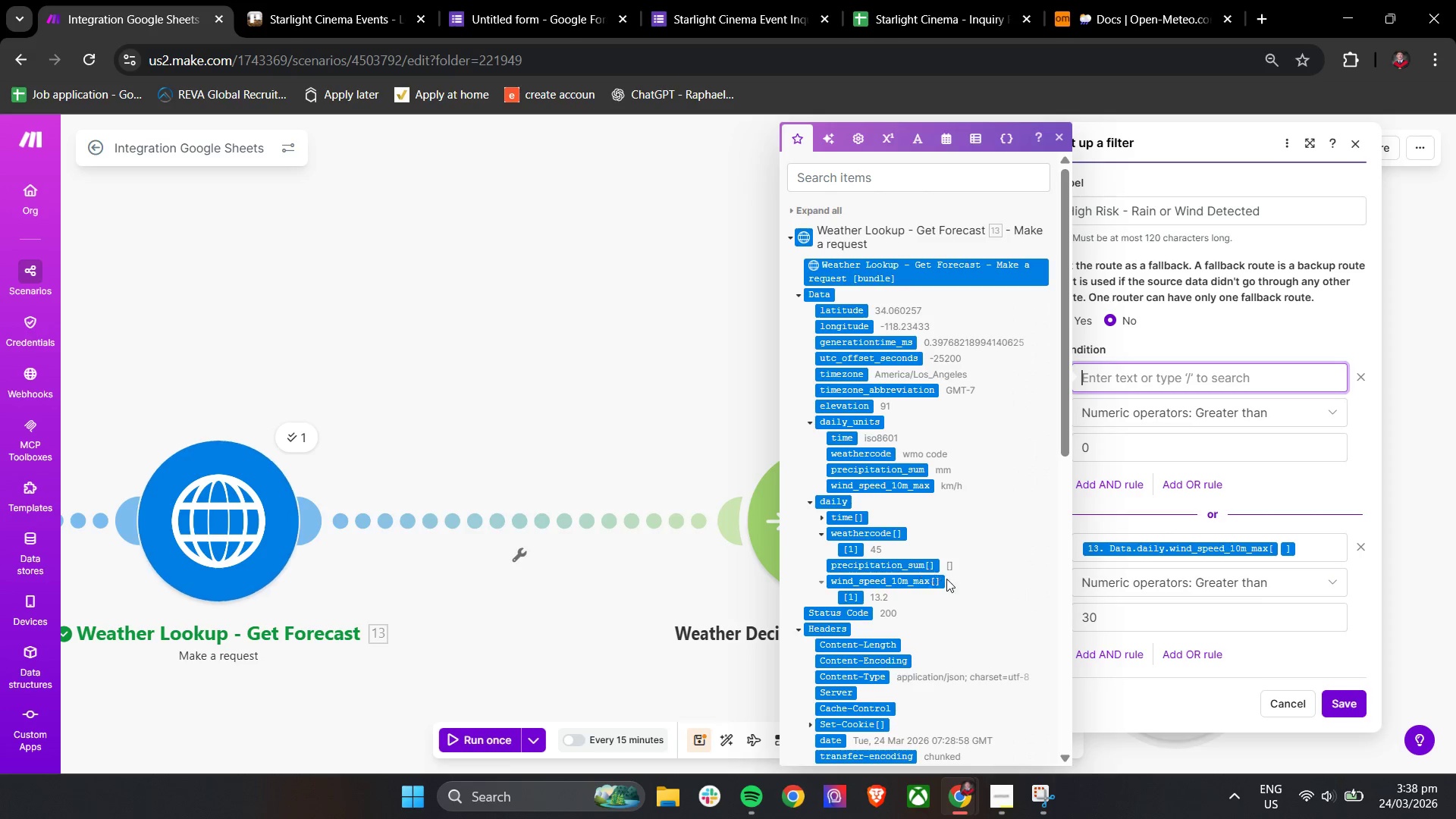 
wait(53.78)
 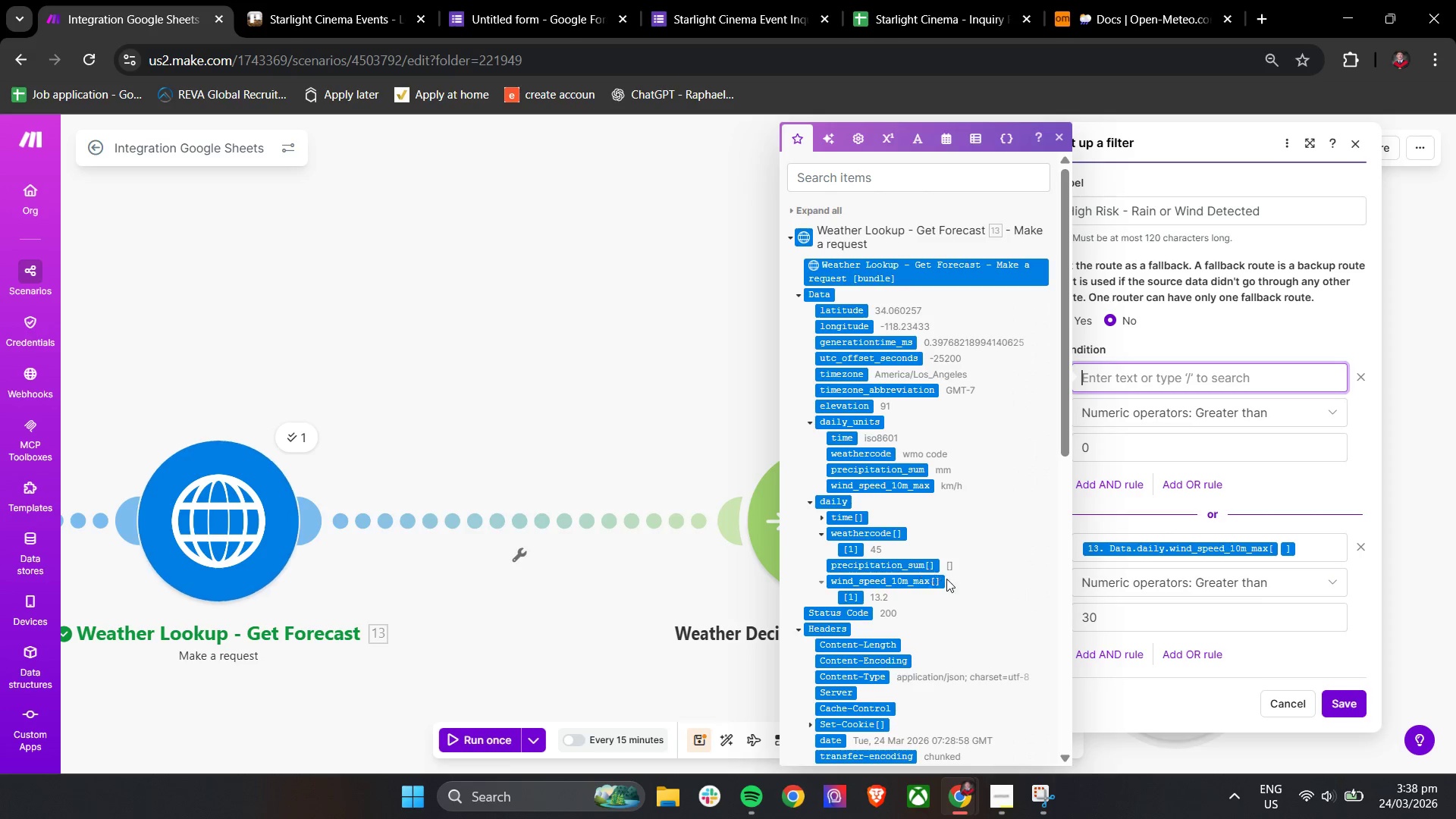 
scroll: coordinate [990, 431], scroll_direction: down, amount: 4.0
 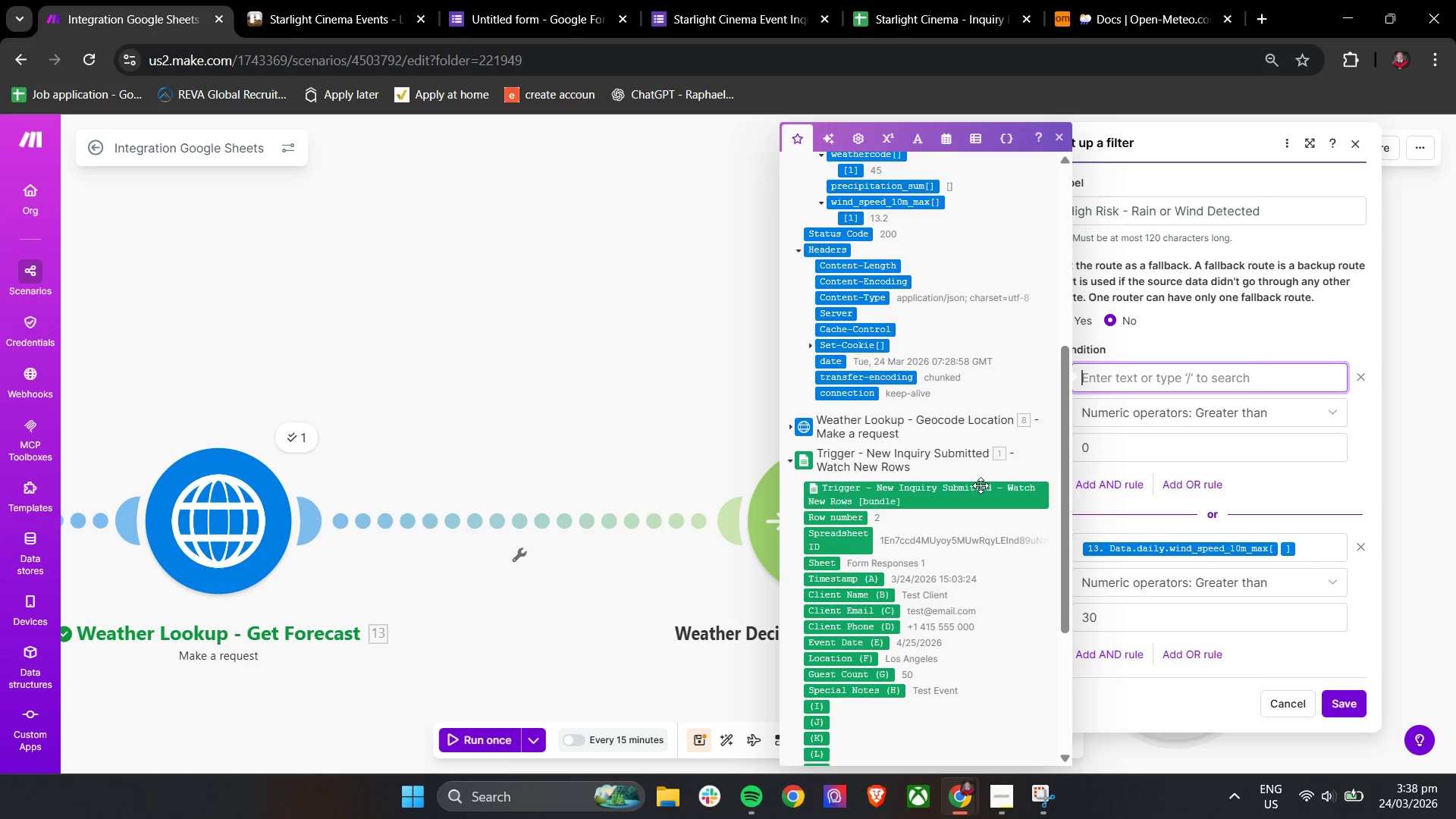 
scroll: coordinate [981, 485], scroll_direction: up, amount: 2.0
 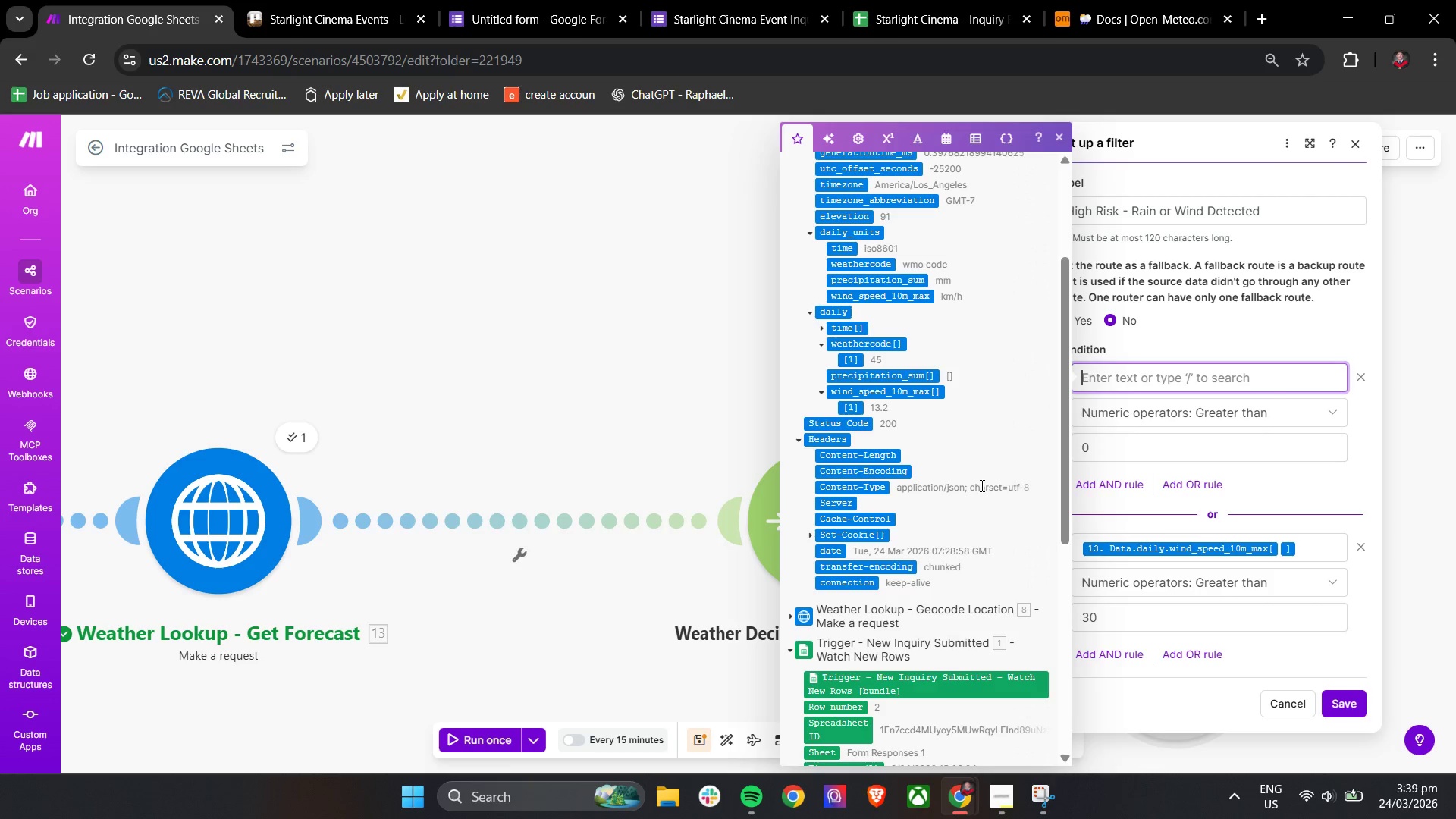 
wait(30.69)
 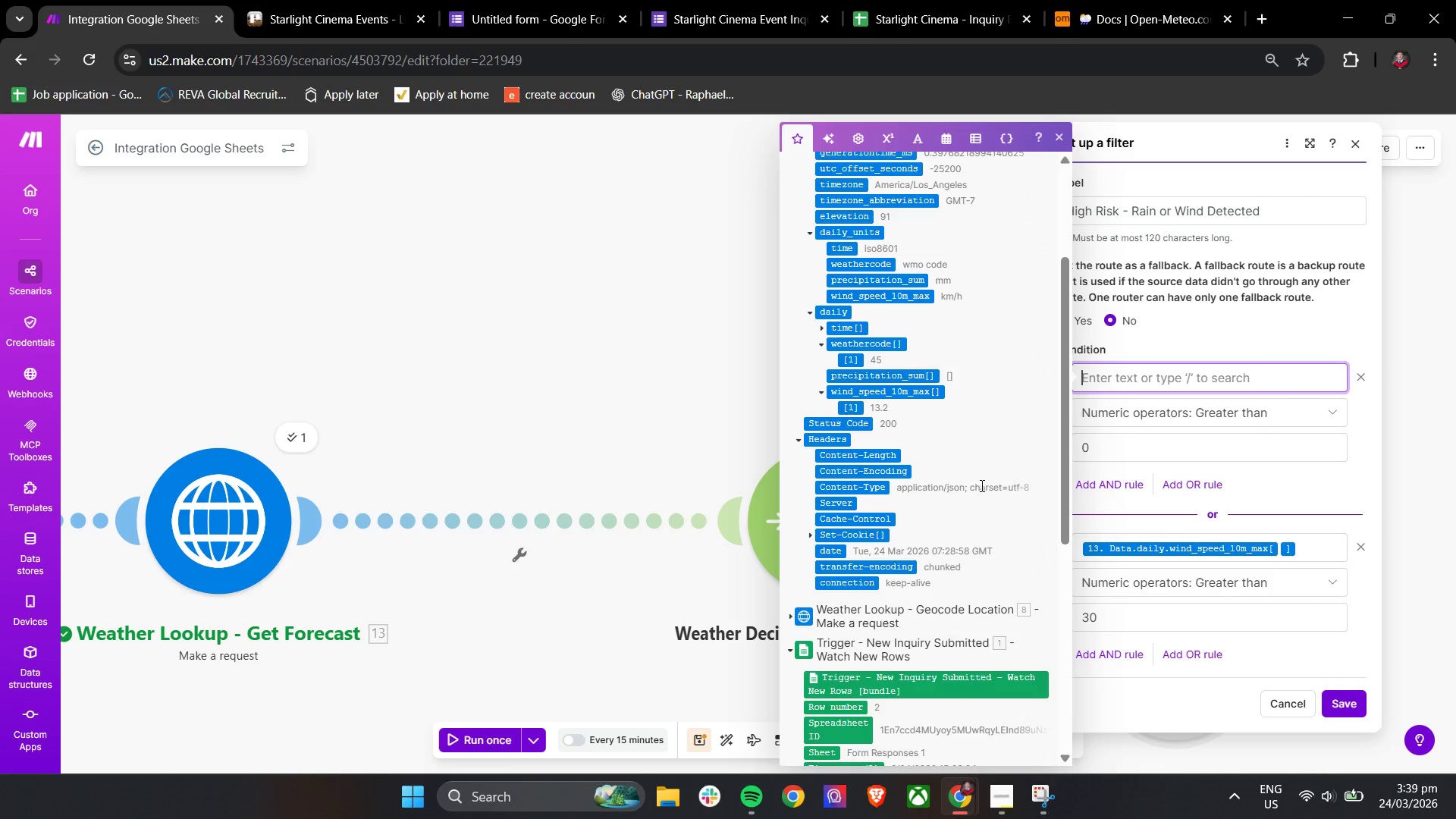 
scroll: coordinate [947, 499], scroll_direction: up, amount: 3.0
 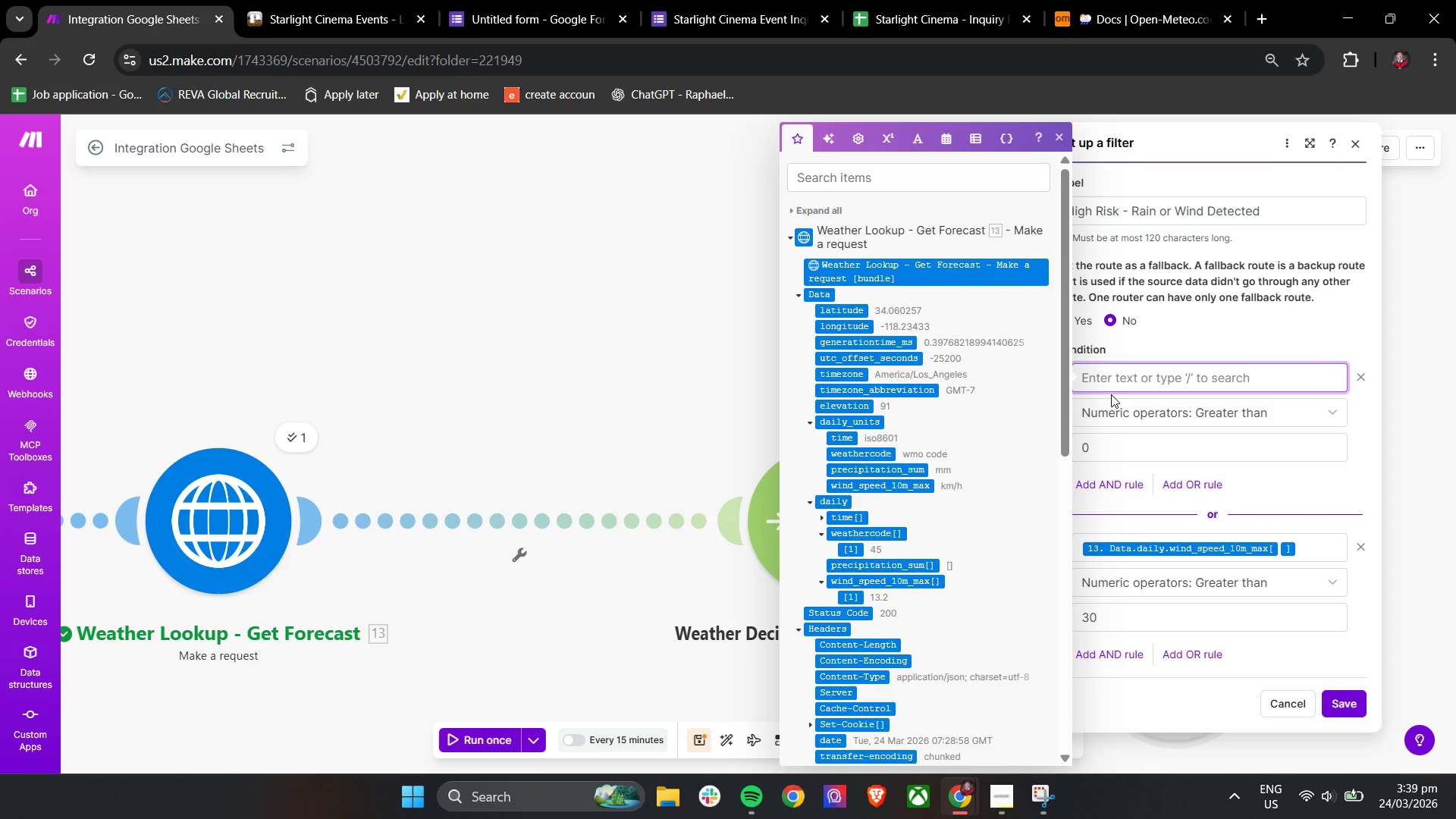 
left_click([1118, 379])
 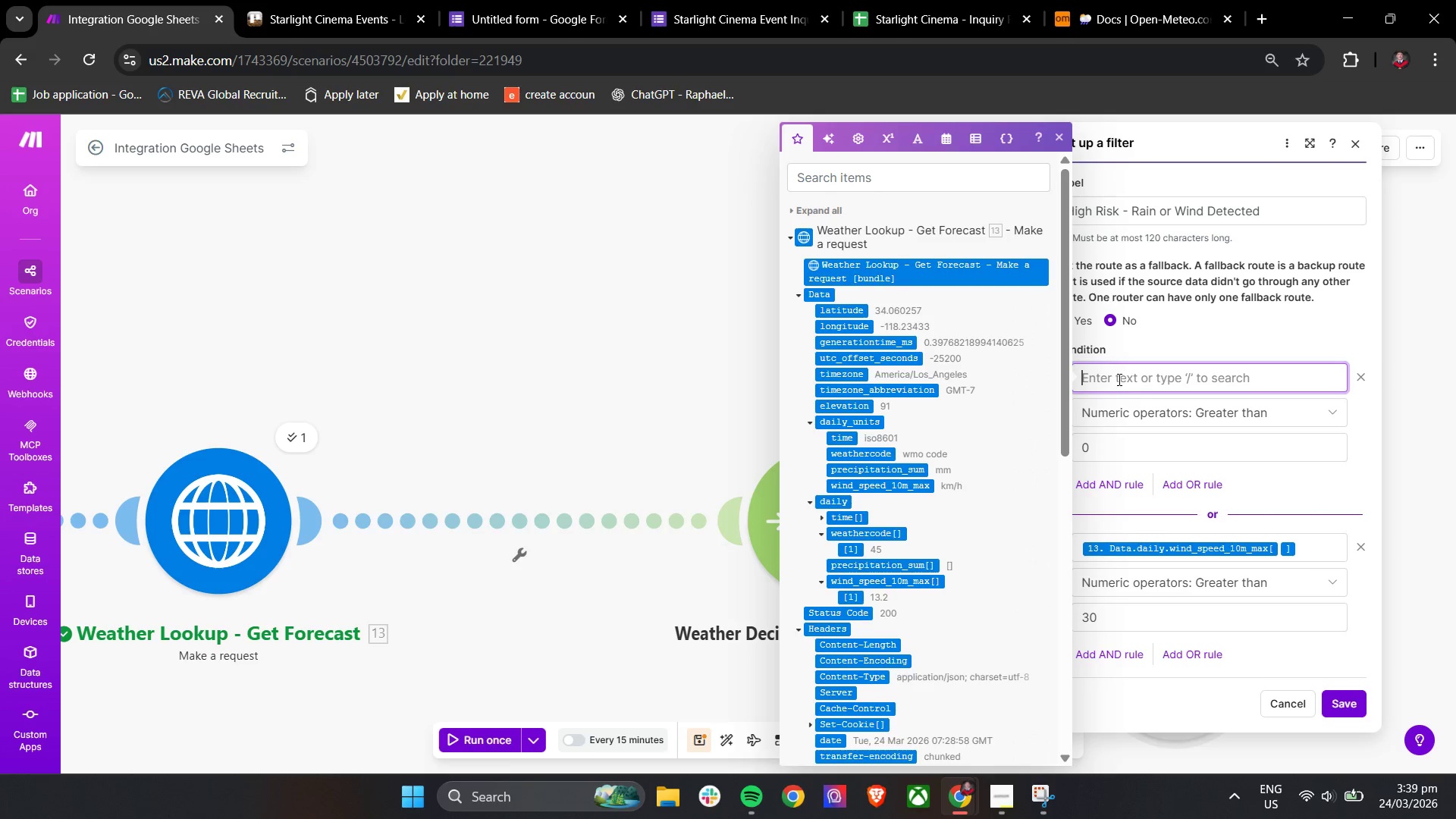 
type(13.data.daily.precipitation_sum[)
 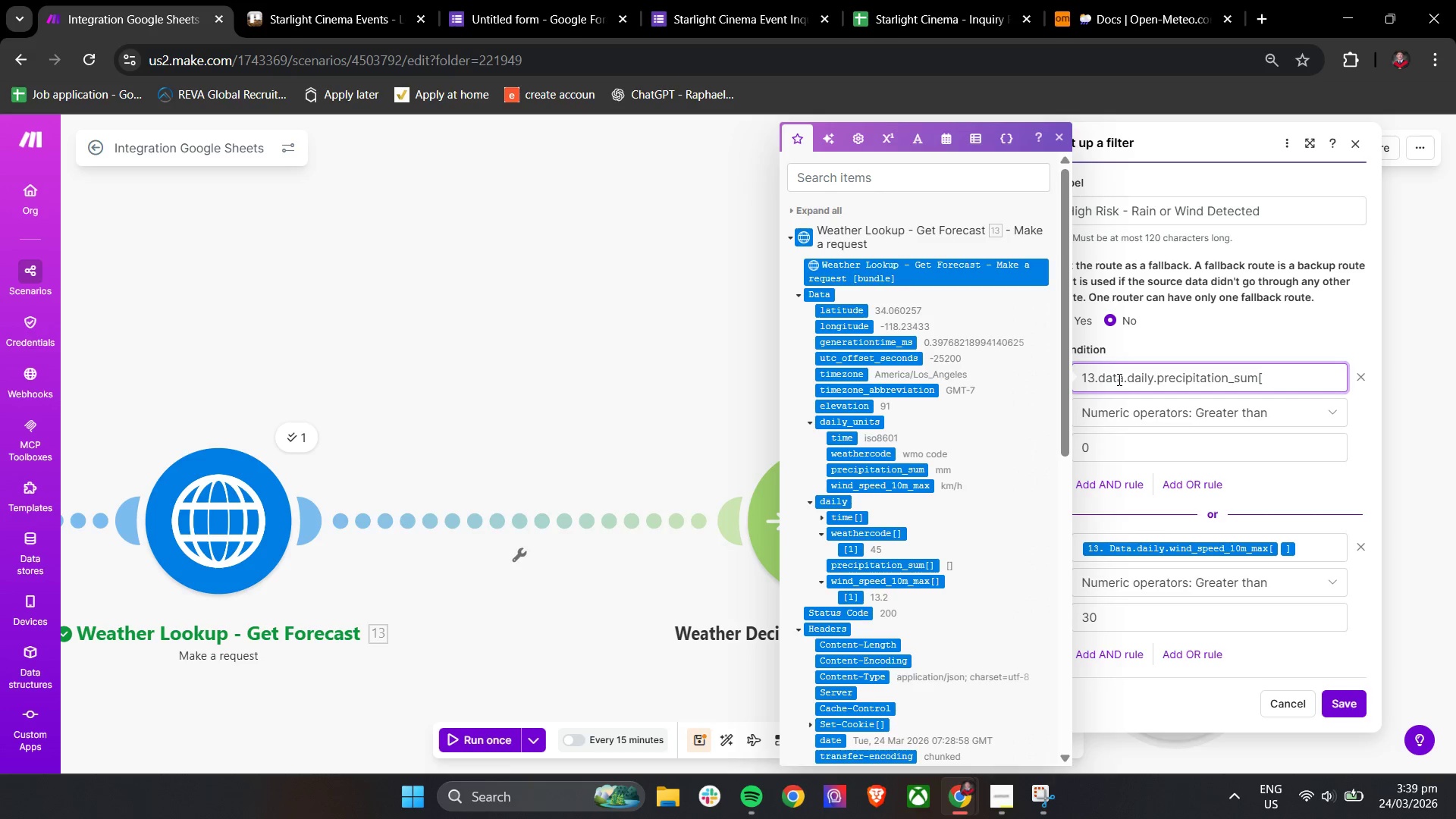 
key(BracketRight)
 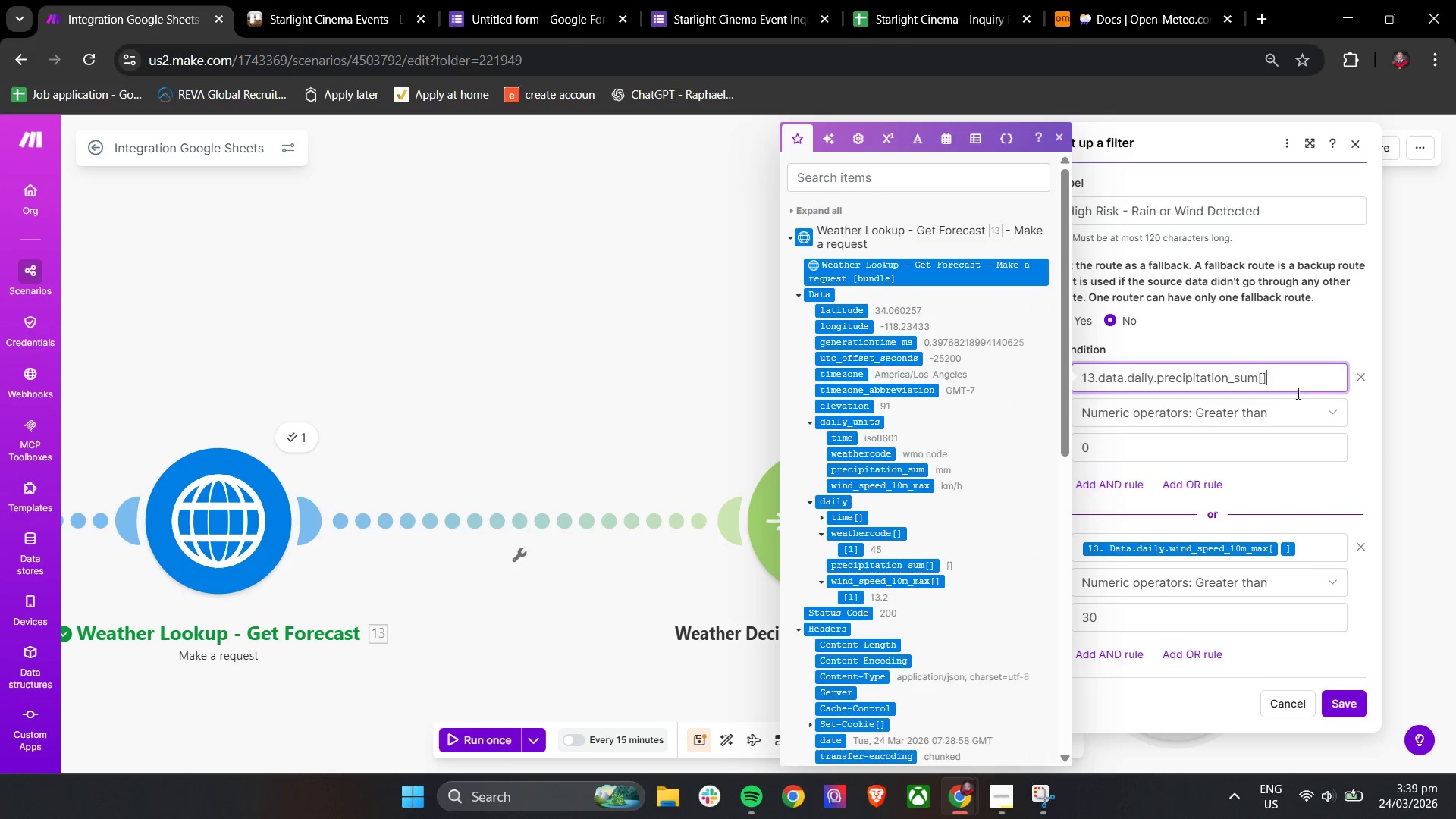 
left_click([1363, 414])
 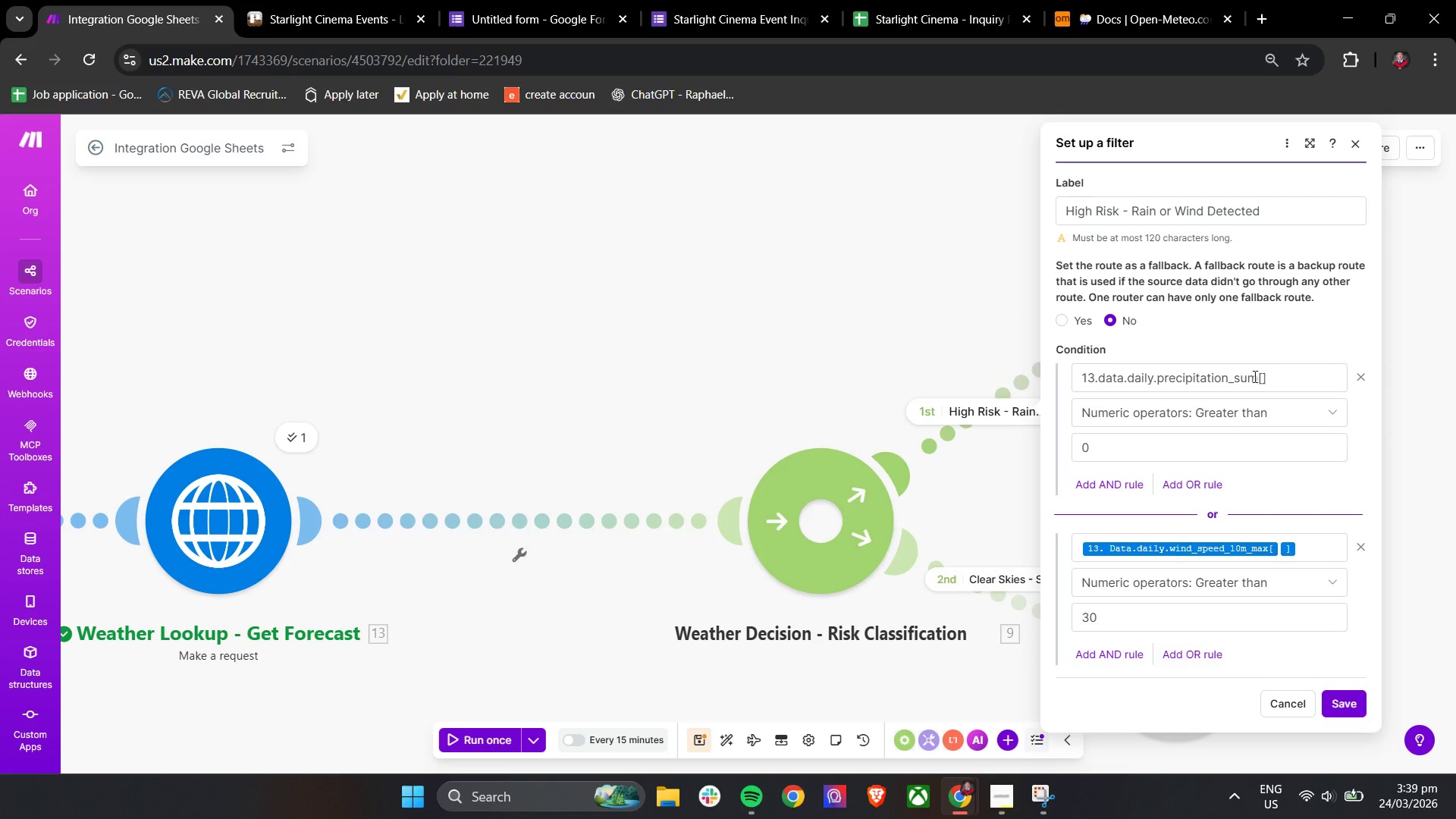 
left_click([1260, 376])
 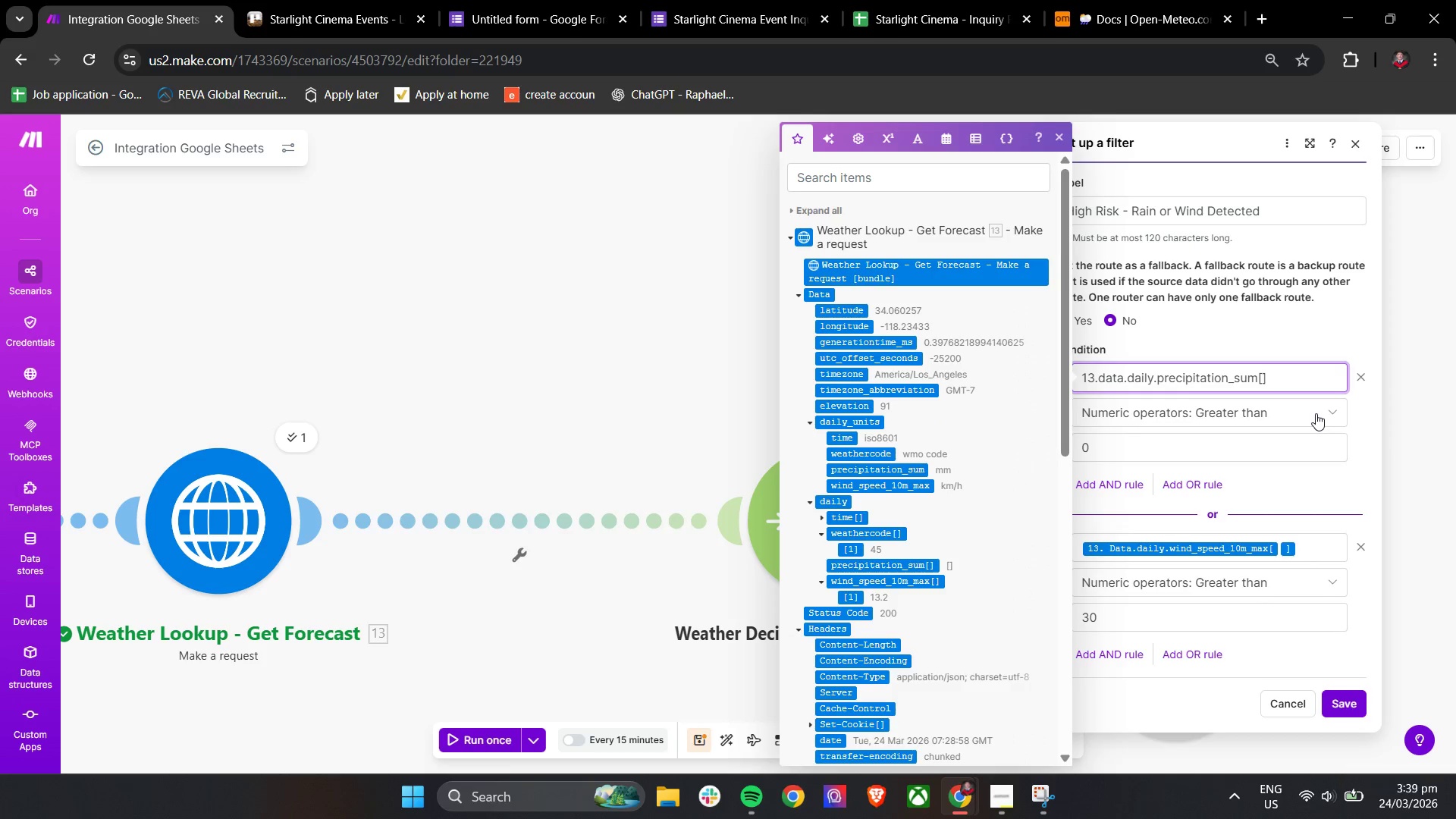 
key(1)
 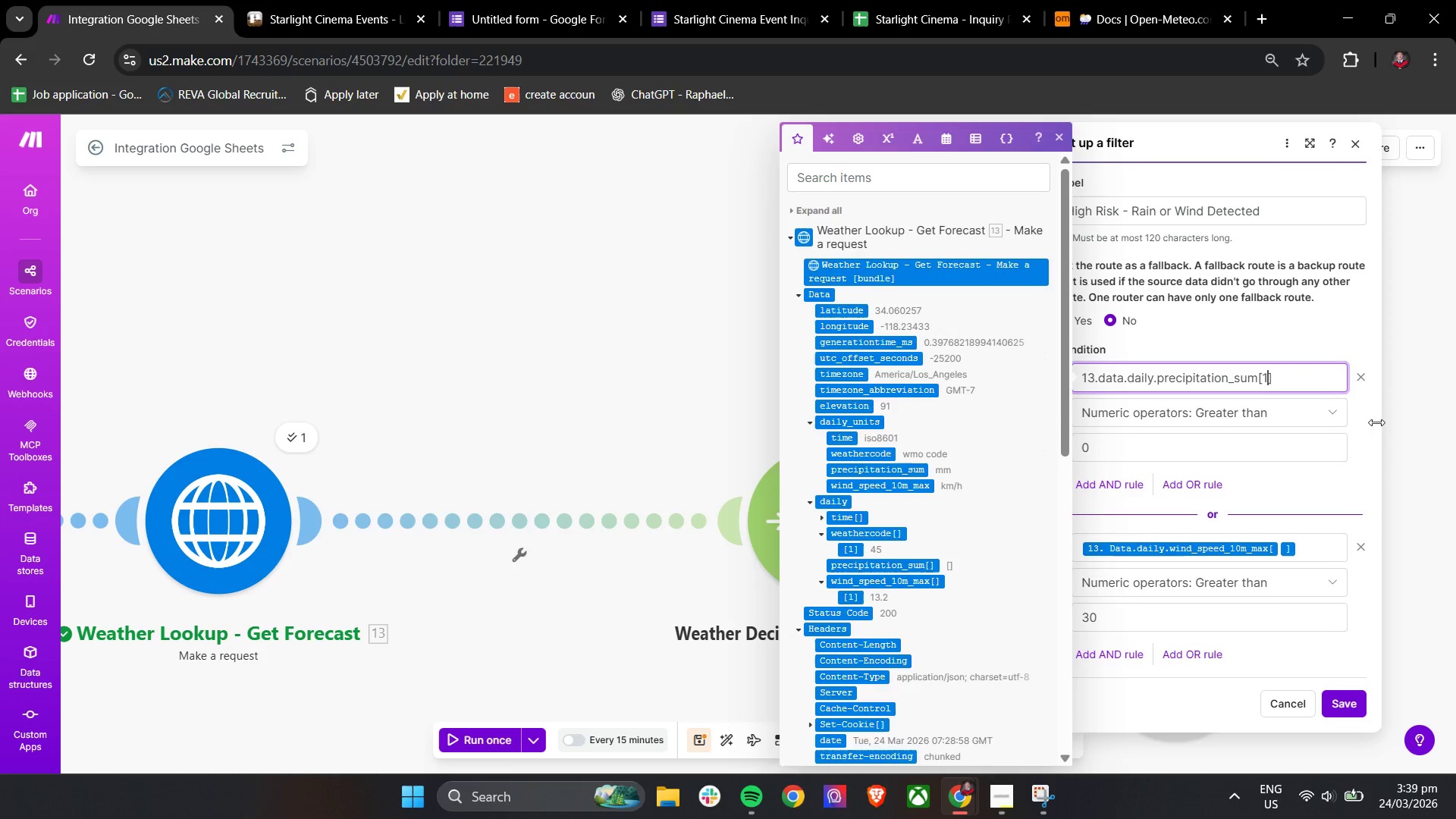 
left_click([1376, 419])
 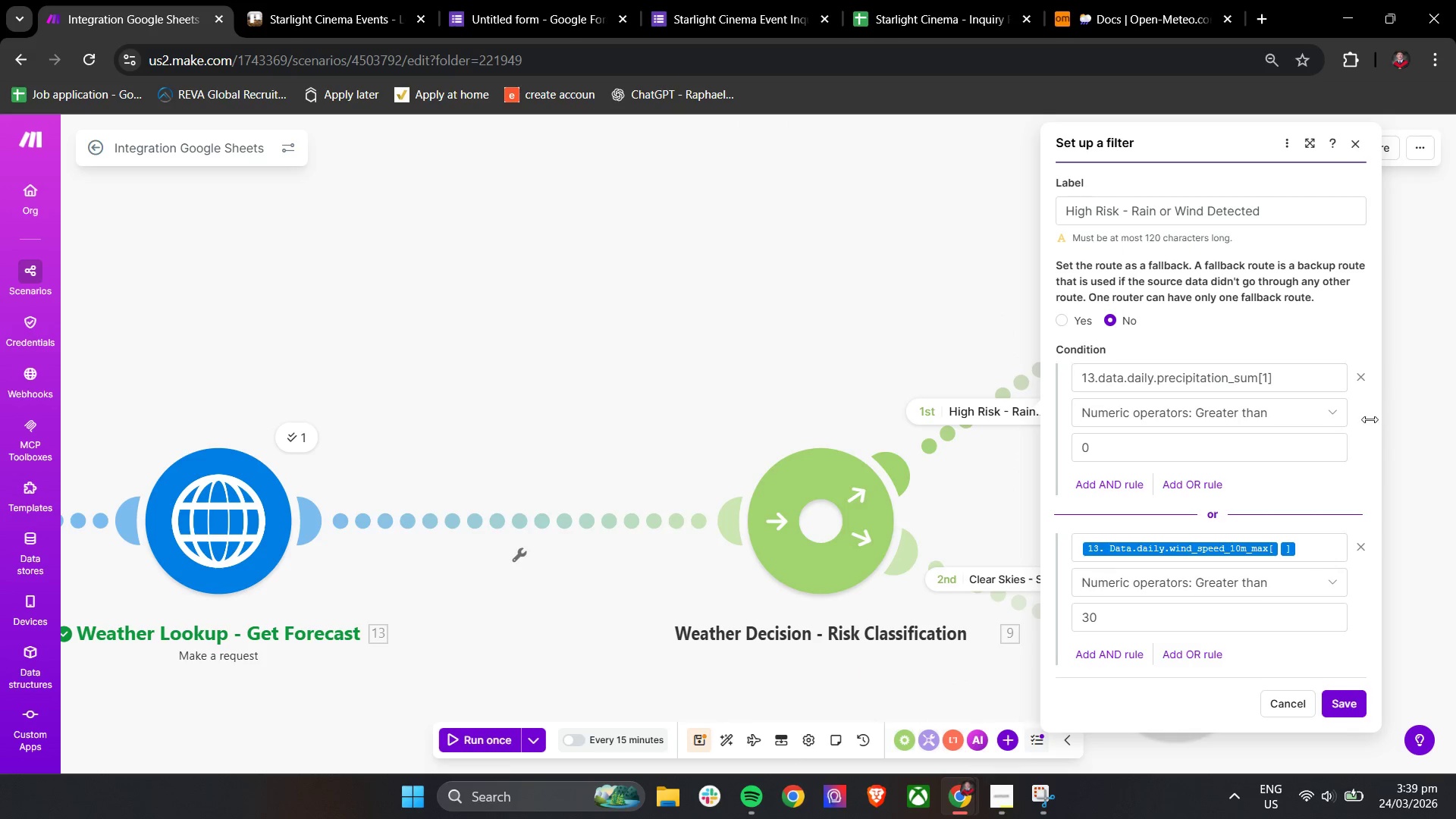 
left_click([1368, 419])
 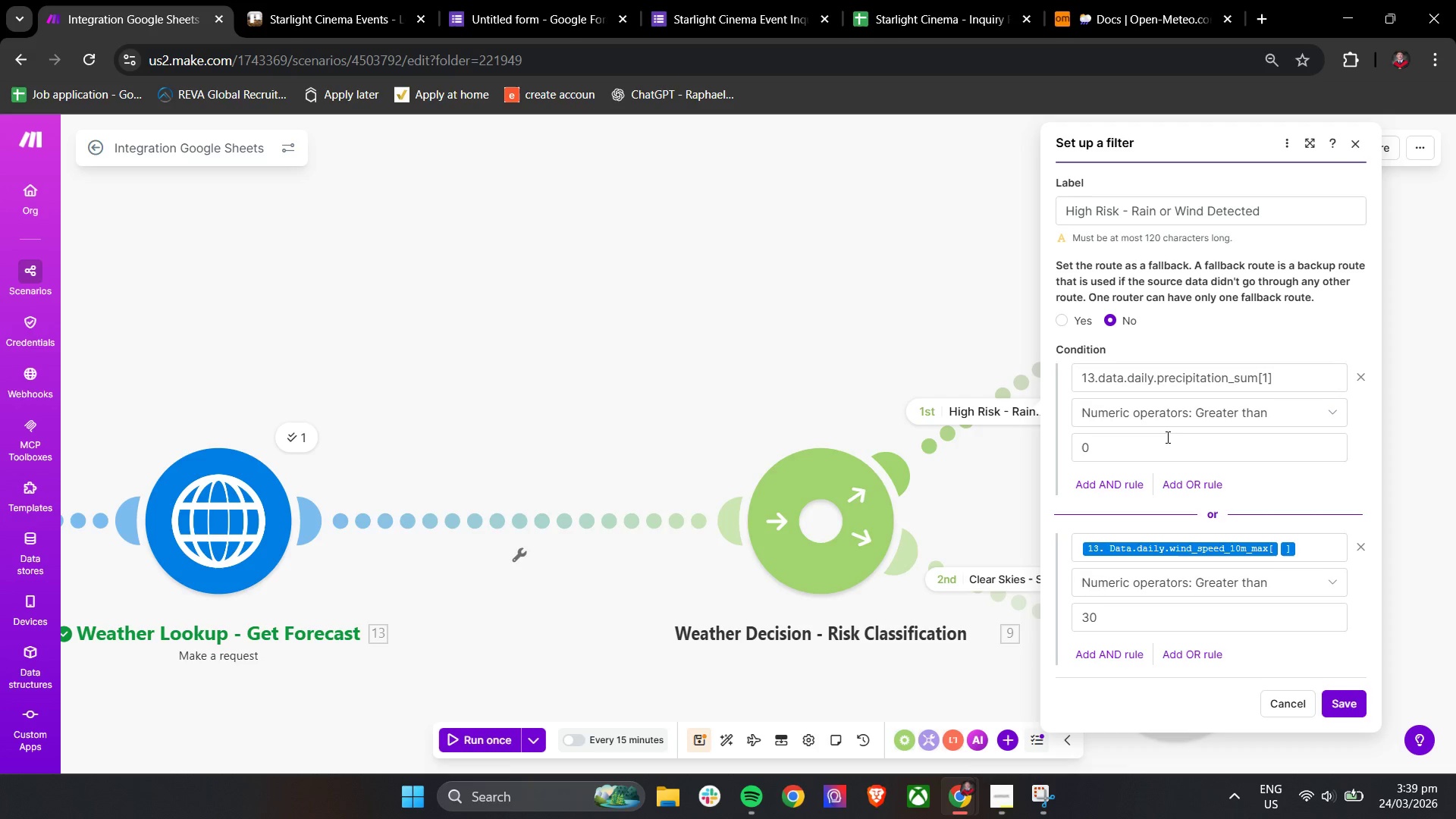 
scroll: coordinate [1157, 445], scroll_direction: down, amount: 1.0
 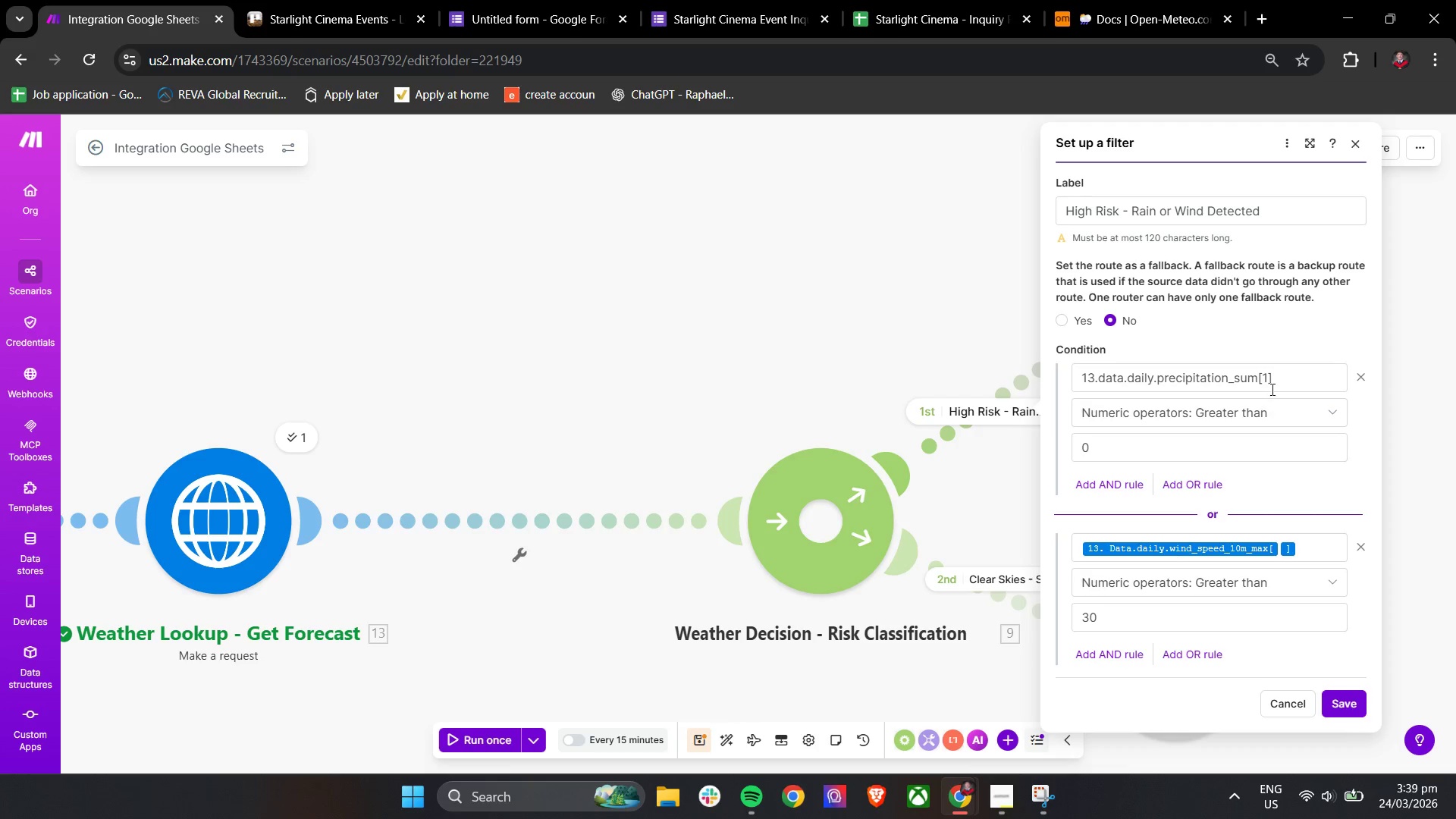 
left_click_drag(start_coordinate=[1295, 373], to_coordinate=[1059, 386])
 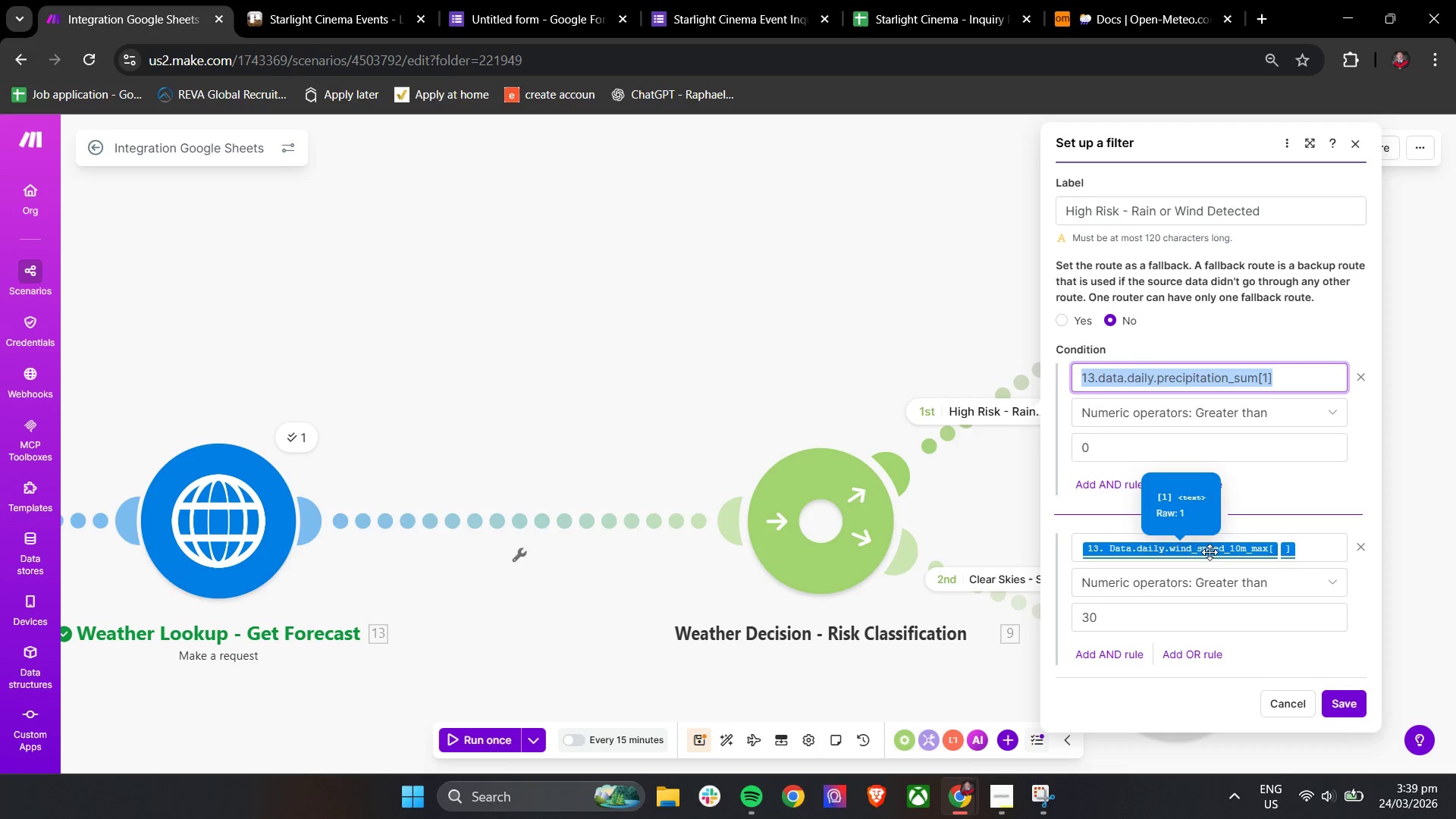 
right_click([1210, 552])
 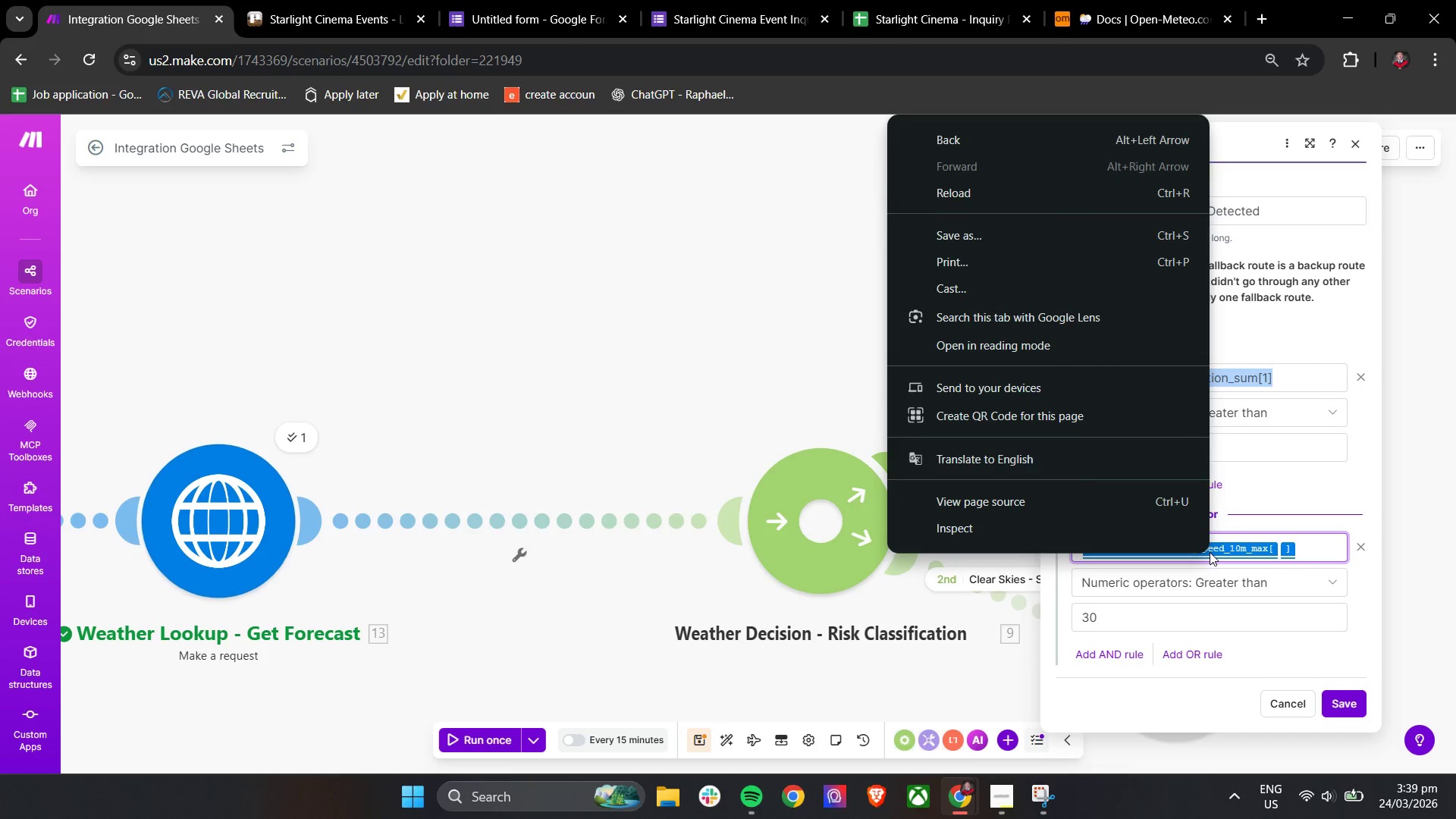 
left_click([1210, 552])
 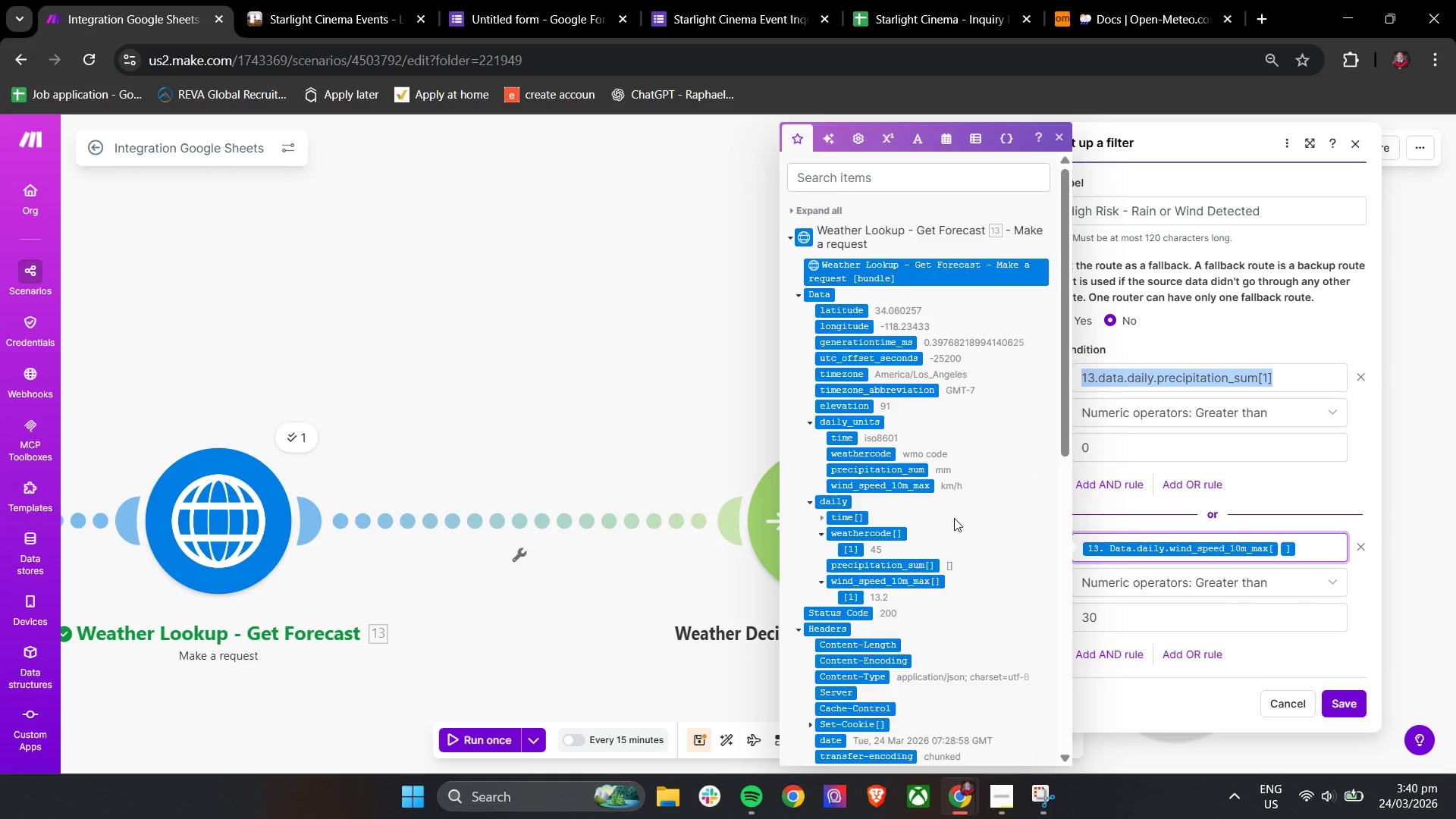 
wait(21.16)
 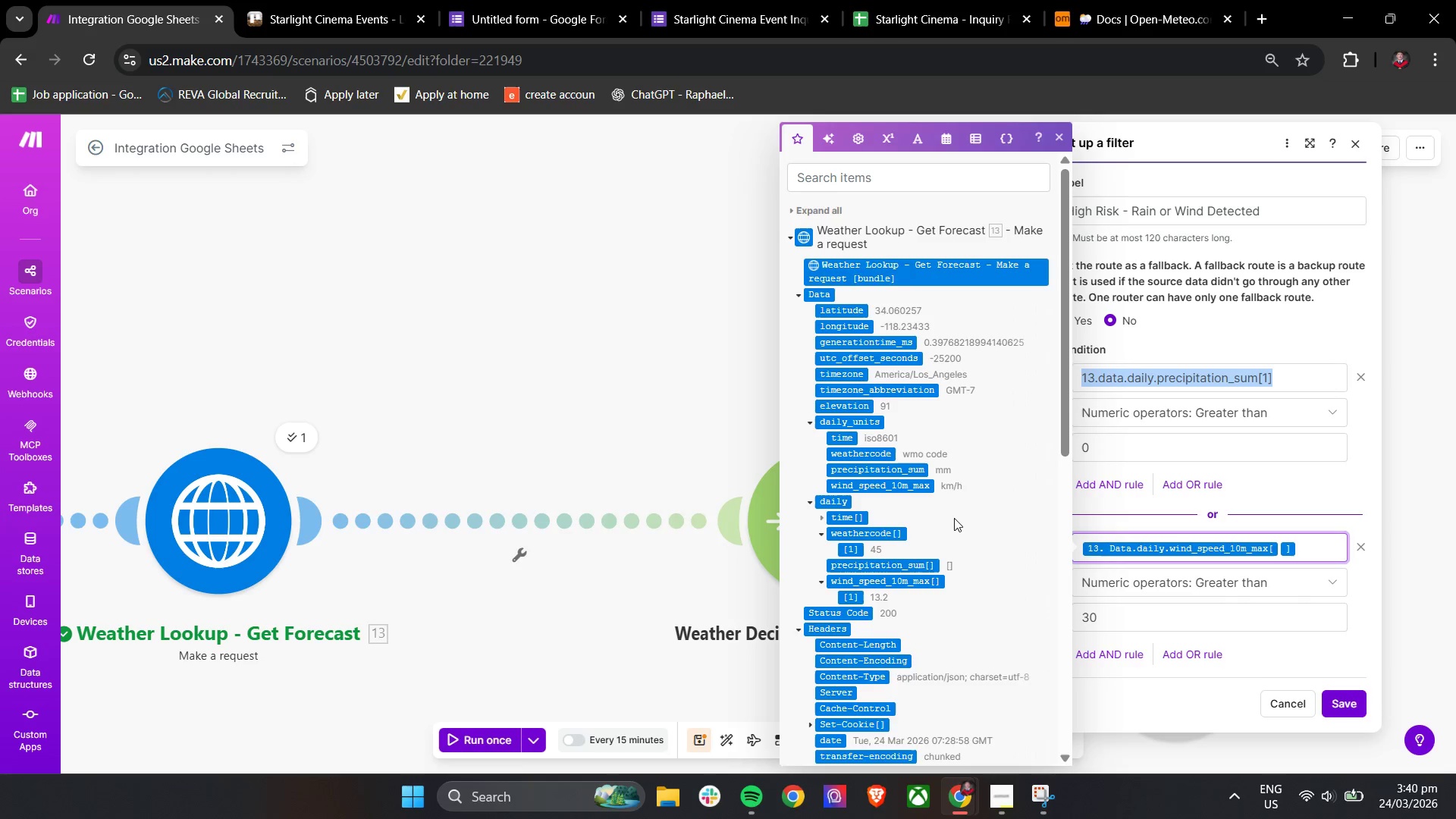 
left_click([704, 796])
 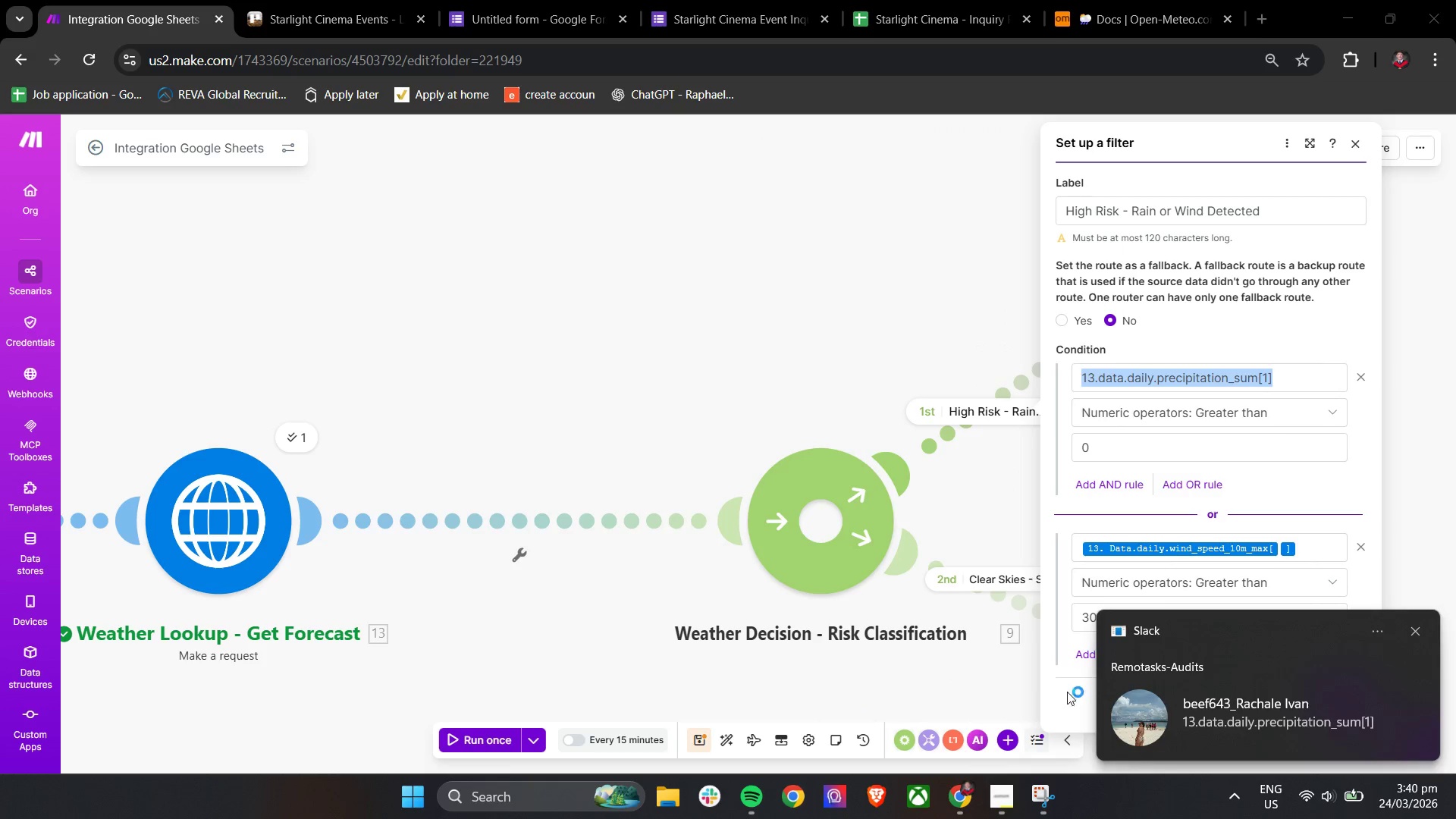 
key(Unknown)
 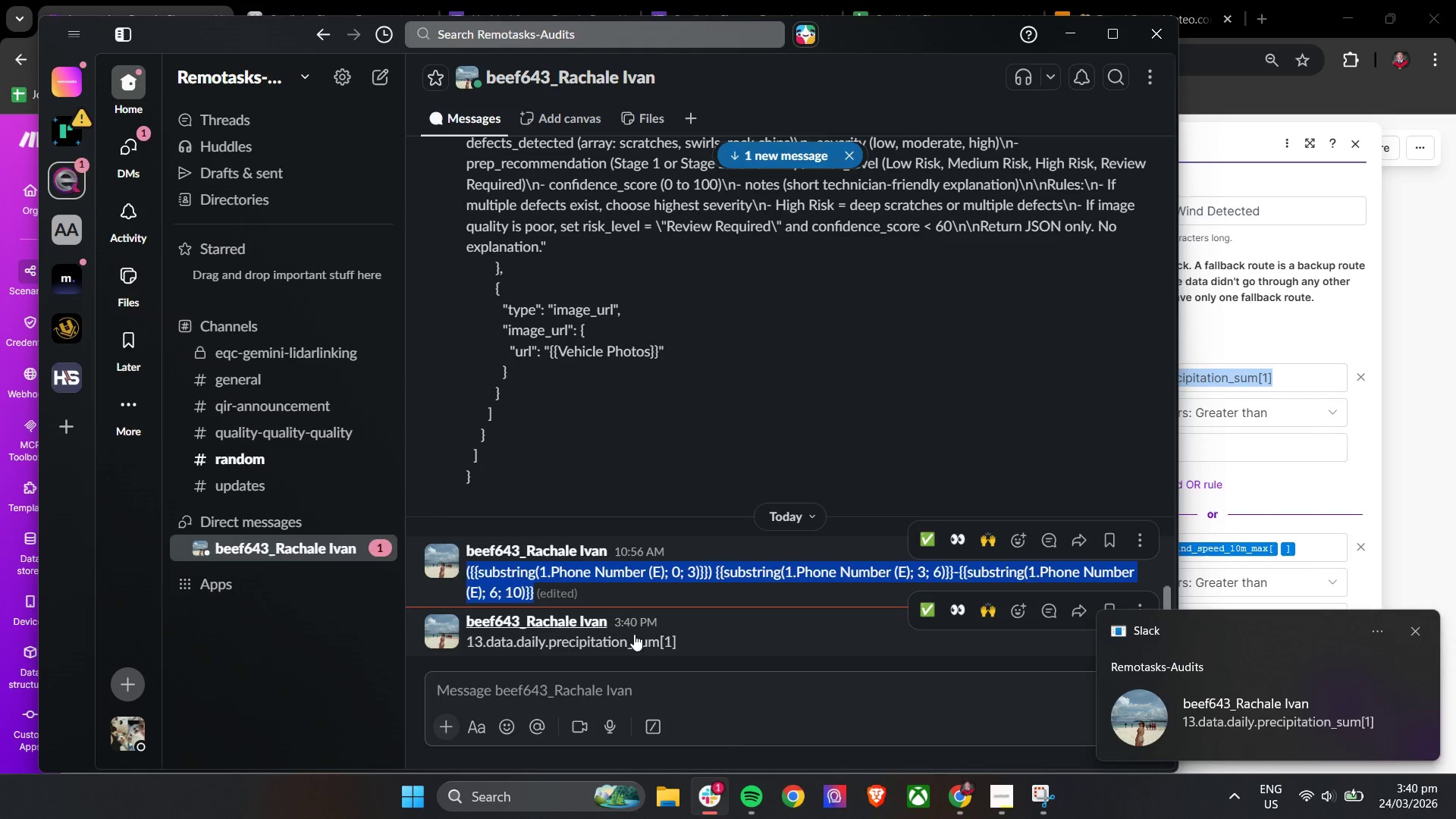 
left_click_drag(start_coordinate=[703, 642], to_coordinate=[469, 654])
 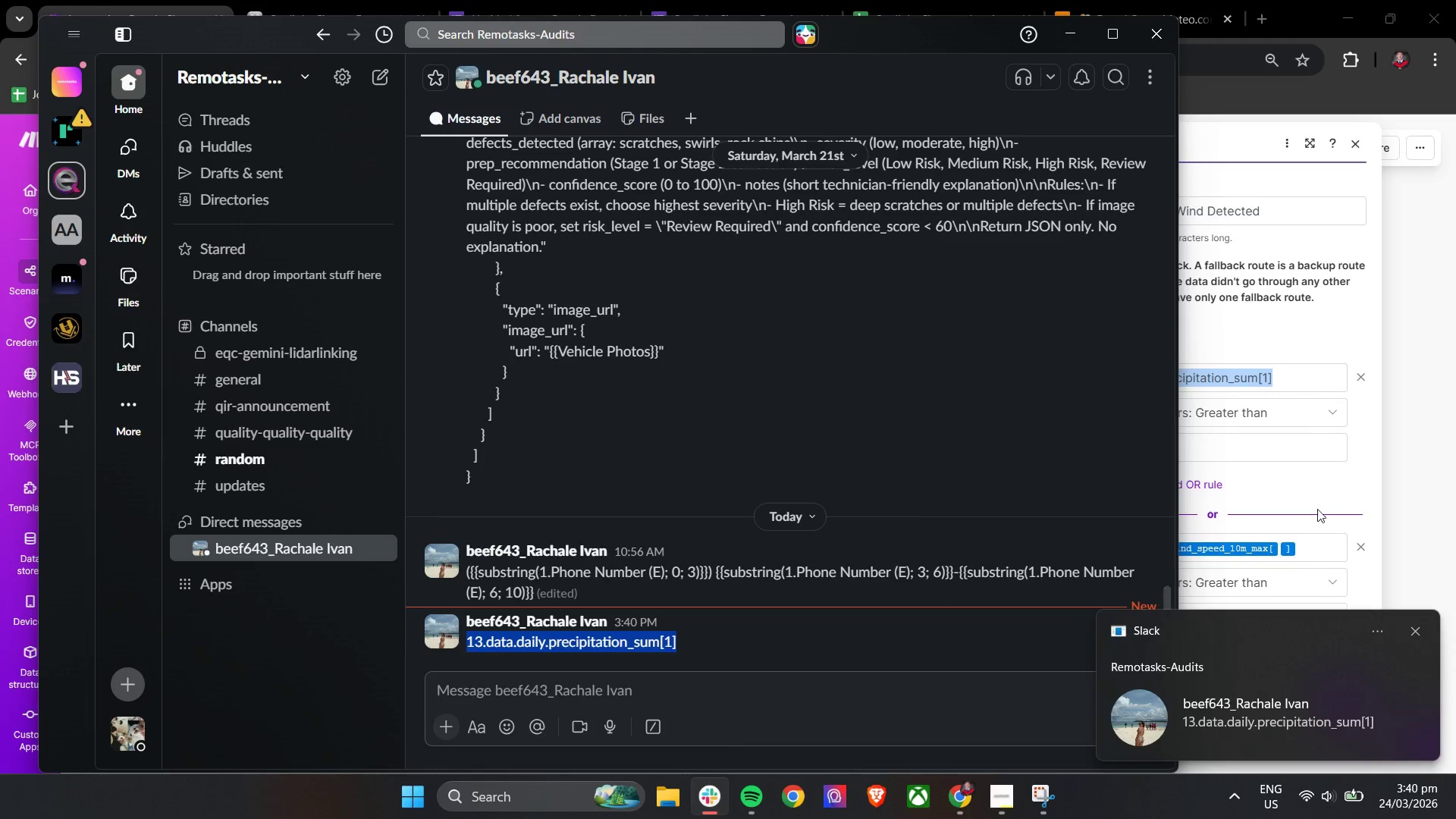 
key(Control+C)
 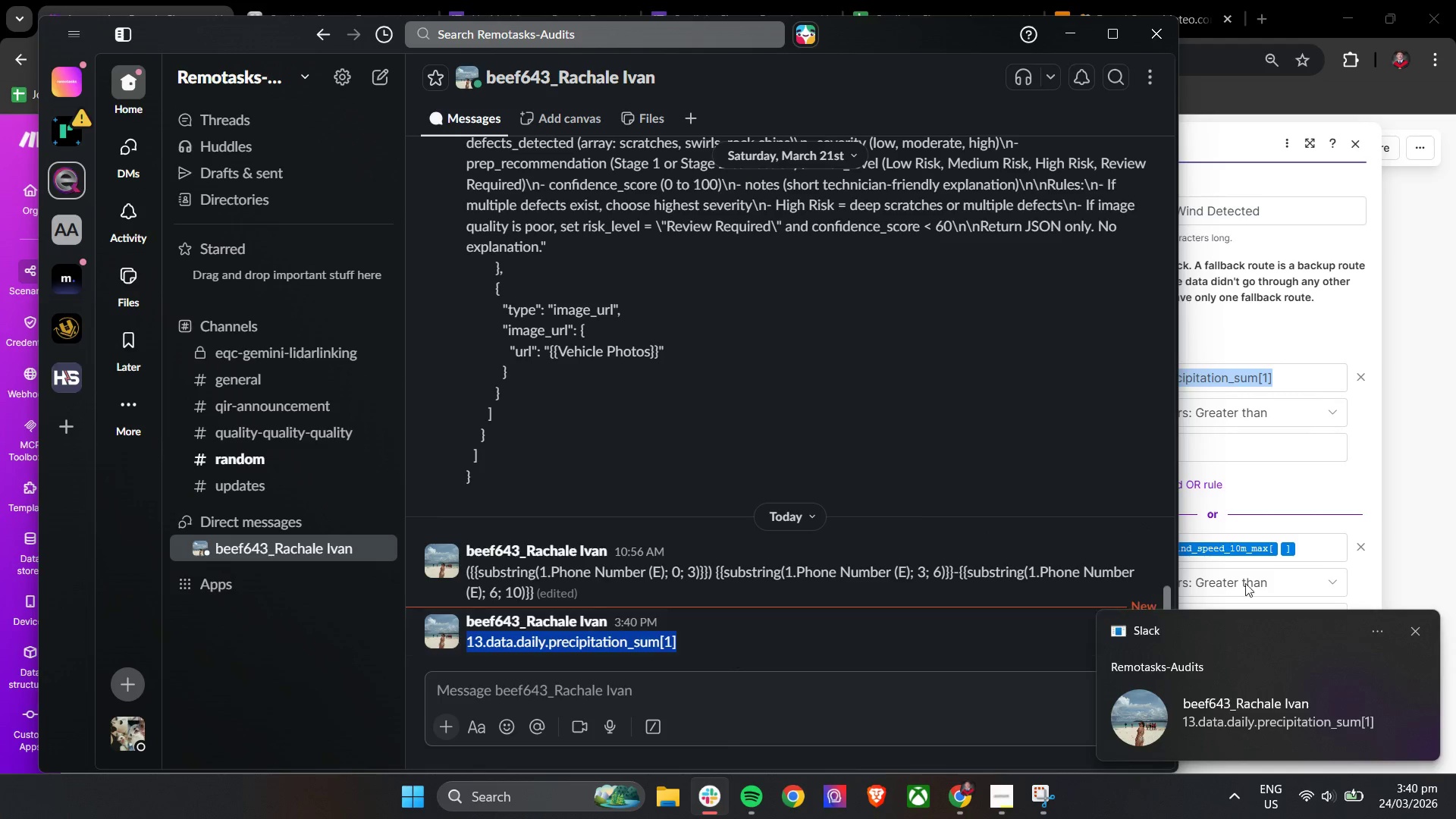 
key(Control+C)
 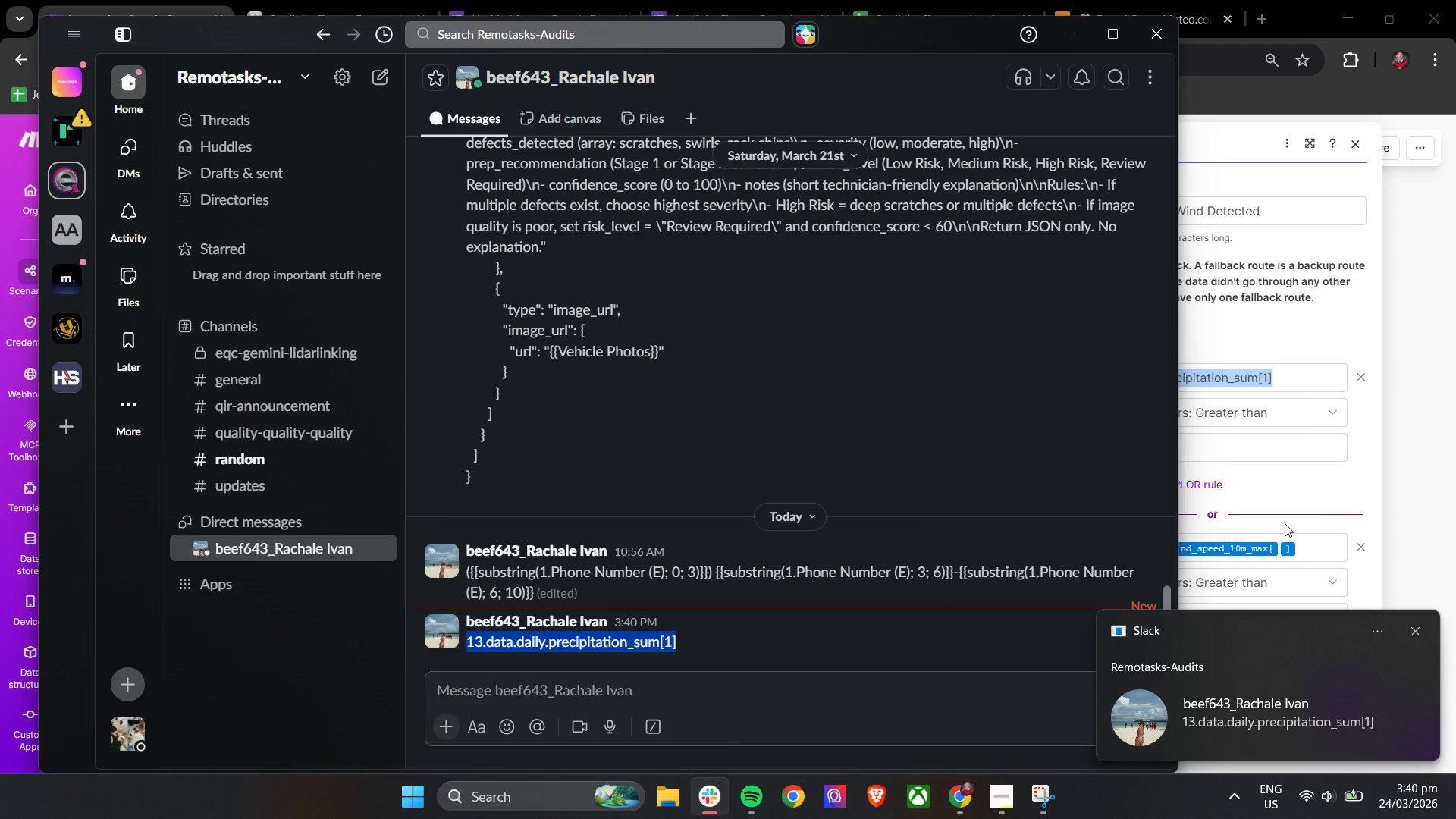 
key(Control+C)
 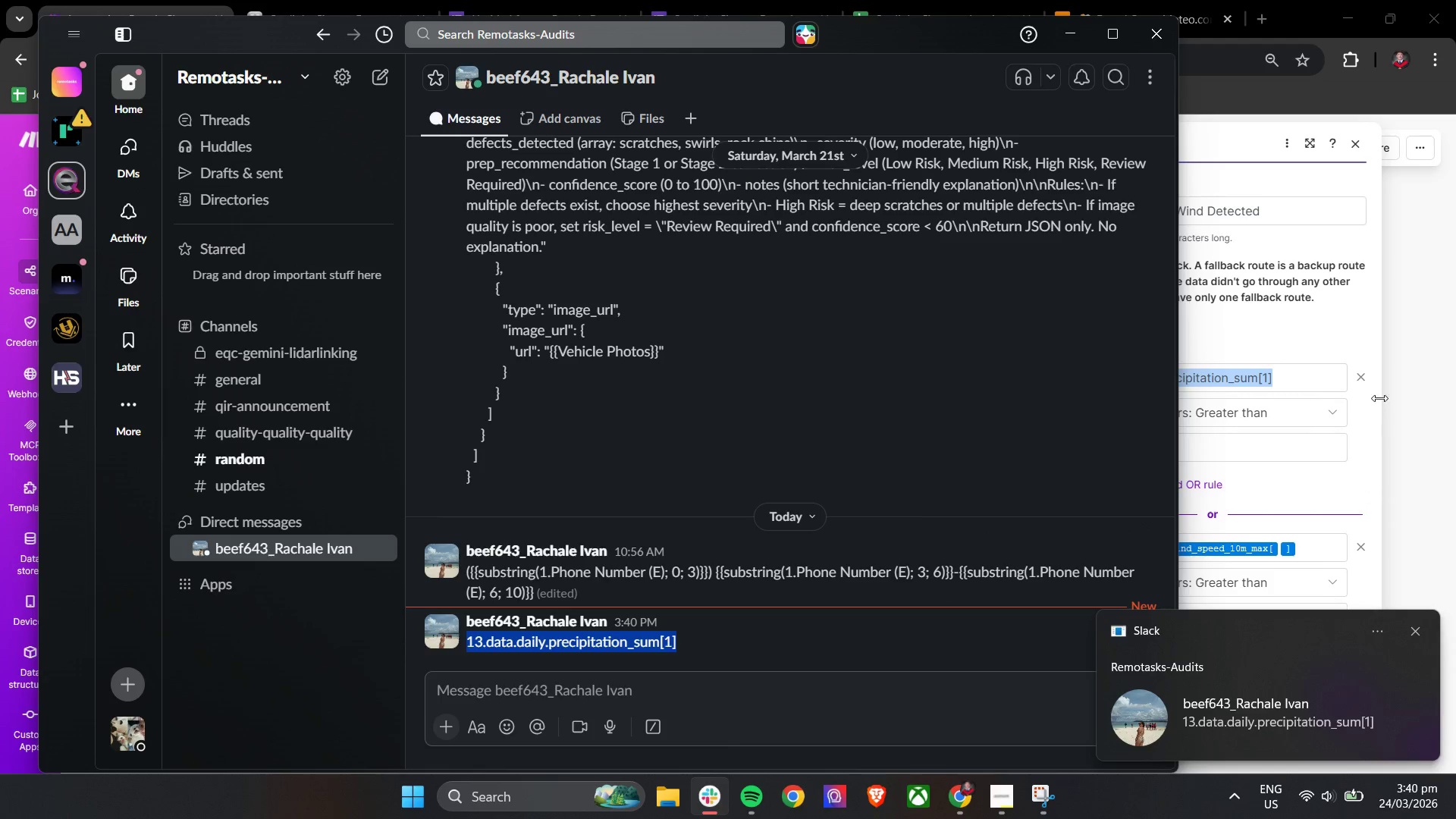 
left_click([1414, 404])
 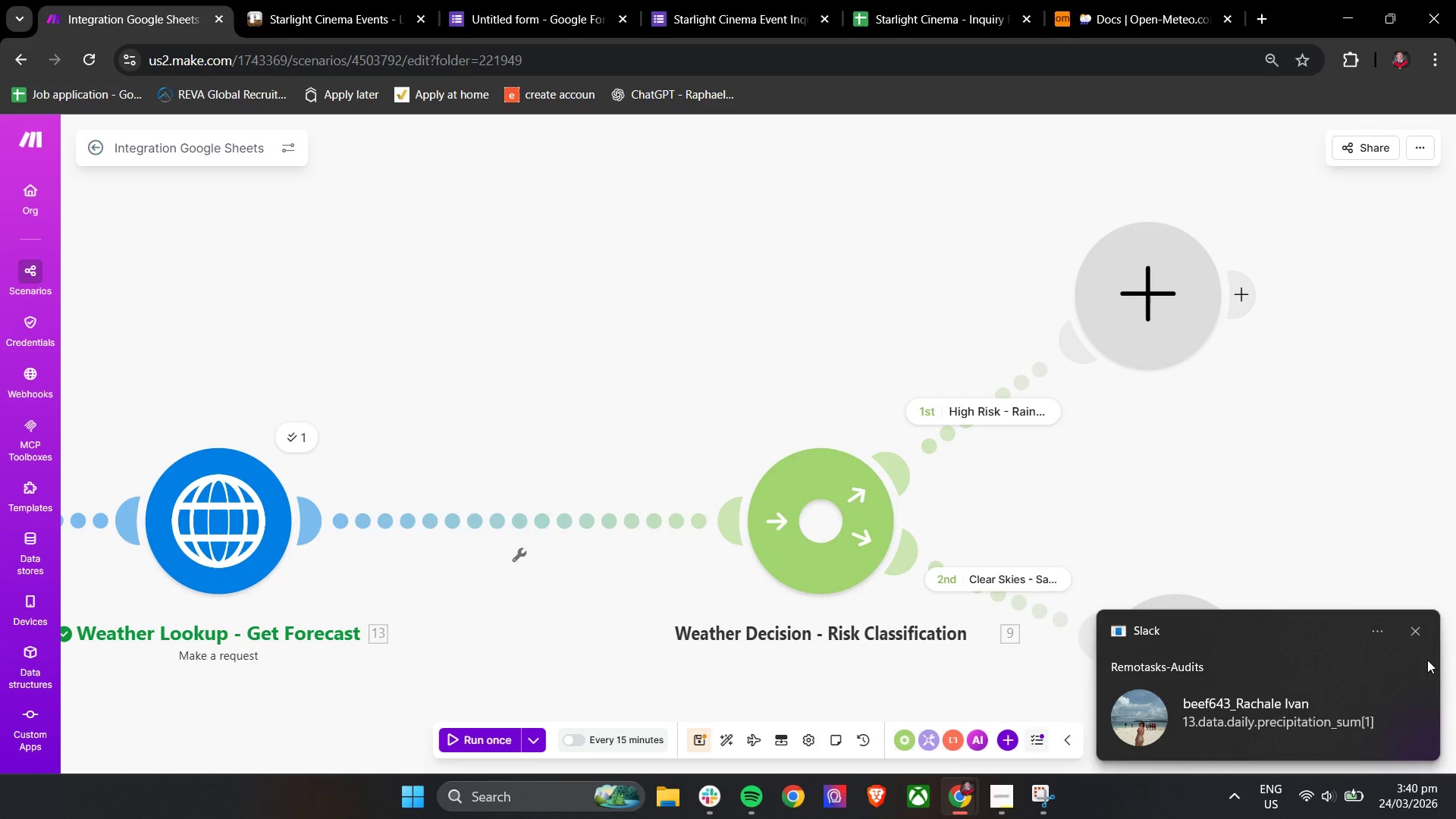 
left_click([1424, 629])
 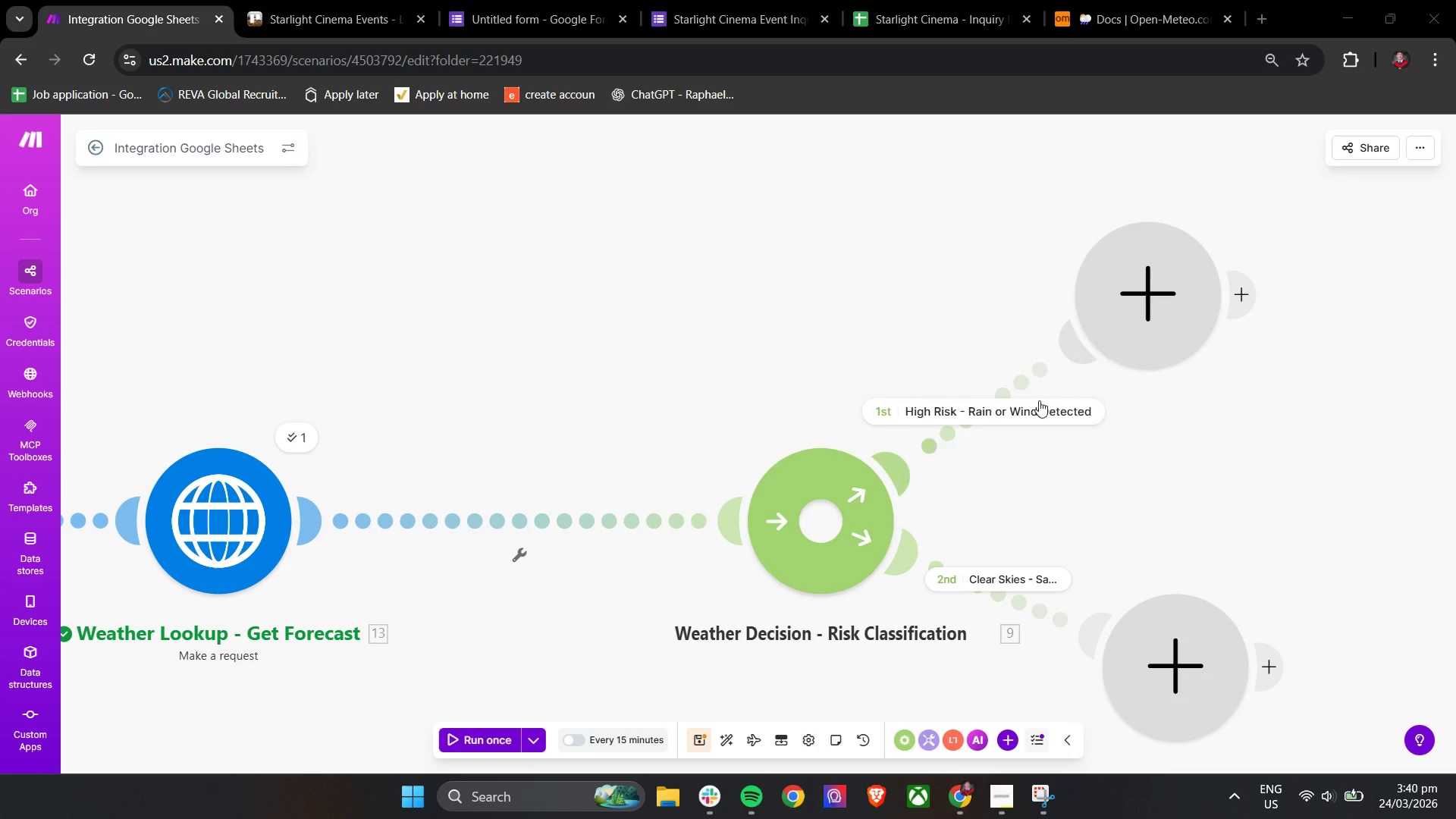 
left_click([1028, 414])
 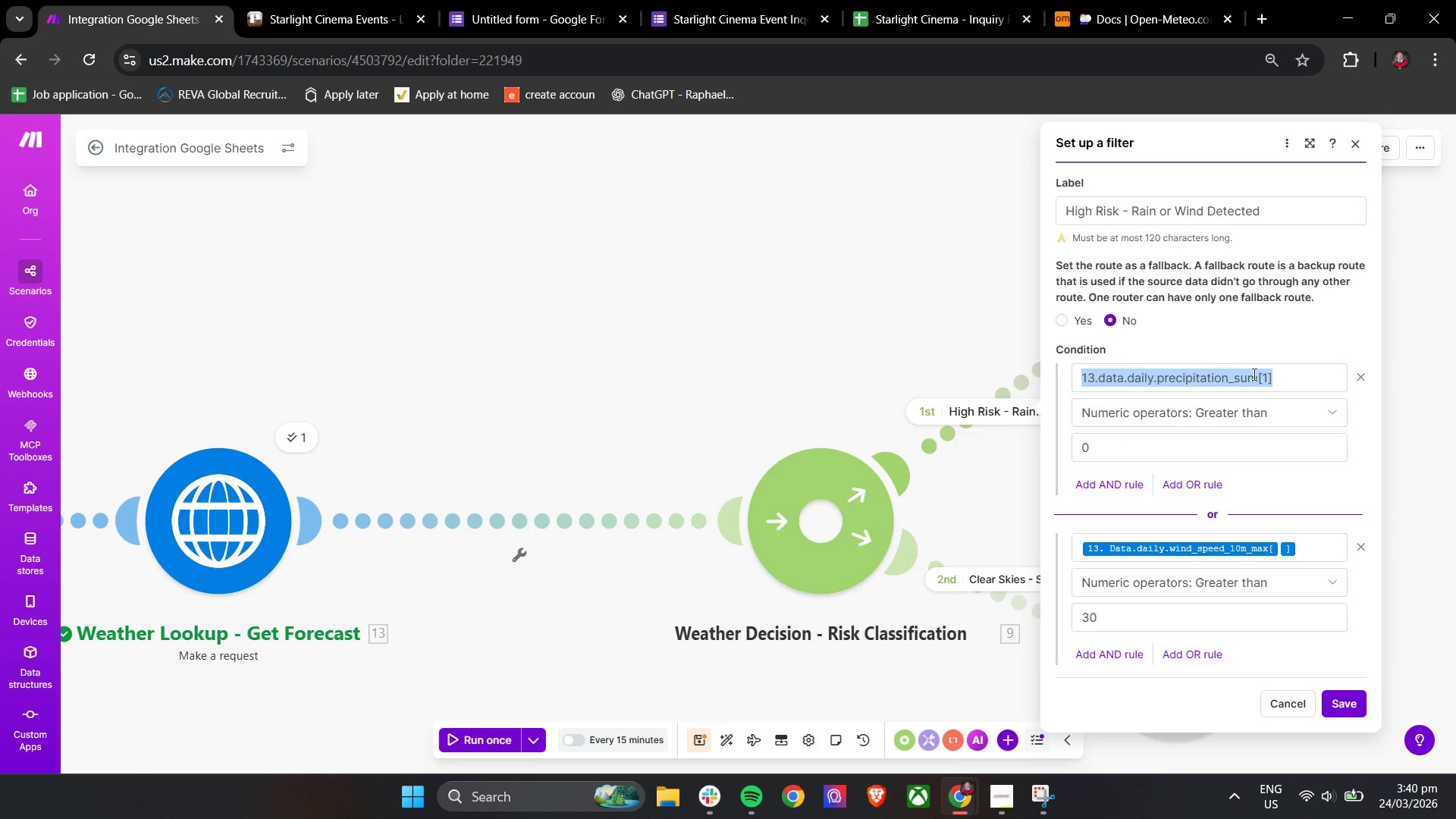 
key(Control+V)
 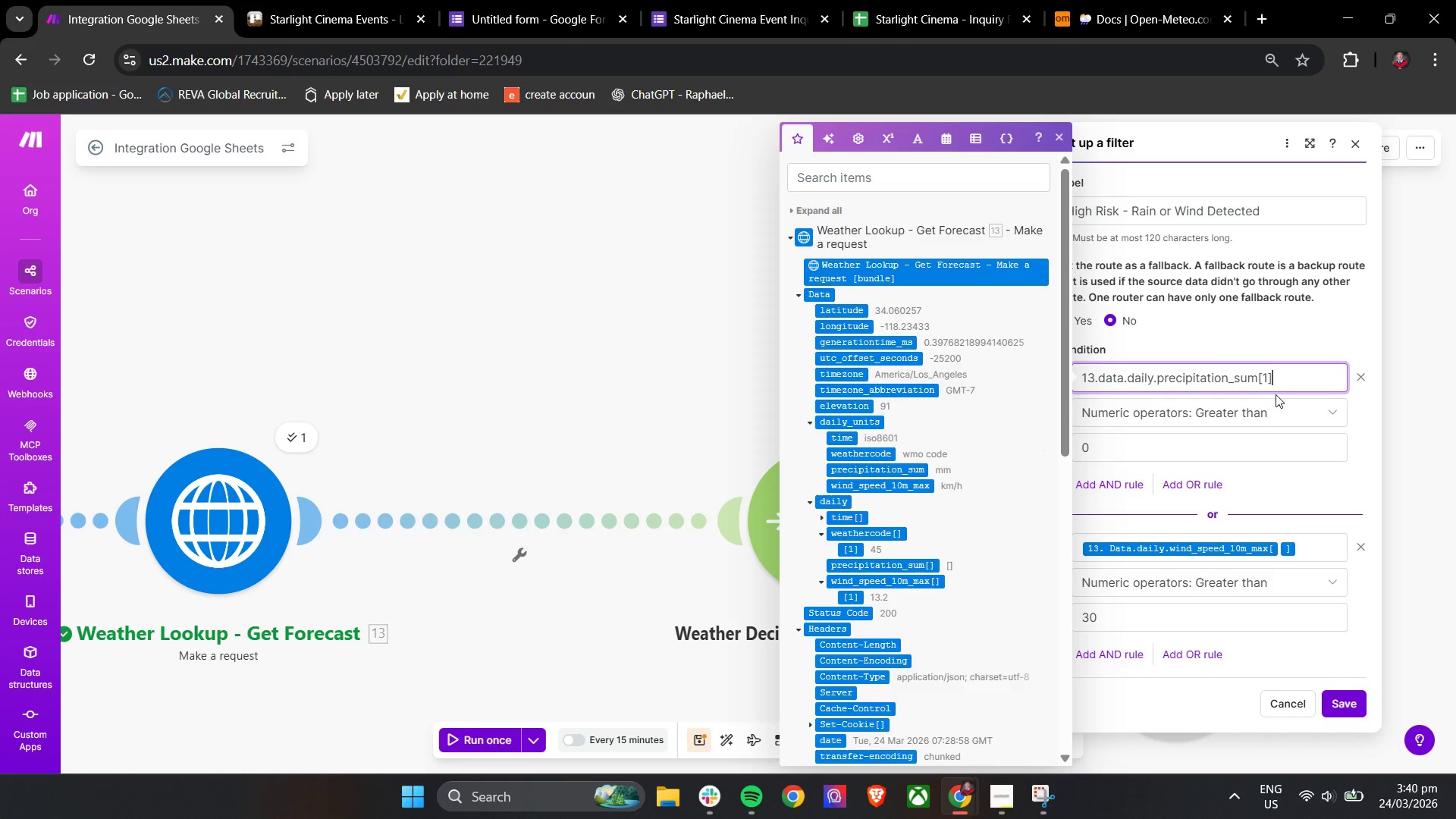 
key(Control+A)
 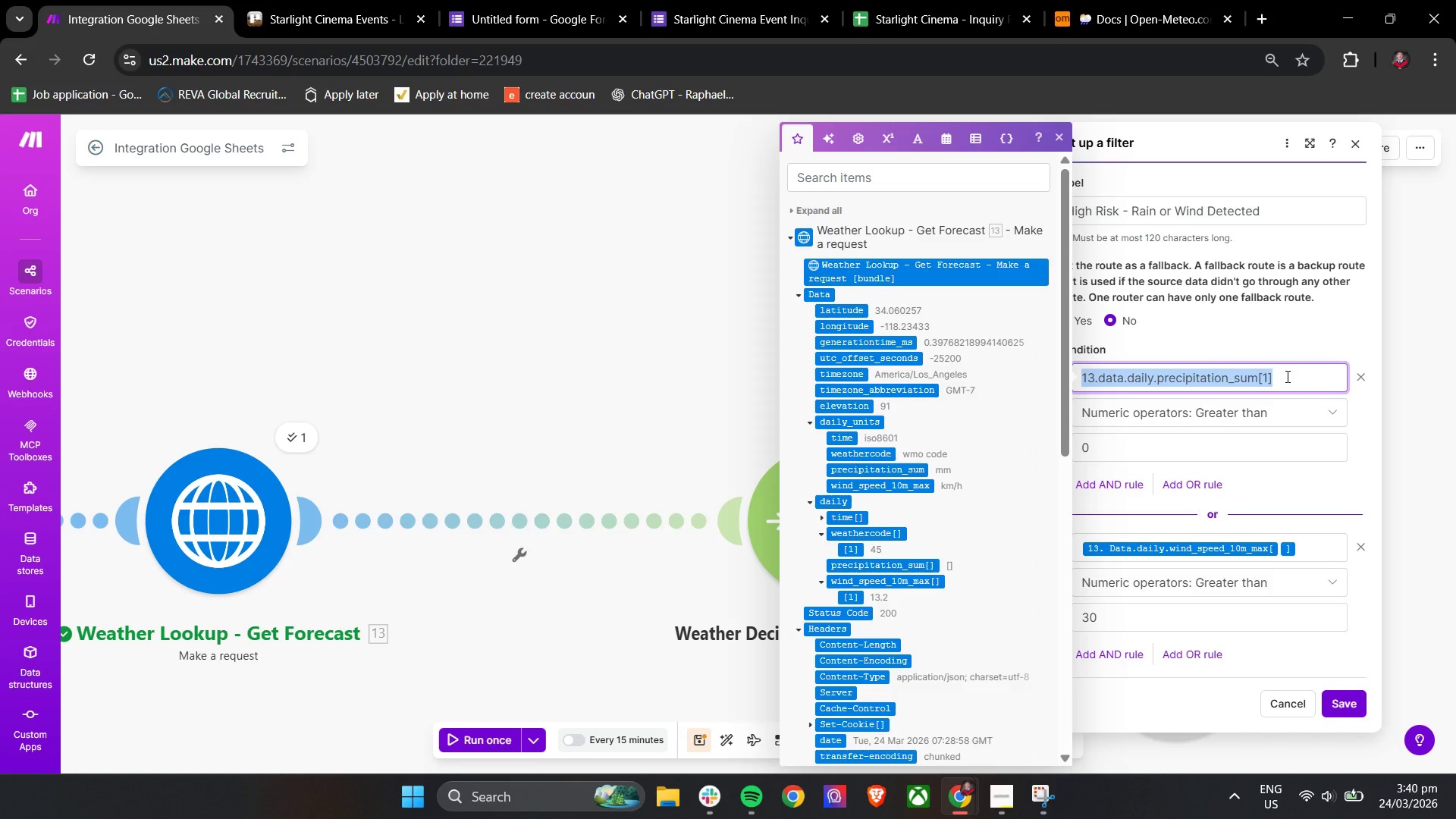 
key(Control+V)
 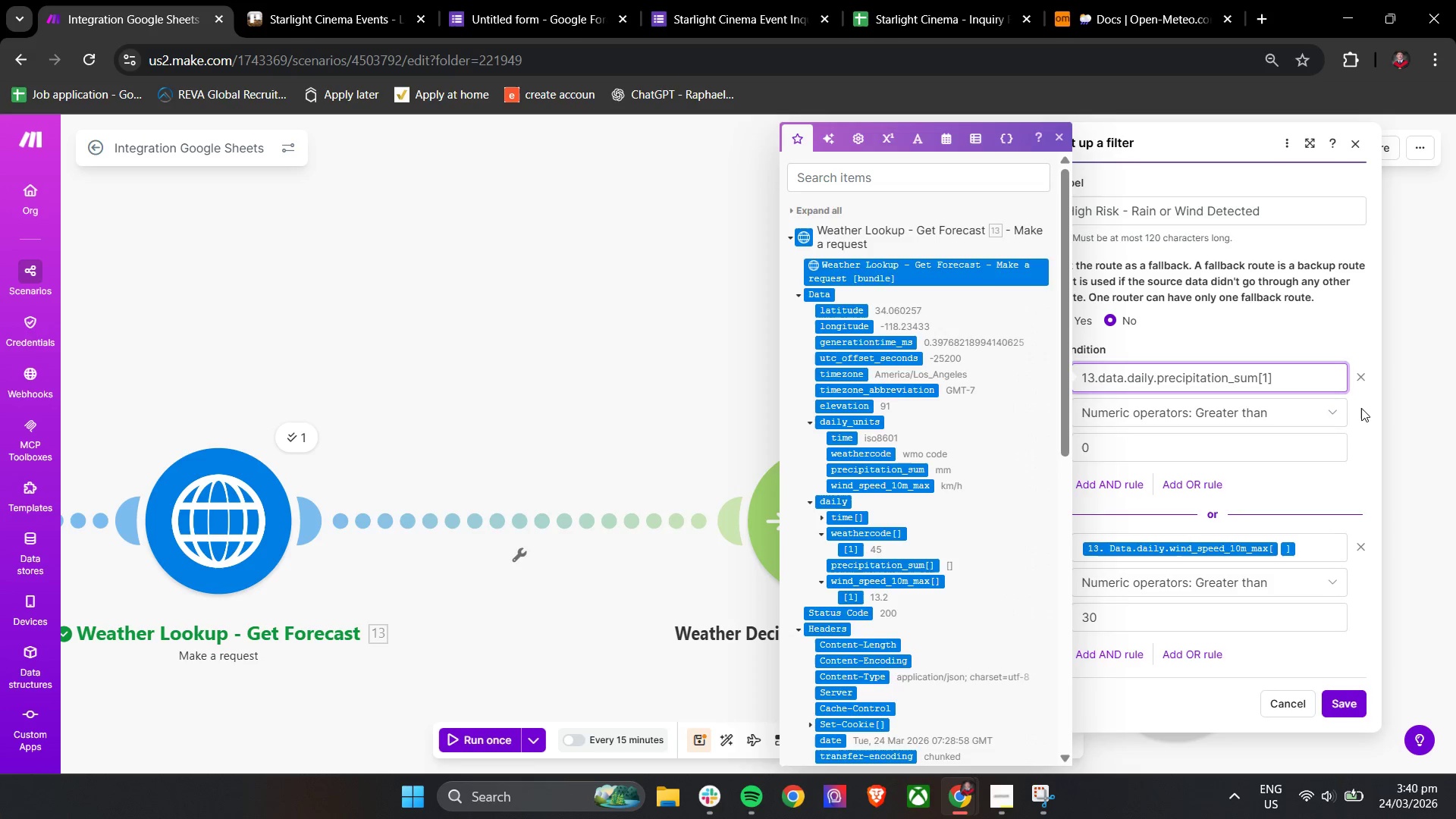 
left_click([1361, 408])
 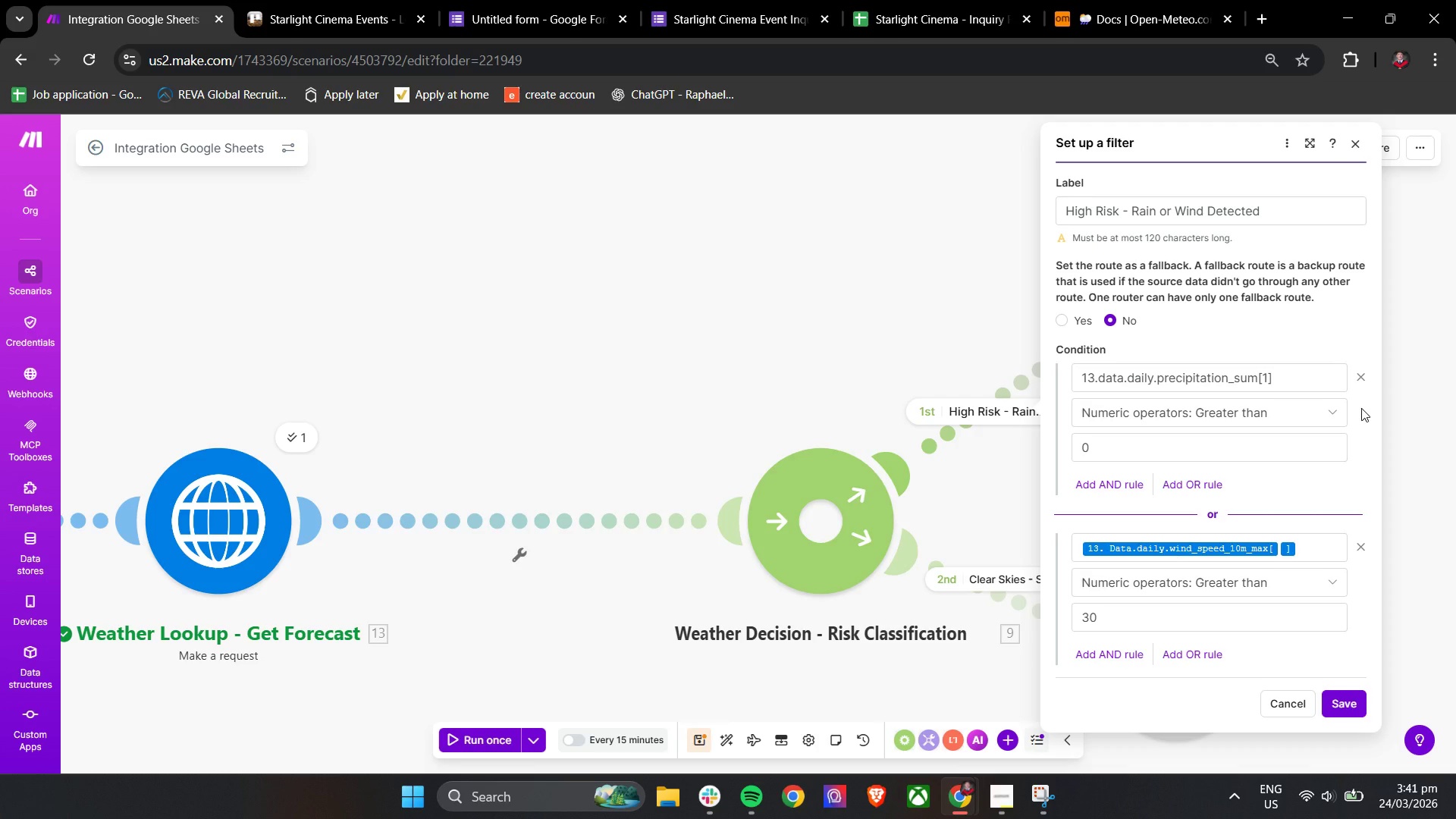 
wait(58.06)
 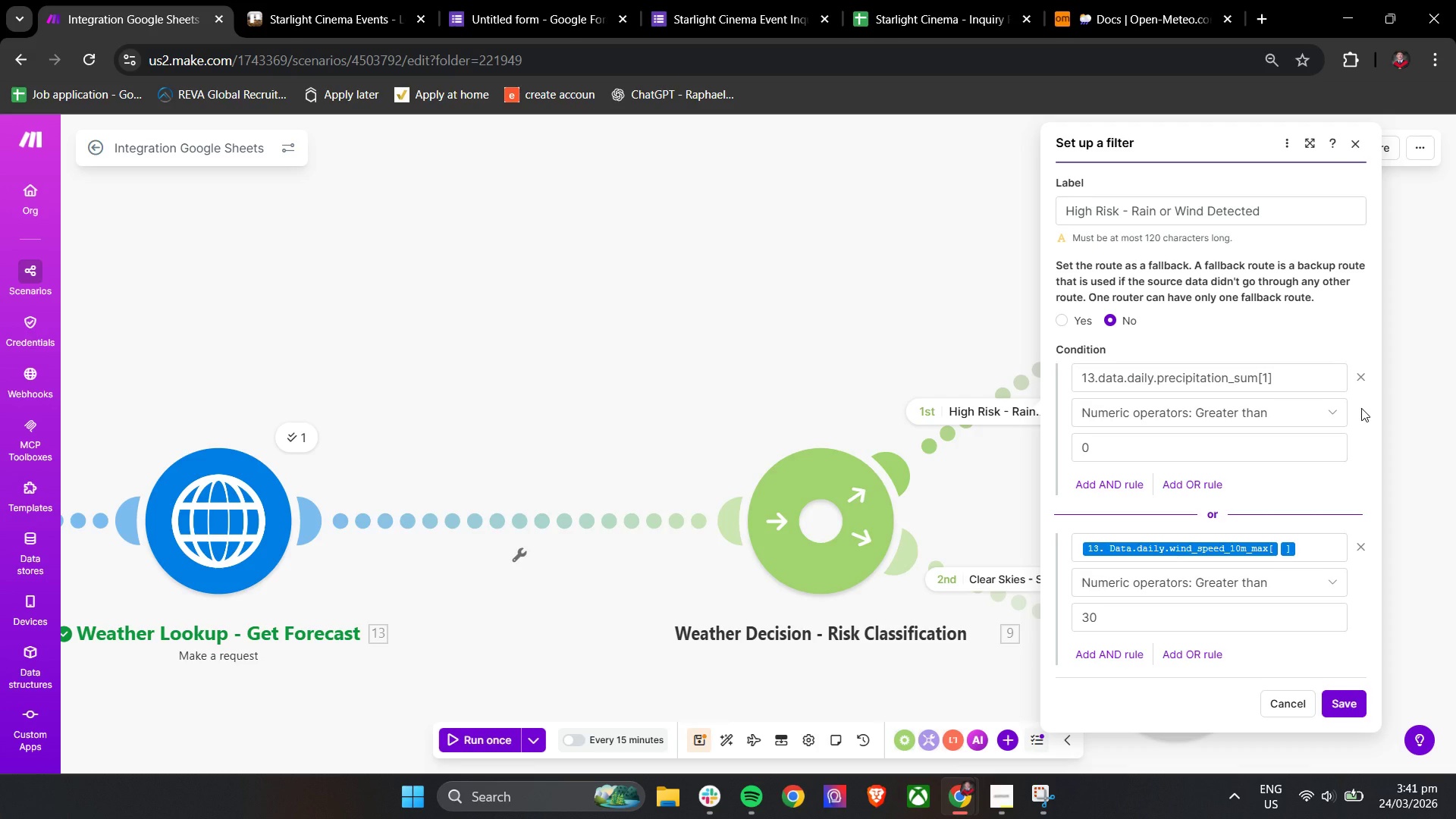 
left_click([1349, 698])
 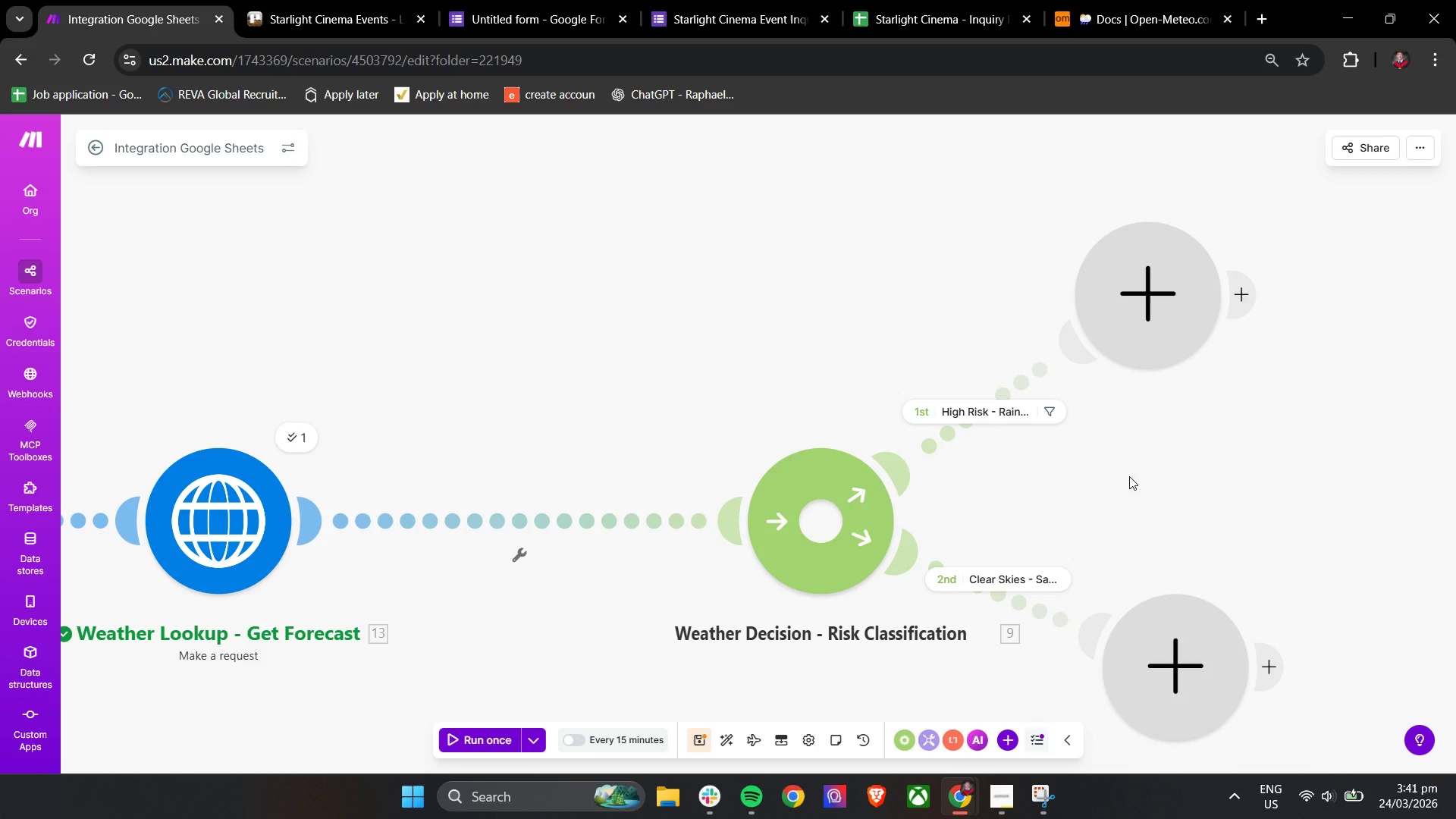 
left_click_drag(start_coordinate=[1151, 473], to_coordinate=[1034, 446])
 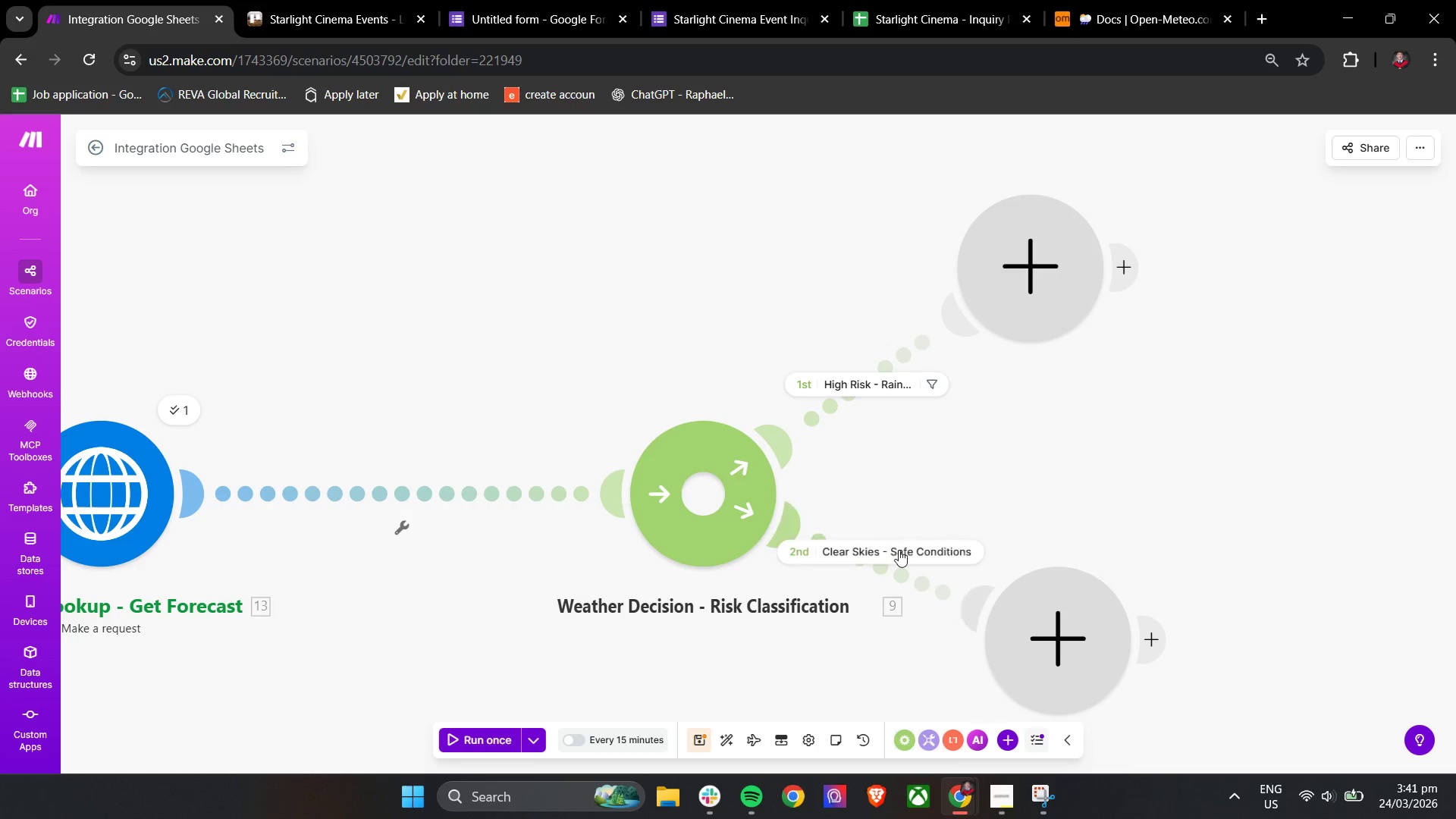 
left_click([897, 551])
 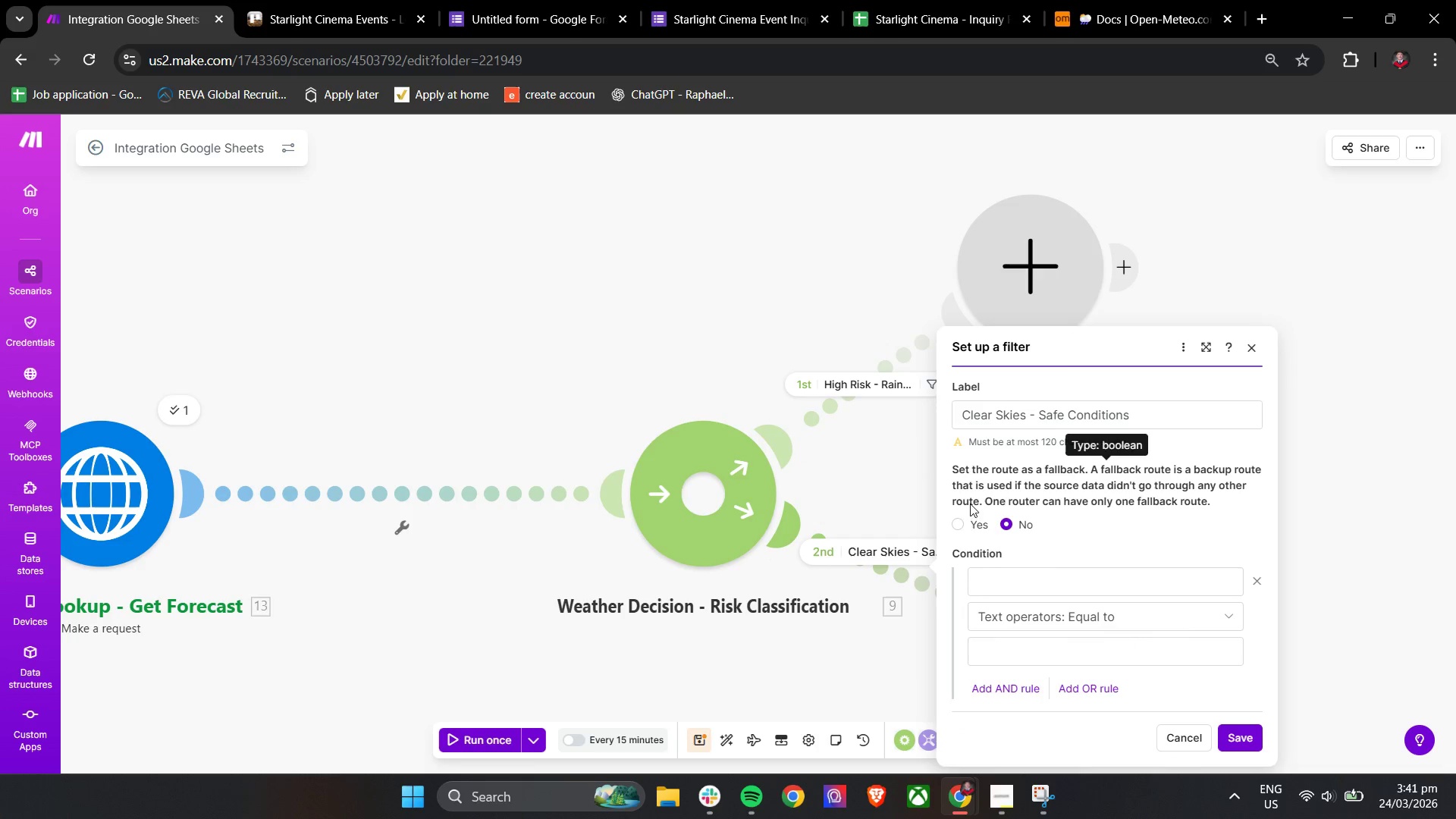 
left_click([965, 522])
 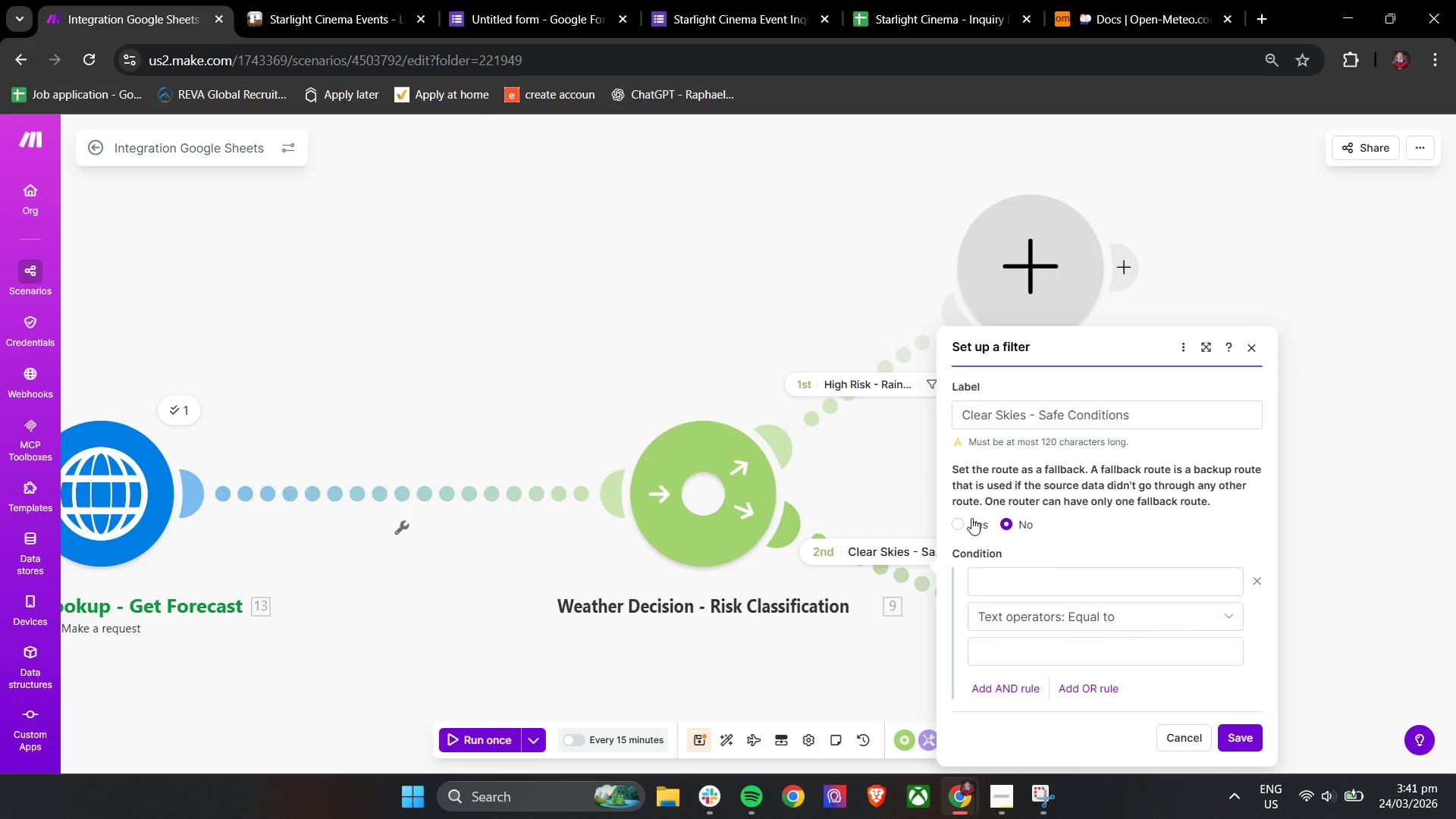 
left_click([961, 520])
 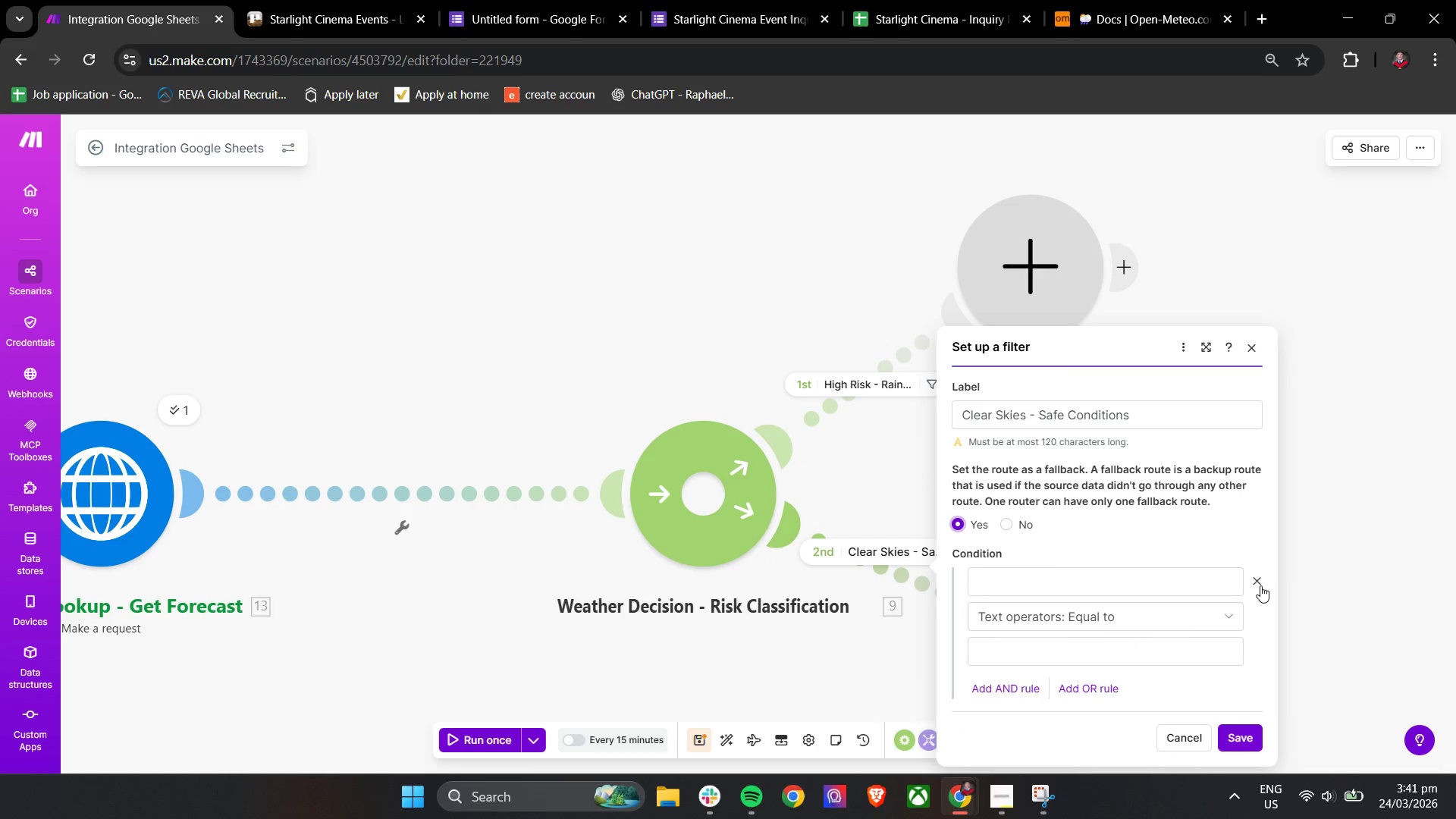 
left_click([1256, 582])
 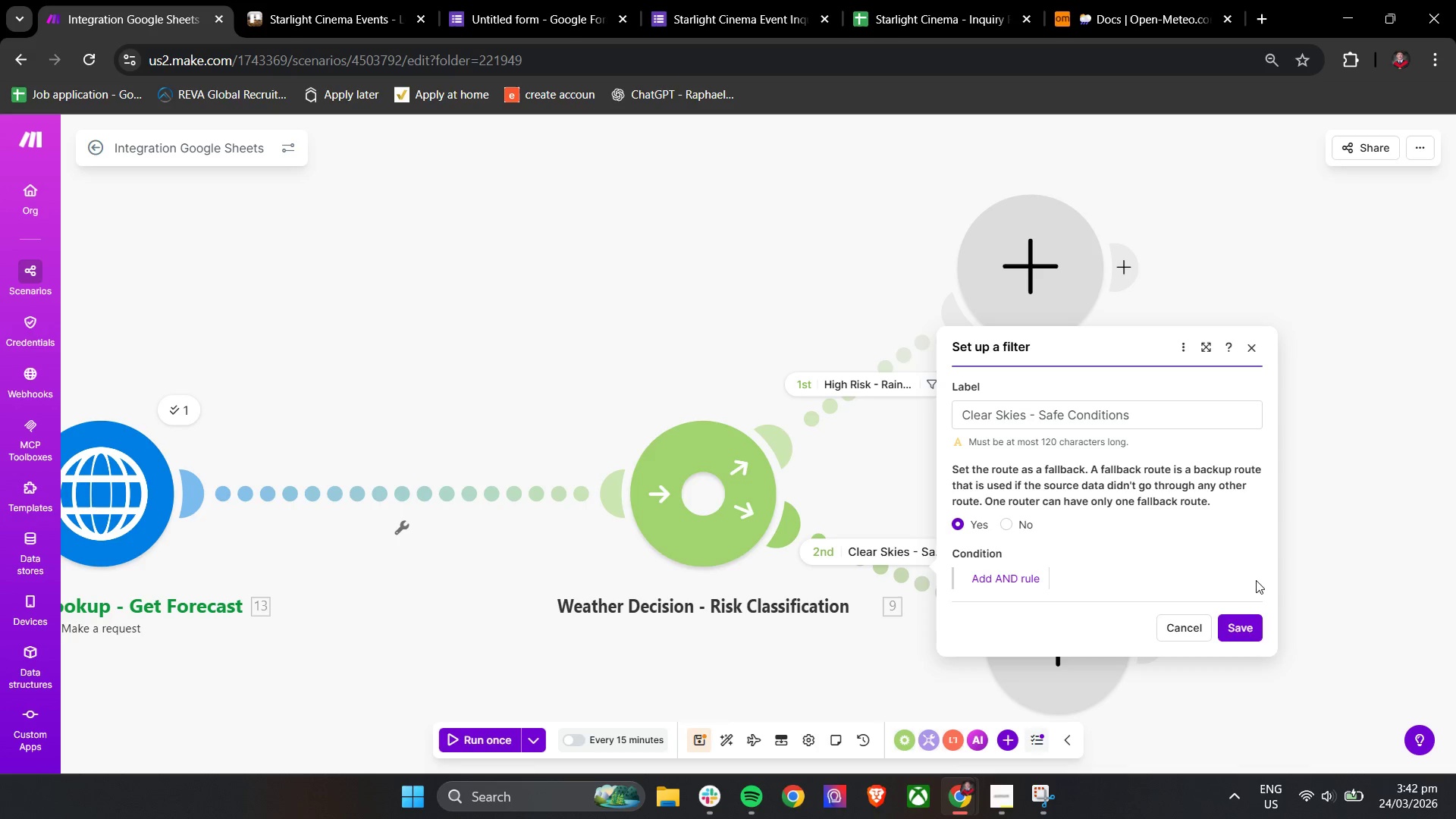 
wait(47.03)
 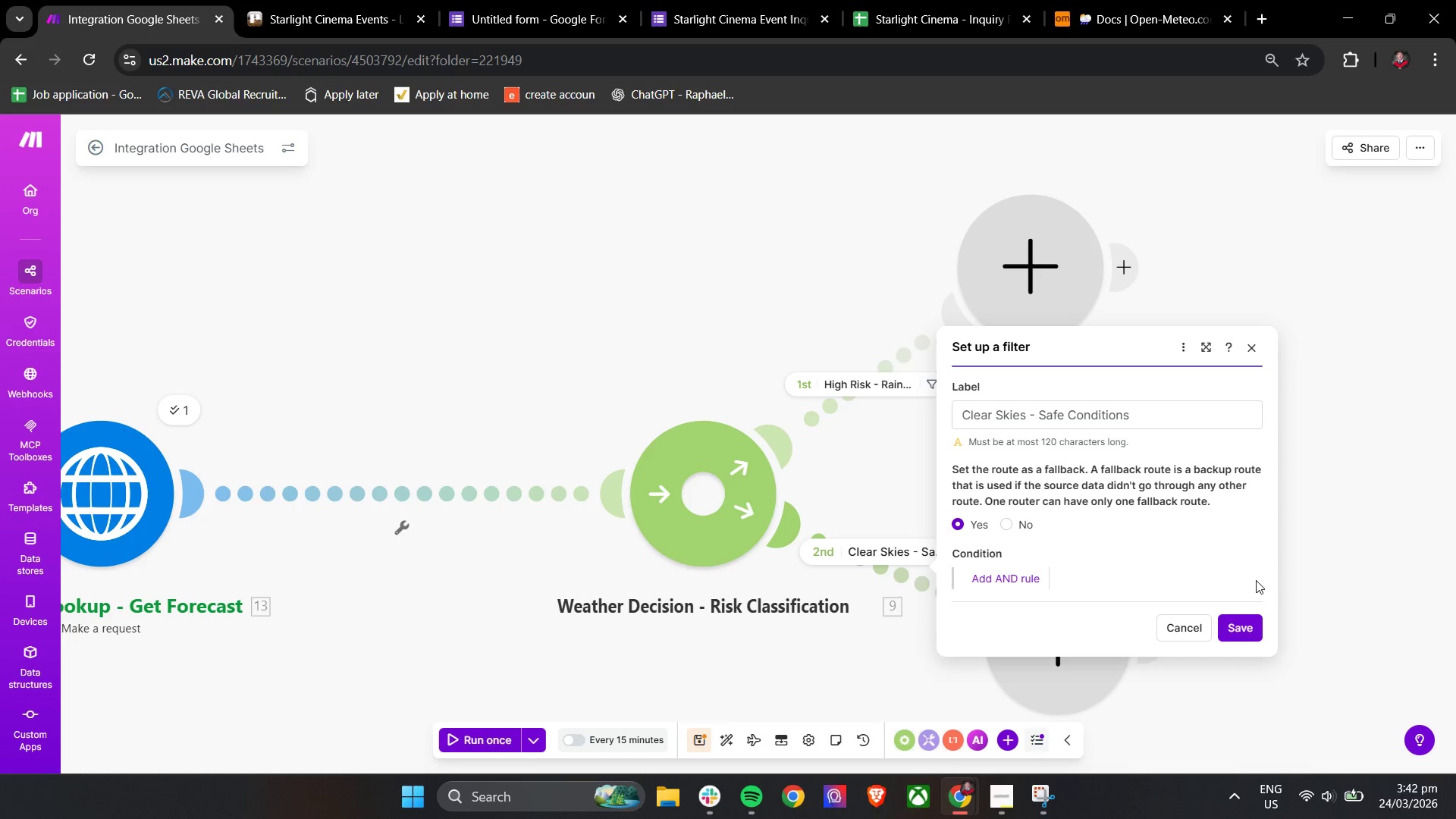 
left_click([620, 221])
 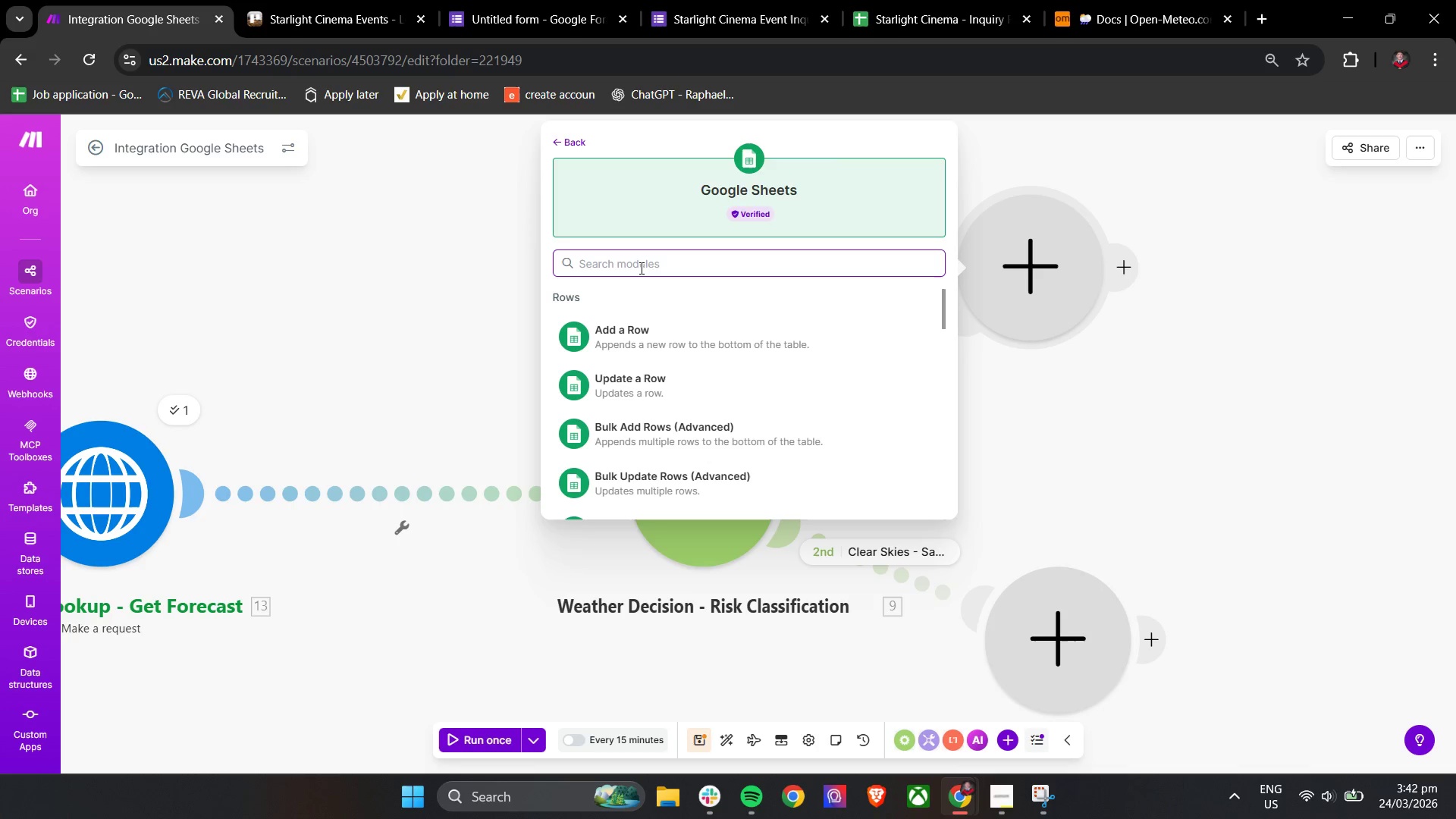 
left_click([645, 331])
 